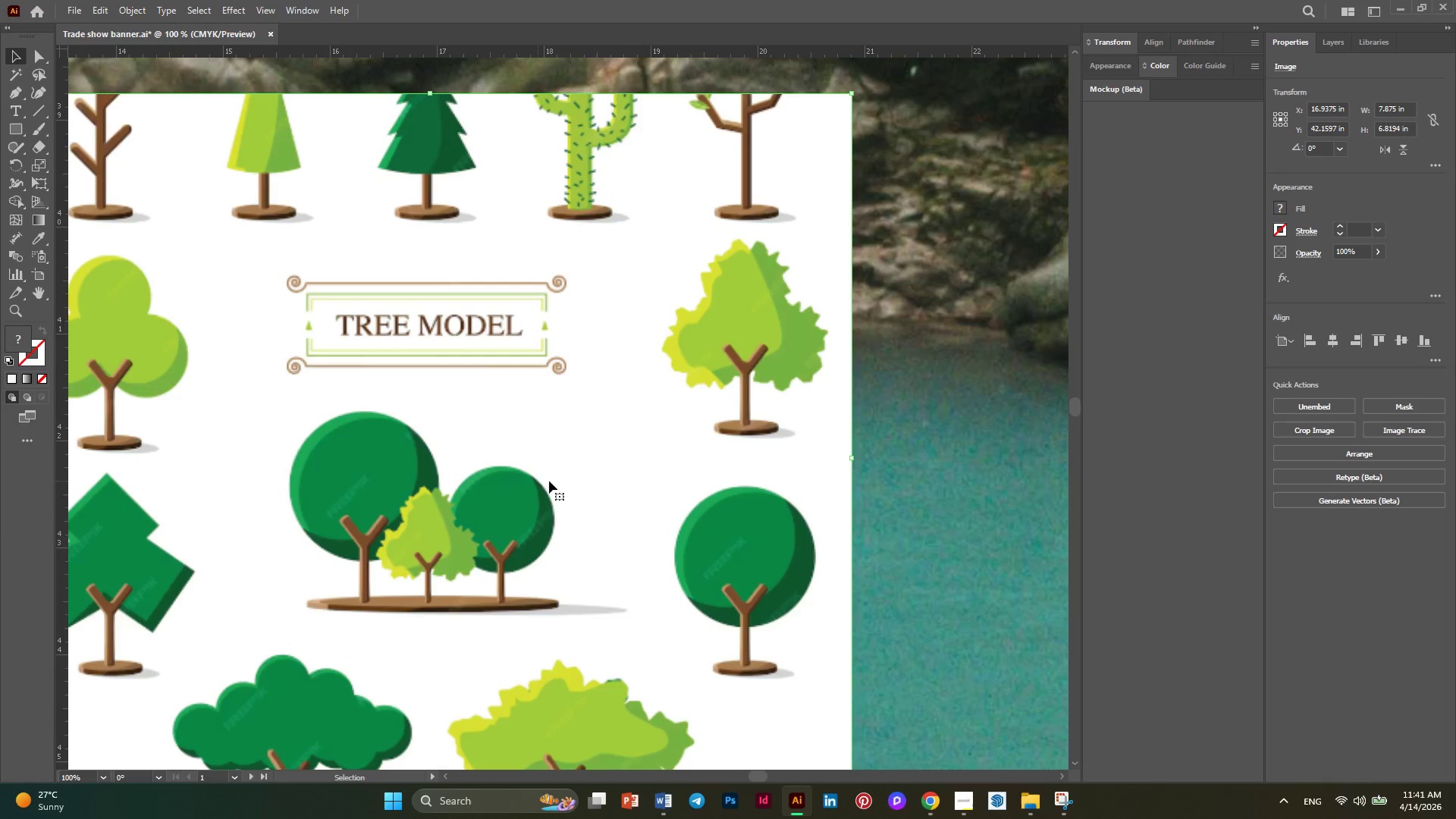 
scroll: coordinate [632, 552], scroll_direction: up, amount: 6.0
 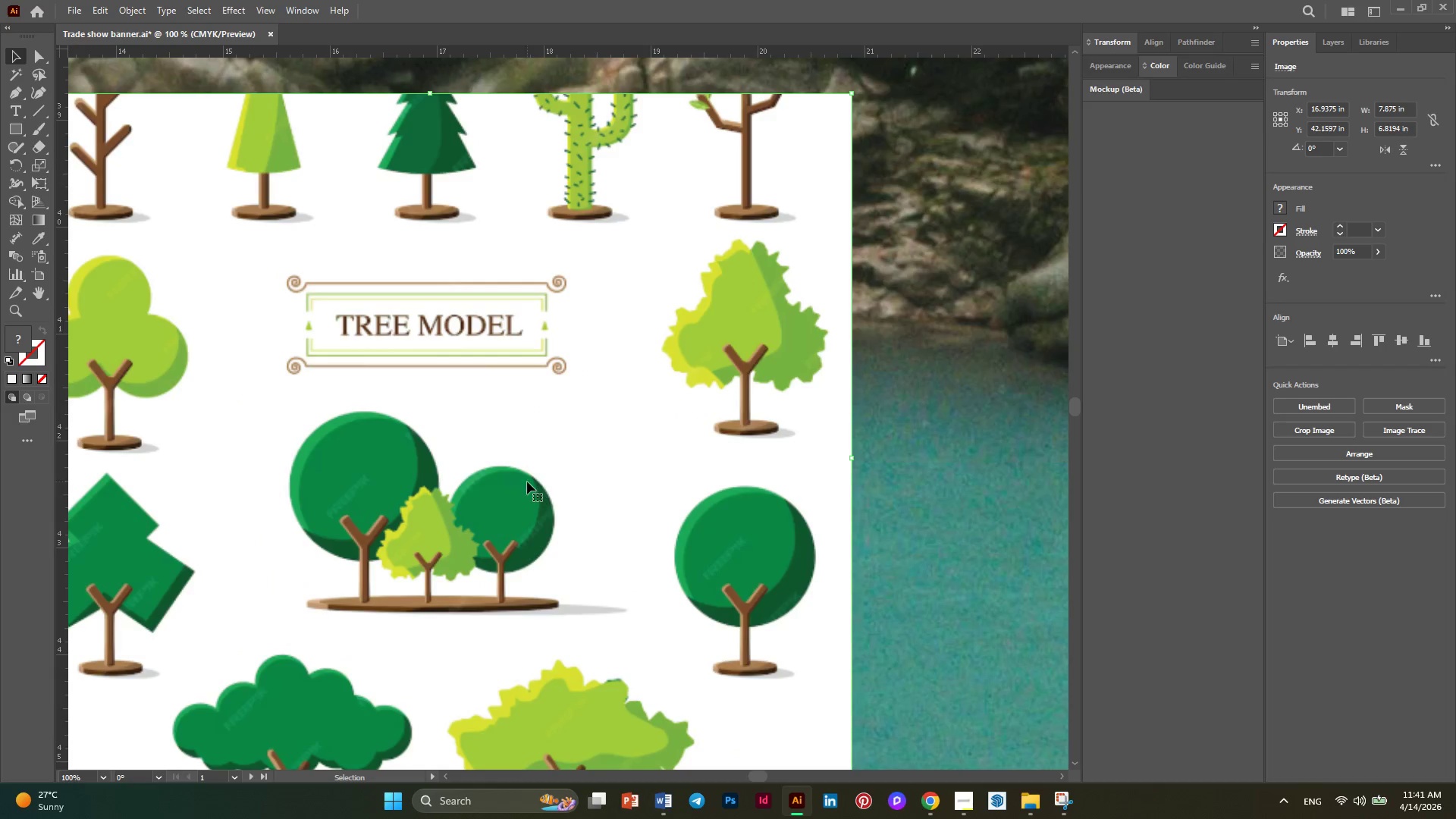 
hold_key(key=AltLeft, duration=0.41)
scroll: coordinate [617, 479], scroll_direction: none, amount: 0.0
 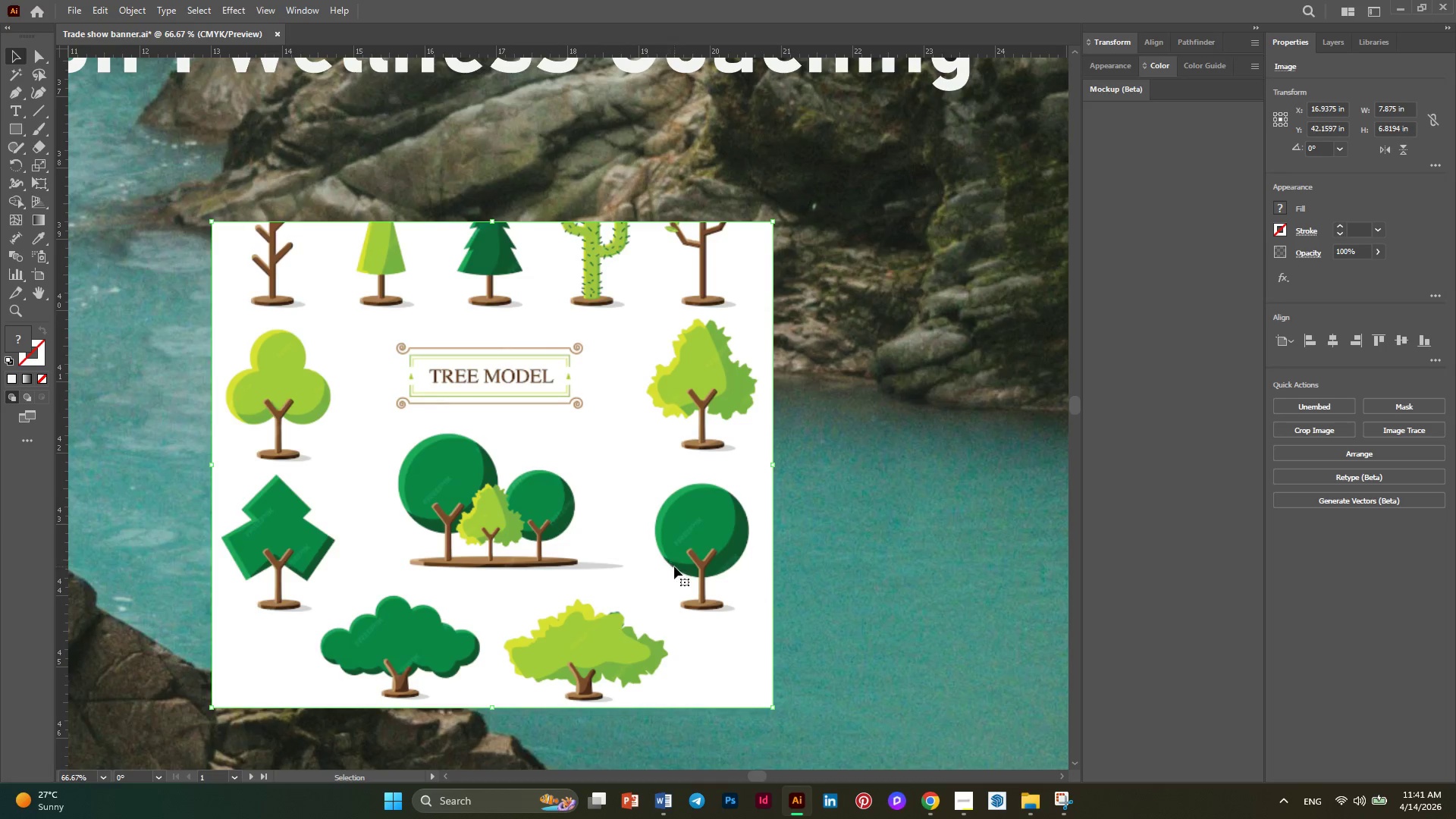 
scroll: coordinate [676, 564], scroll_direction: down, amount: 1.0
 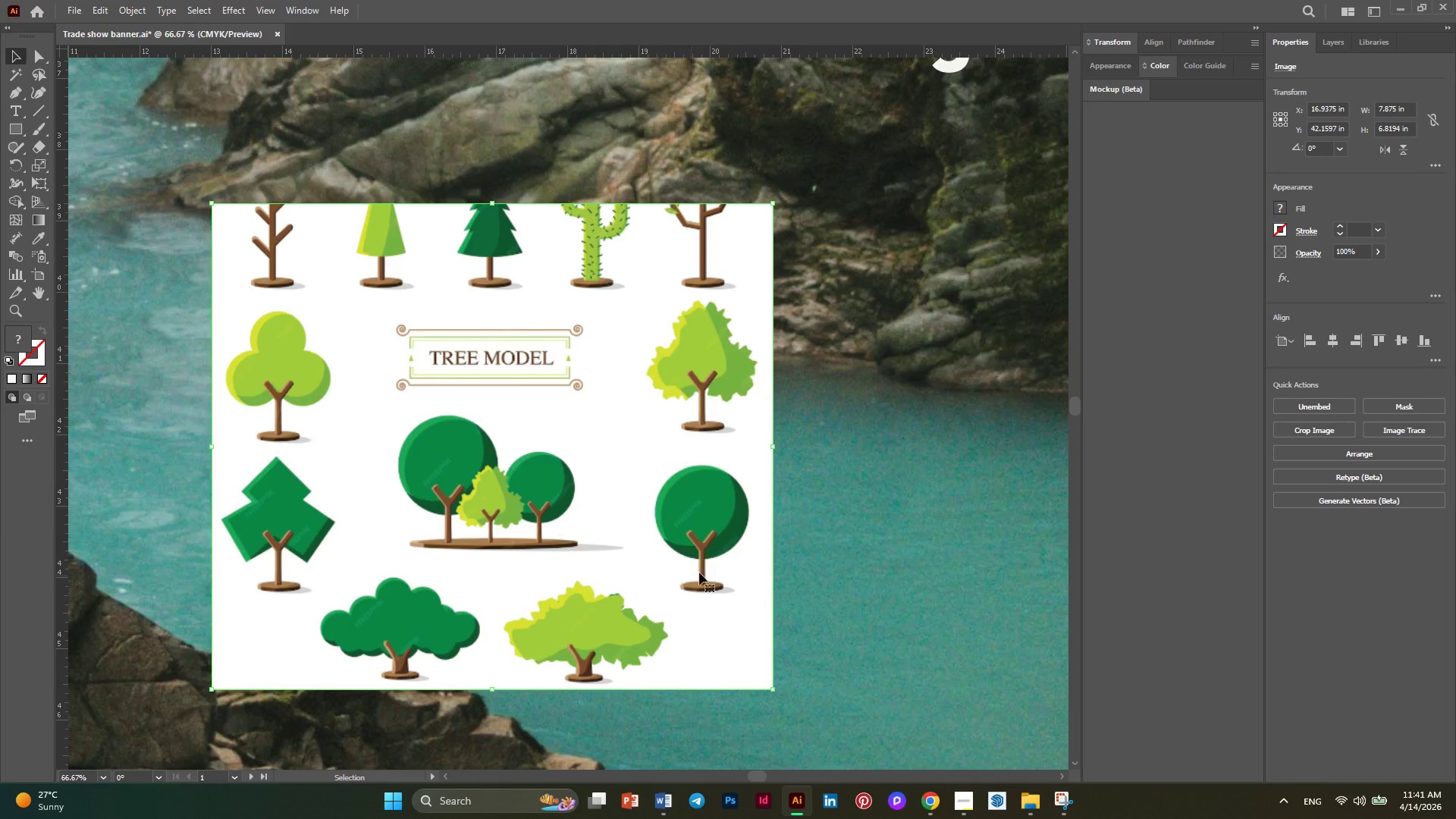 
hold_key(key=AltLeft, duration=0.34)
scroll: coordinate [732, 551], scroll_direction: none, amount: 0.0
 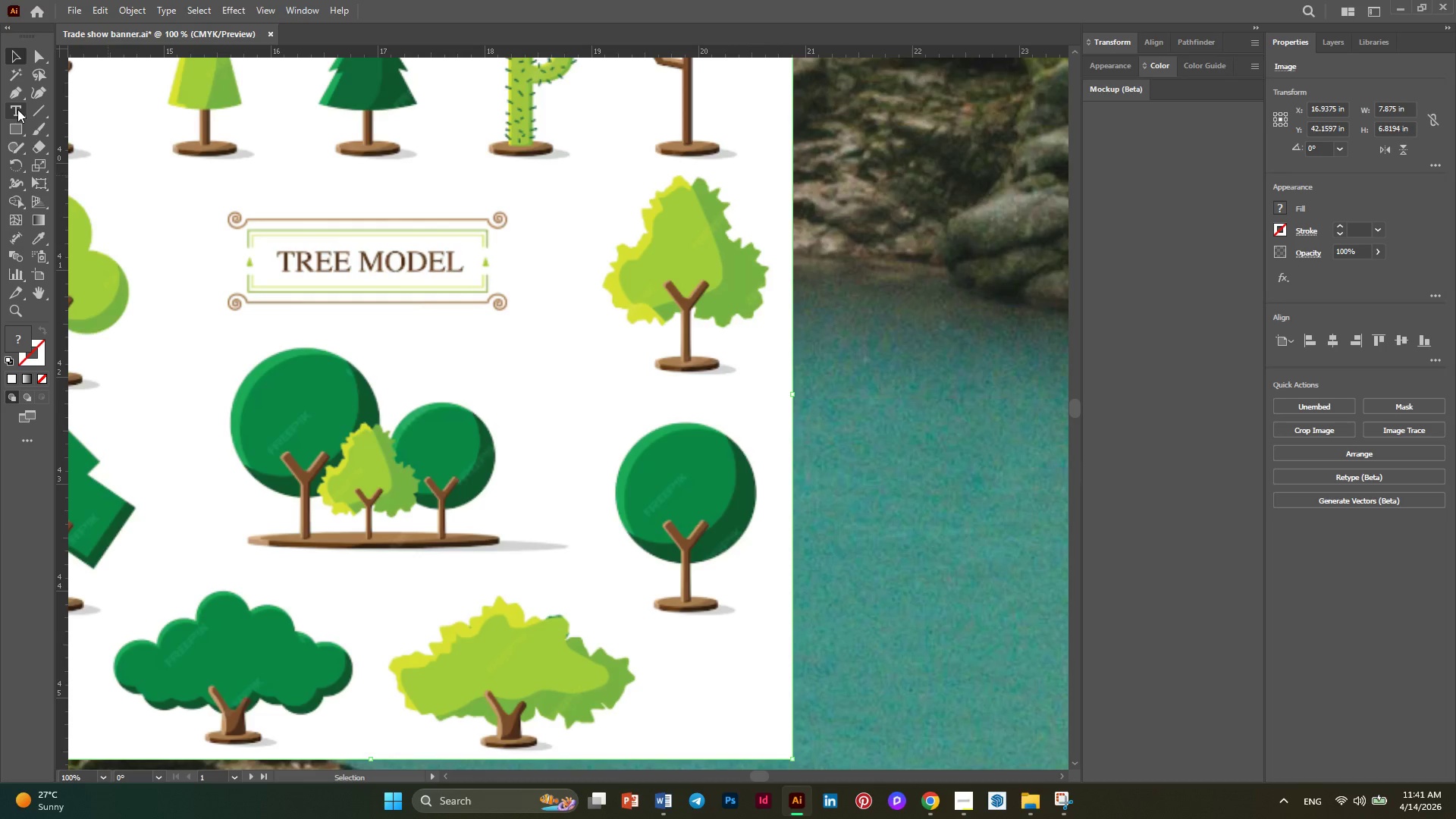 
left_click([17, 92])
 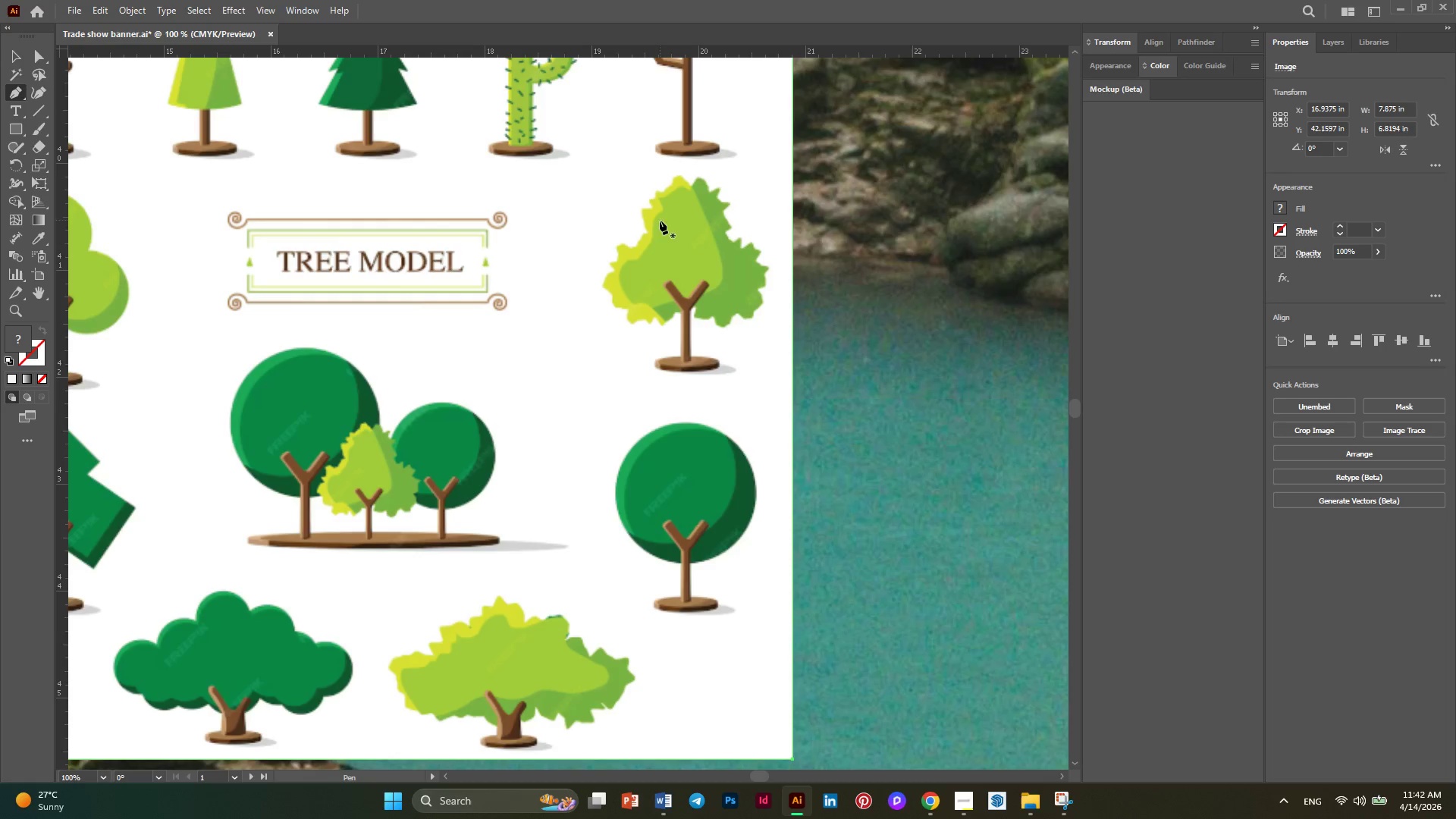 
key(Alt+AltLeft)
 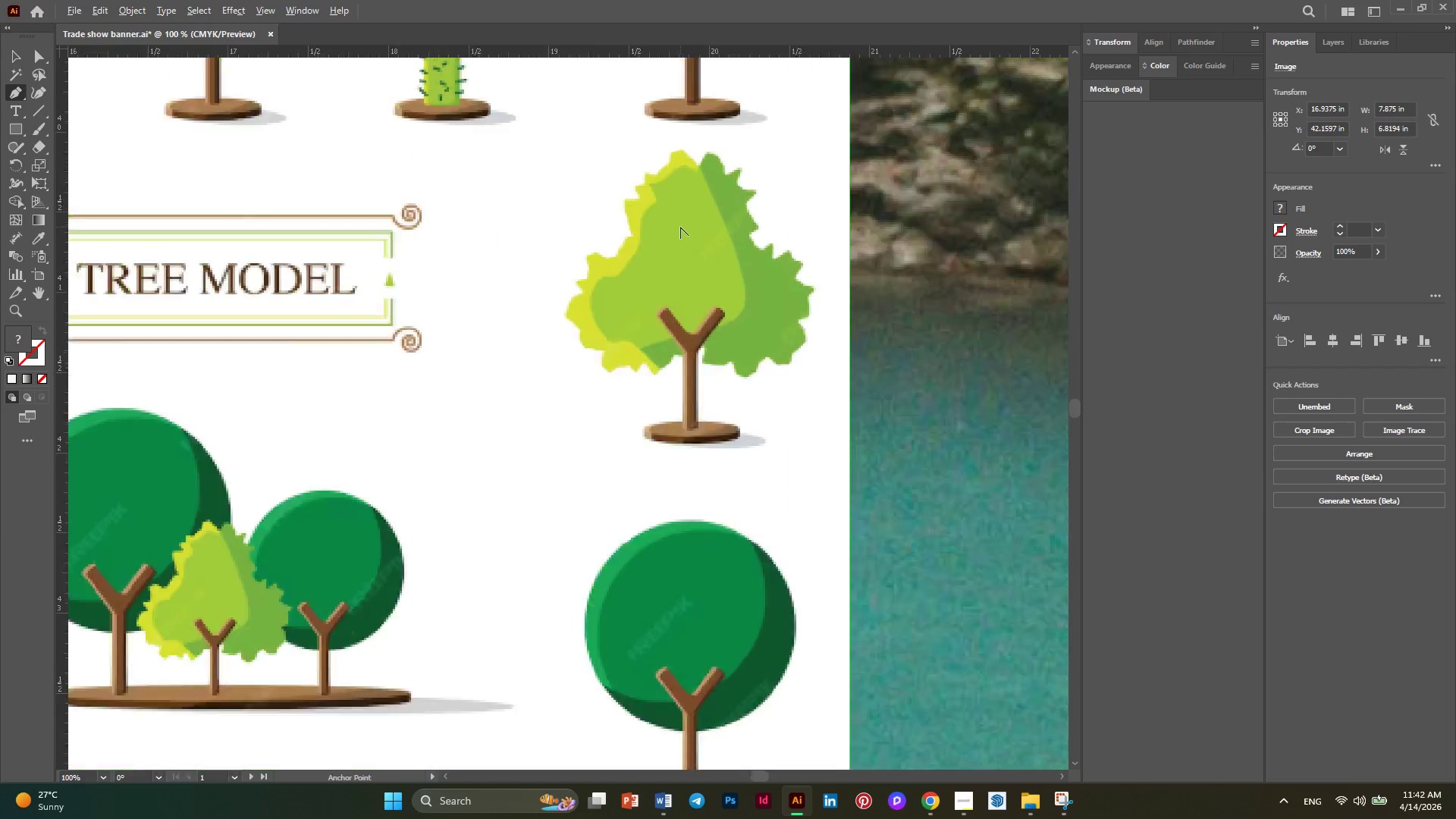 
scroll: coordinate [680, 227], scroll_direction: up, amount: 2.0
 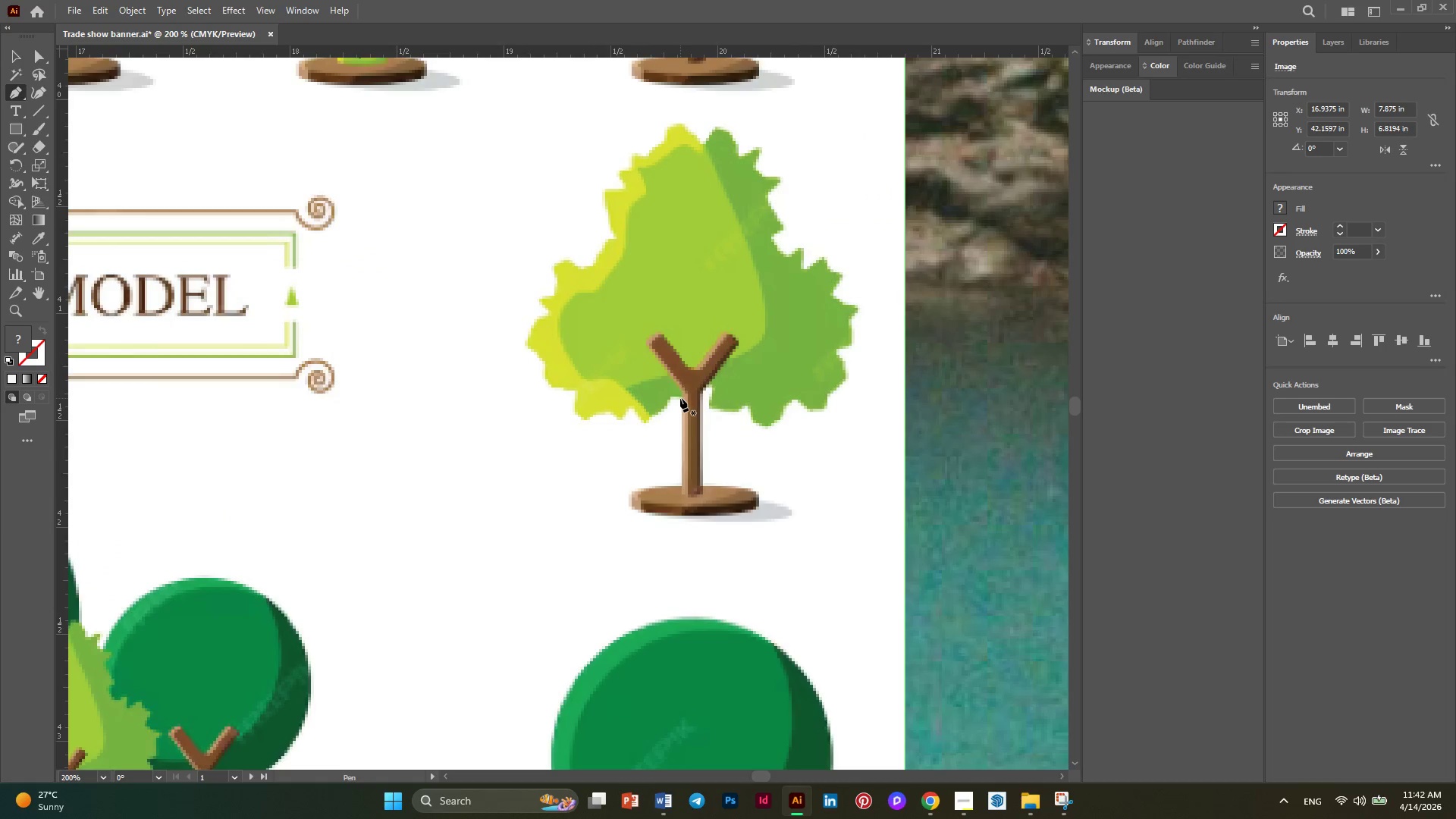 
left_click([682, 397])
 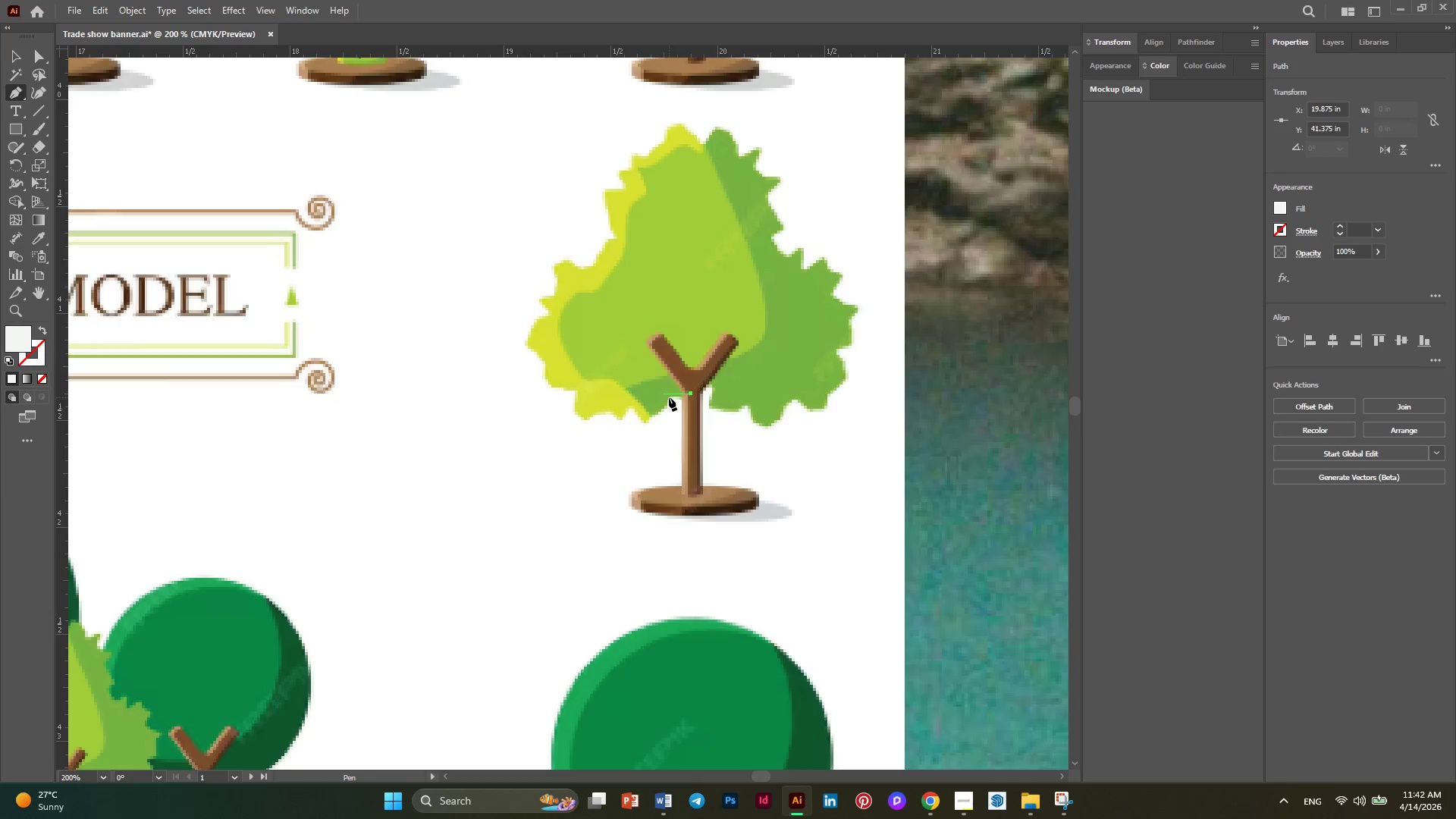 
left_click([669, 397])
 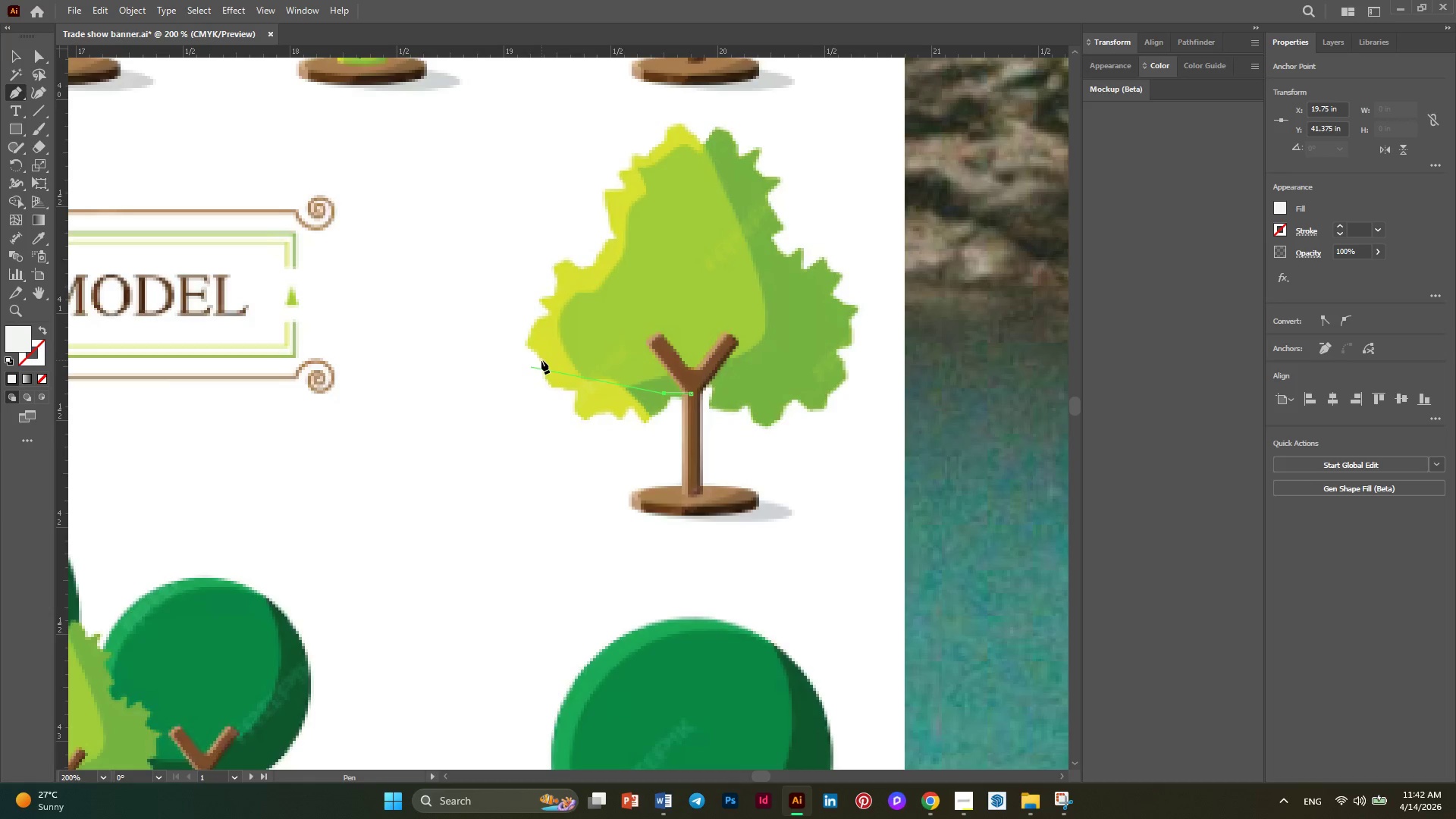 
key(Control+Z)
 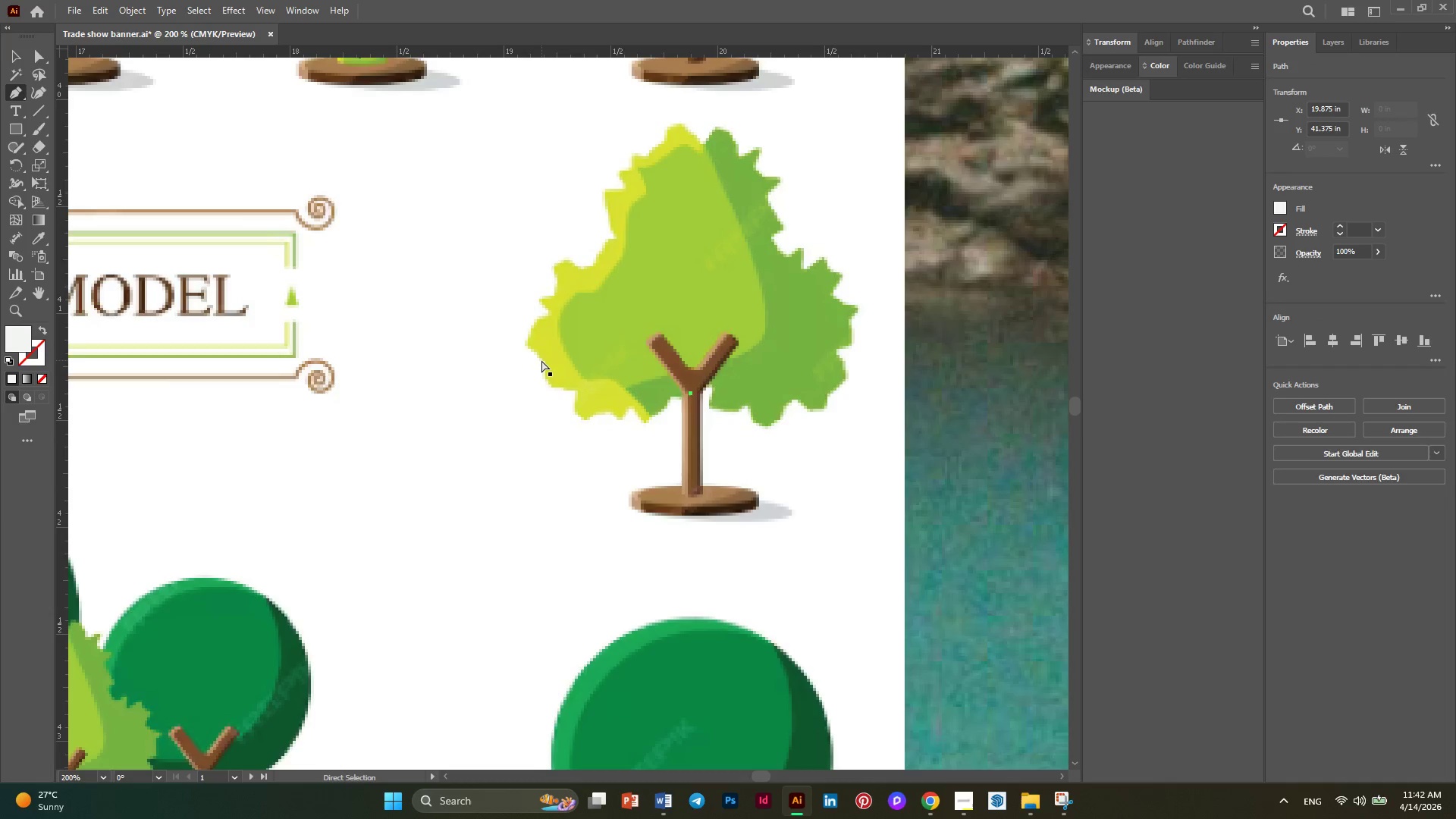 
key(Control+Z)
 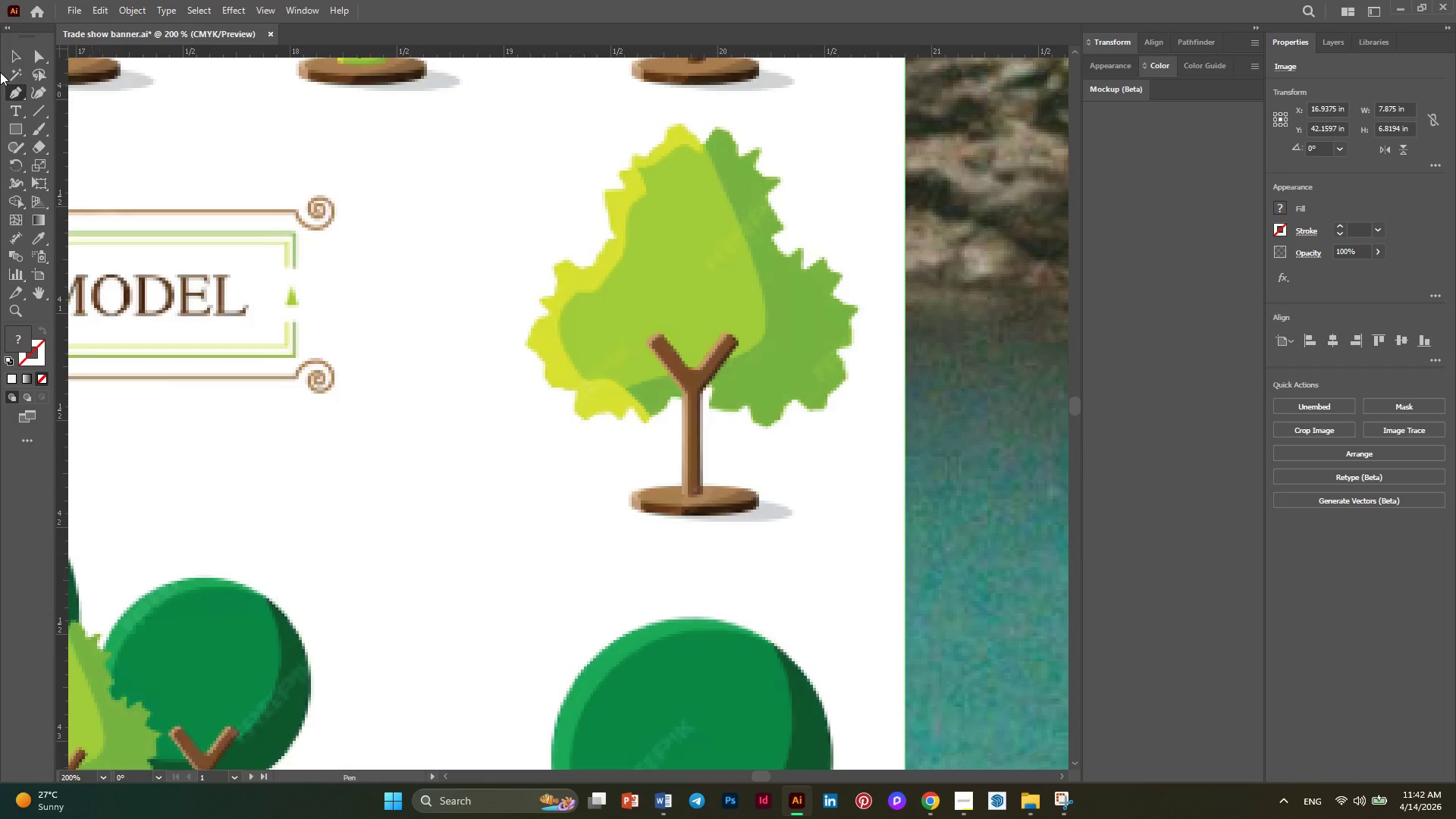 
left_click([7, 63])
 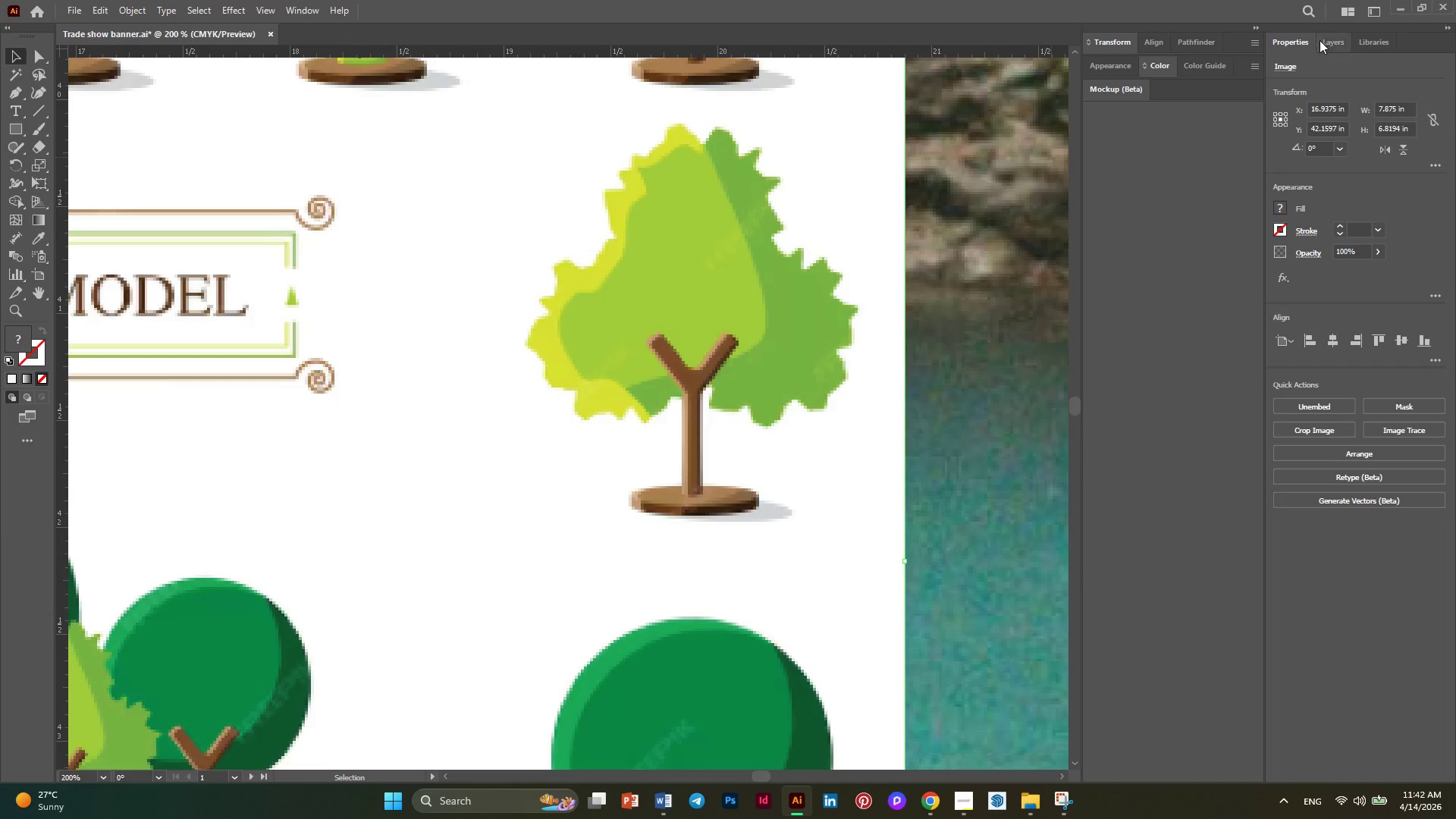 
left_click([1357, 47])
 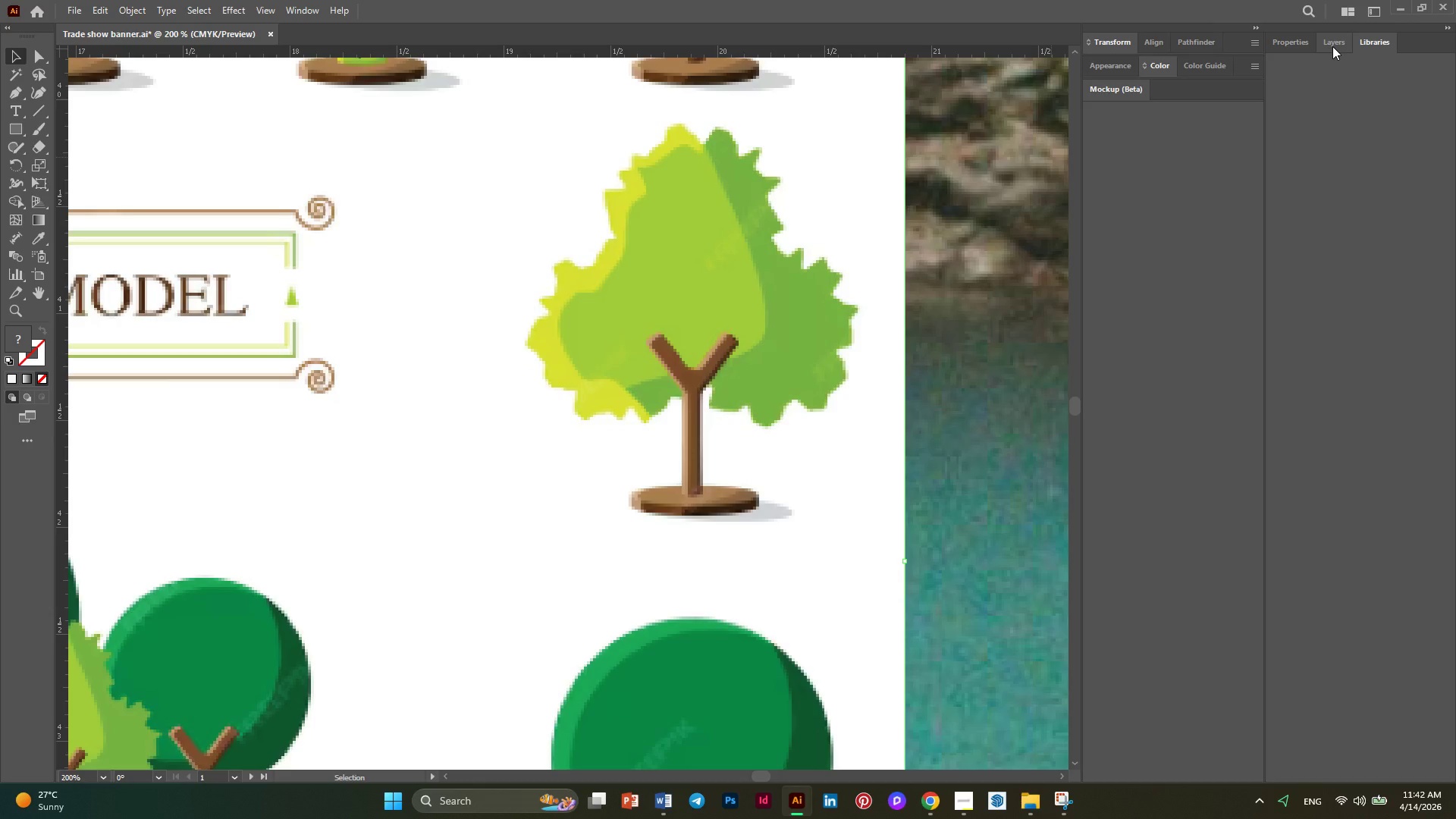 
left_click([1332, 46])
 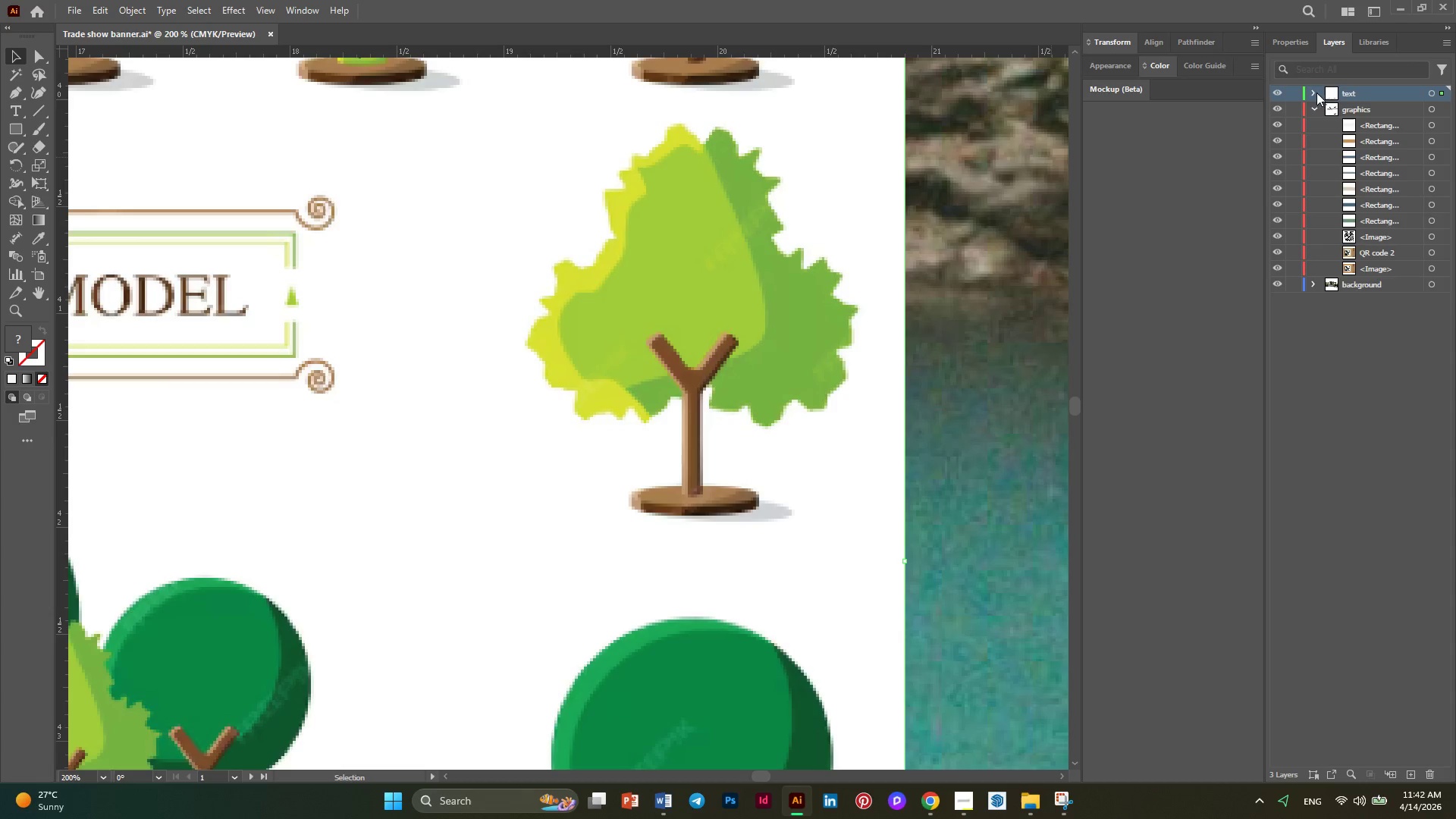 
left_click([1310, 89])
 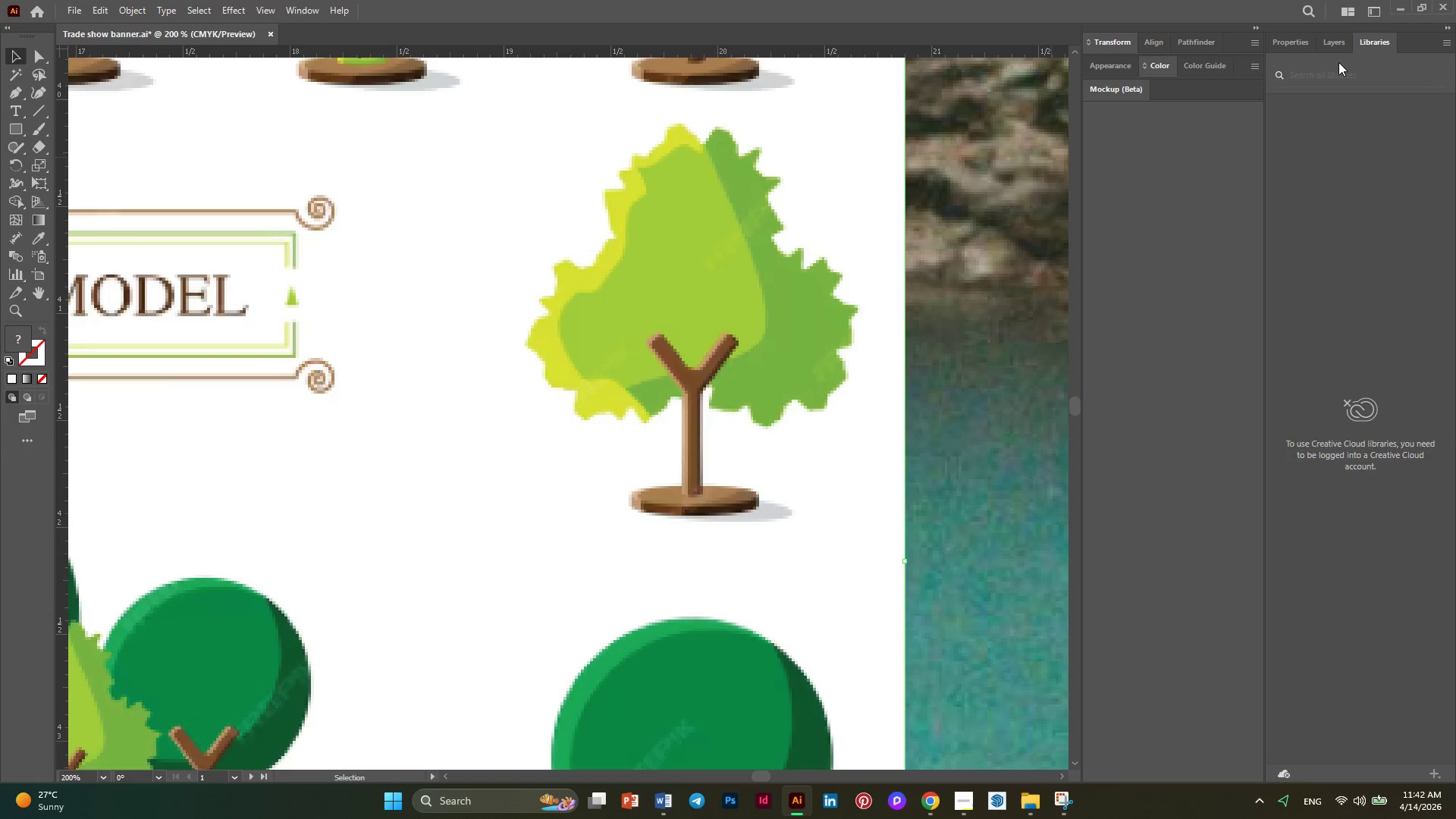 
left_click([1331, 47])
 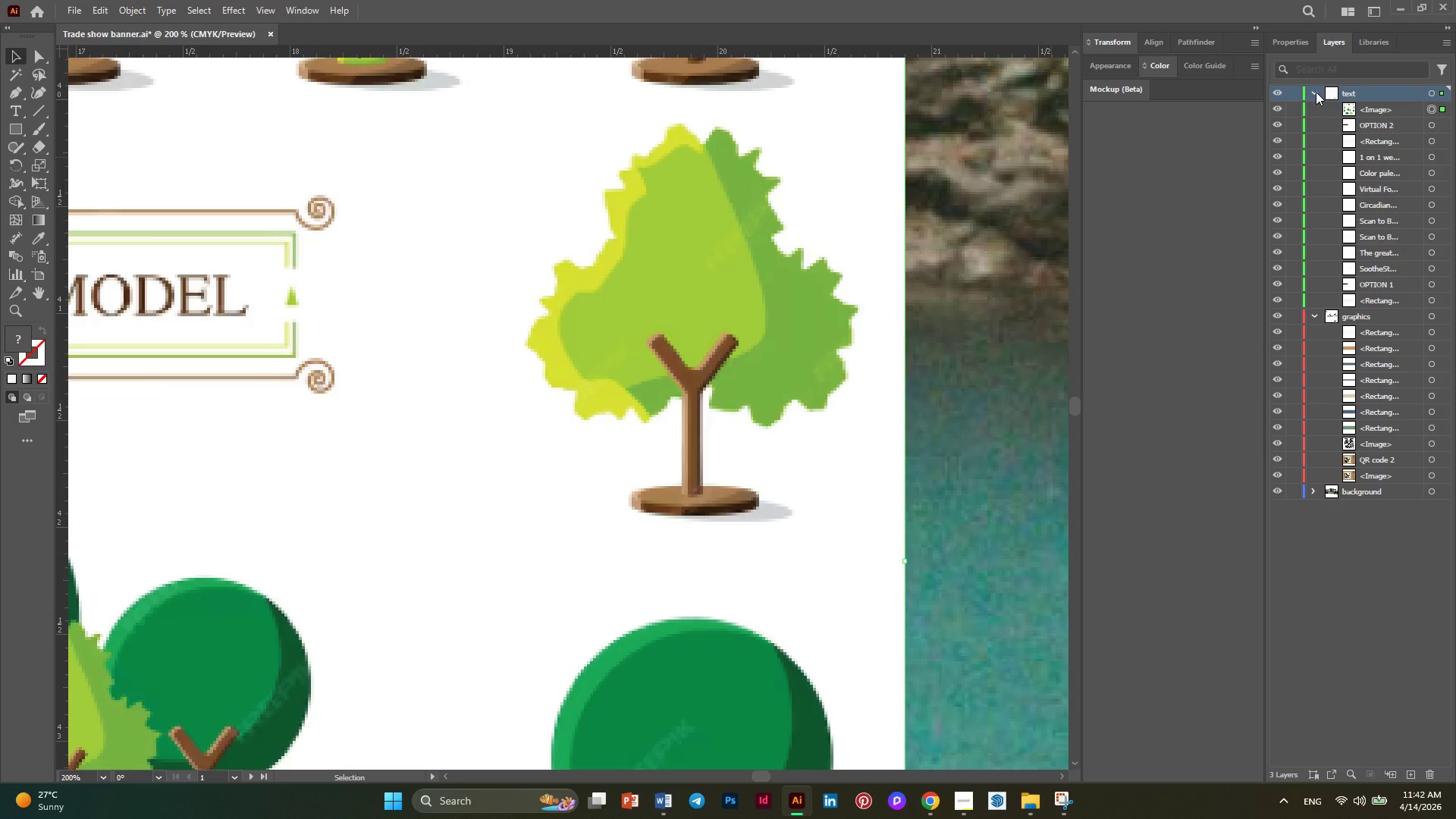 
left_click([1316, 92])
 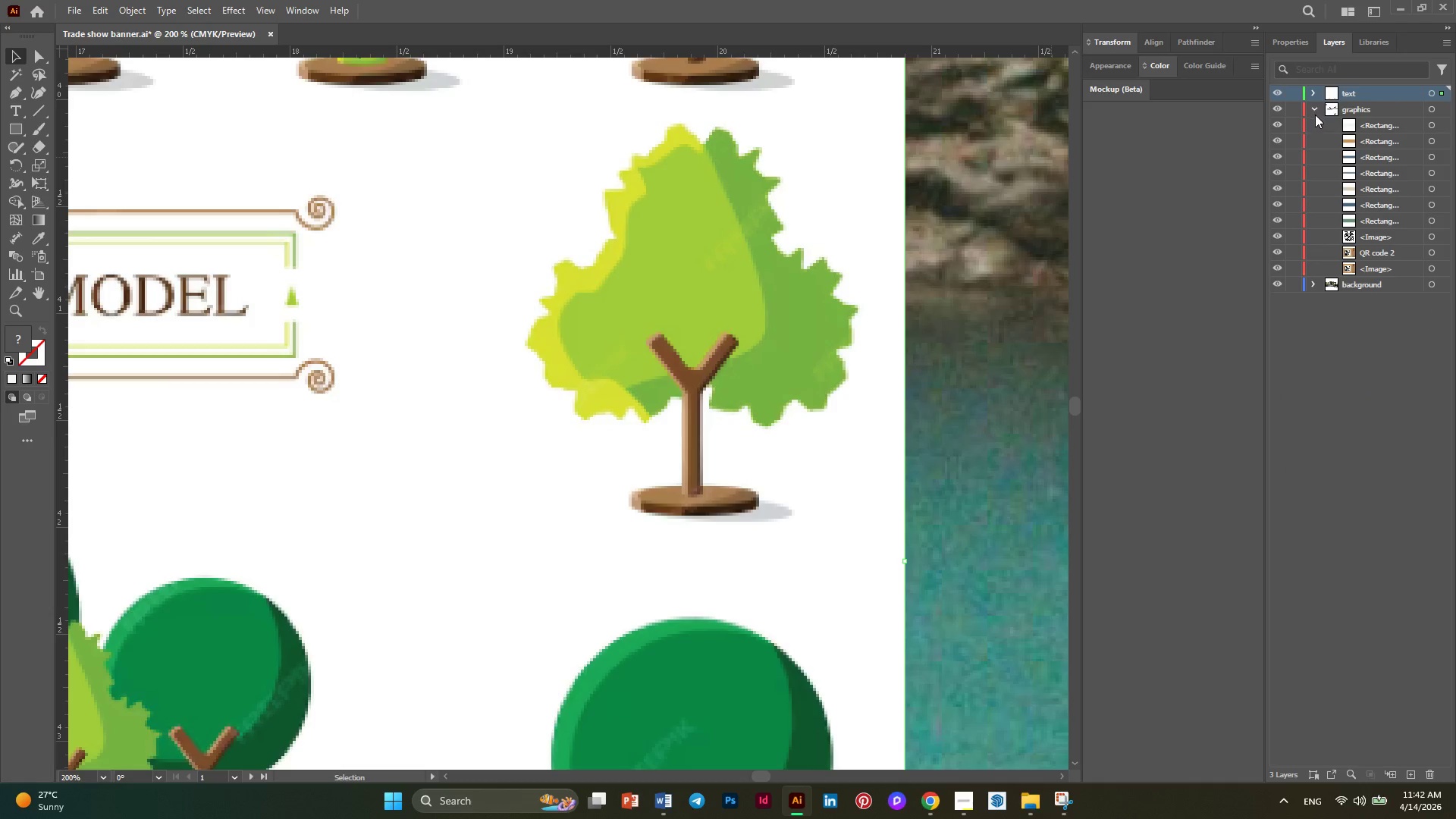 
left_click([1347, 108])
 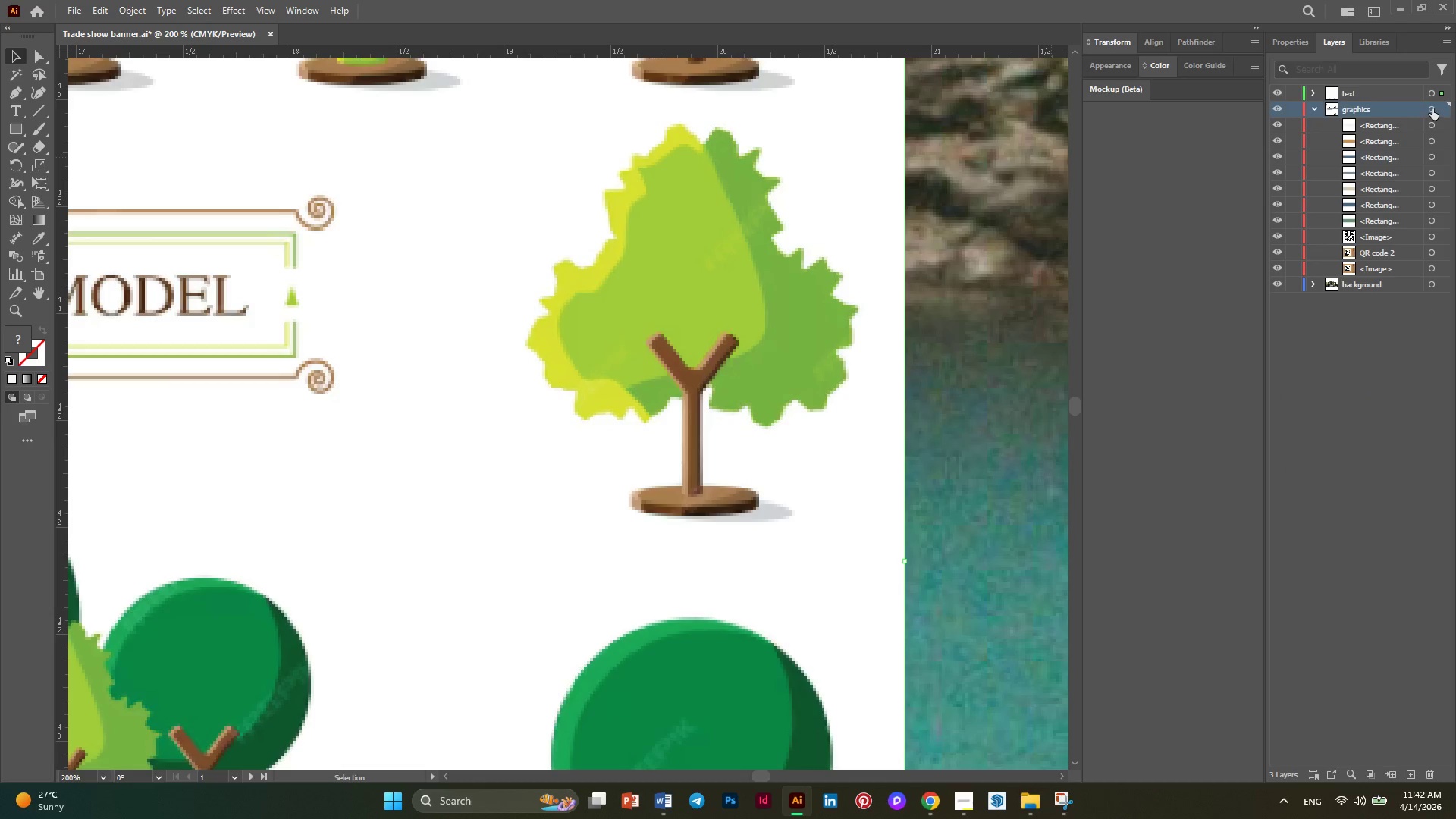 
left_click([1432, 108])
 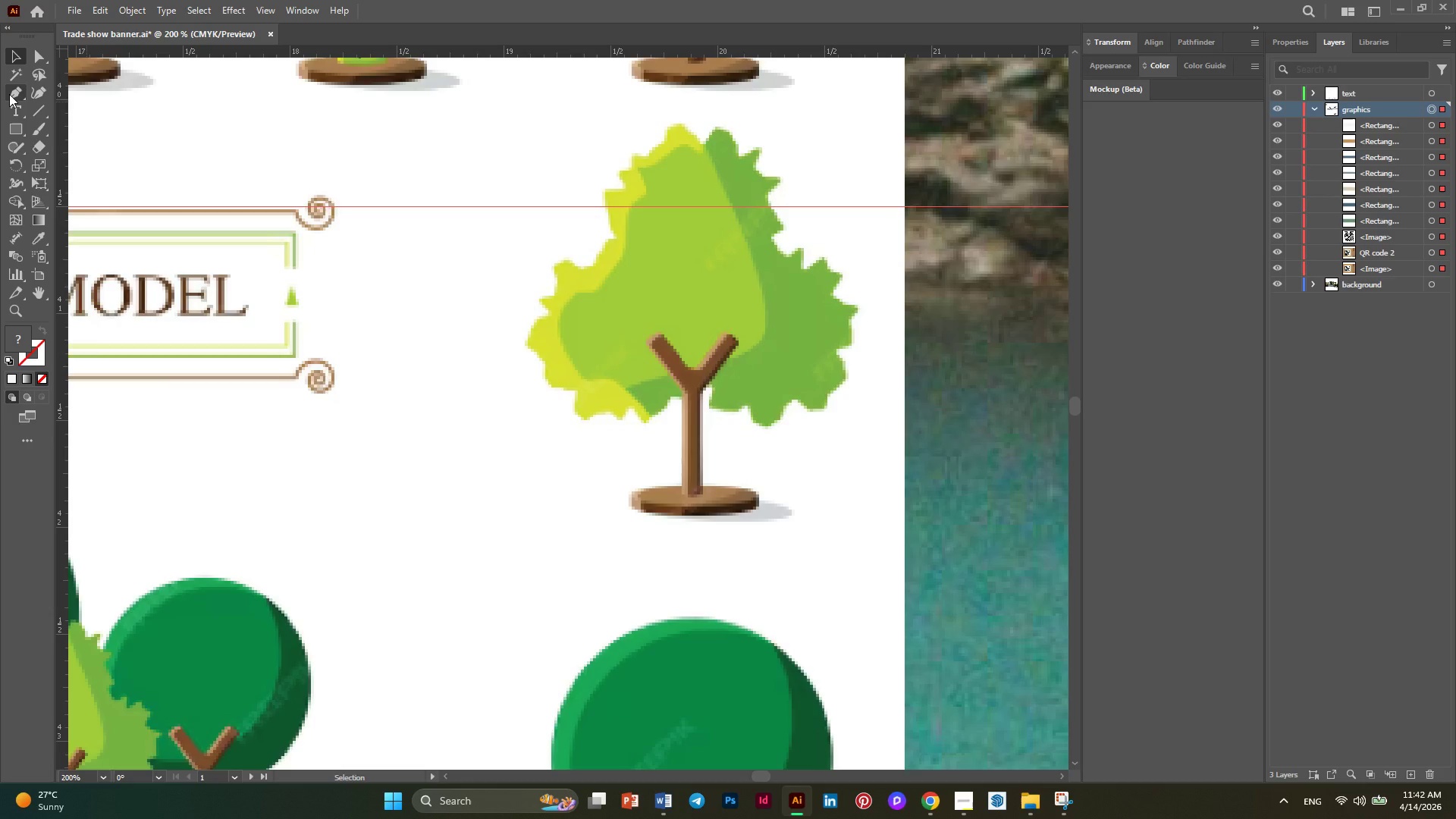 
left_click([9, 94])
 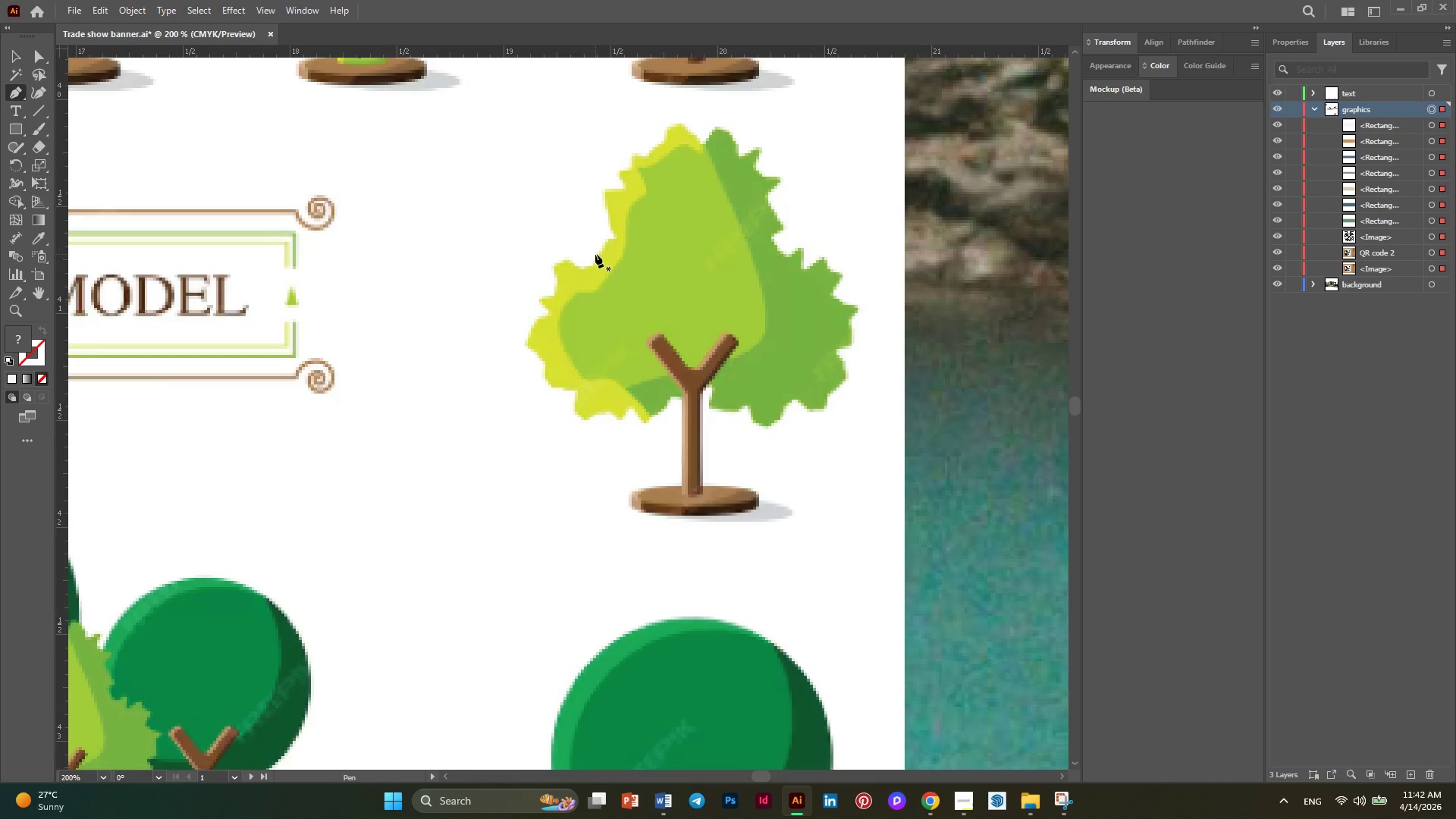 
left_click([595, 259])
 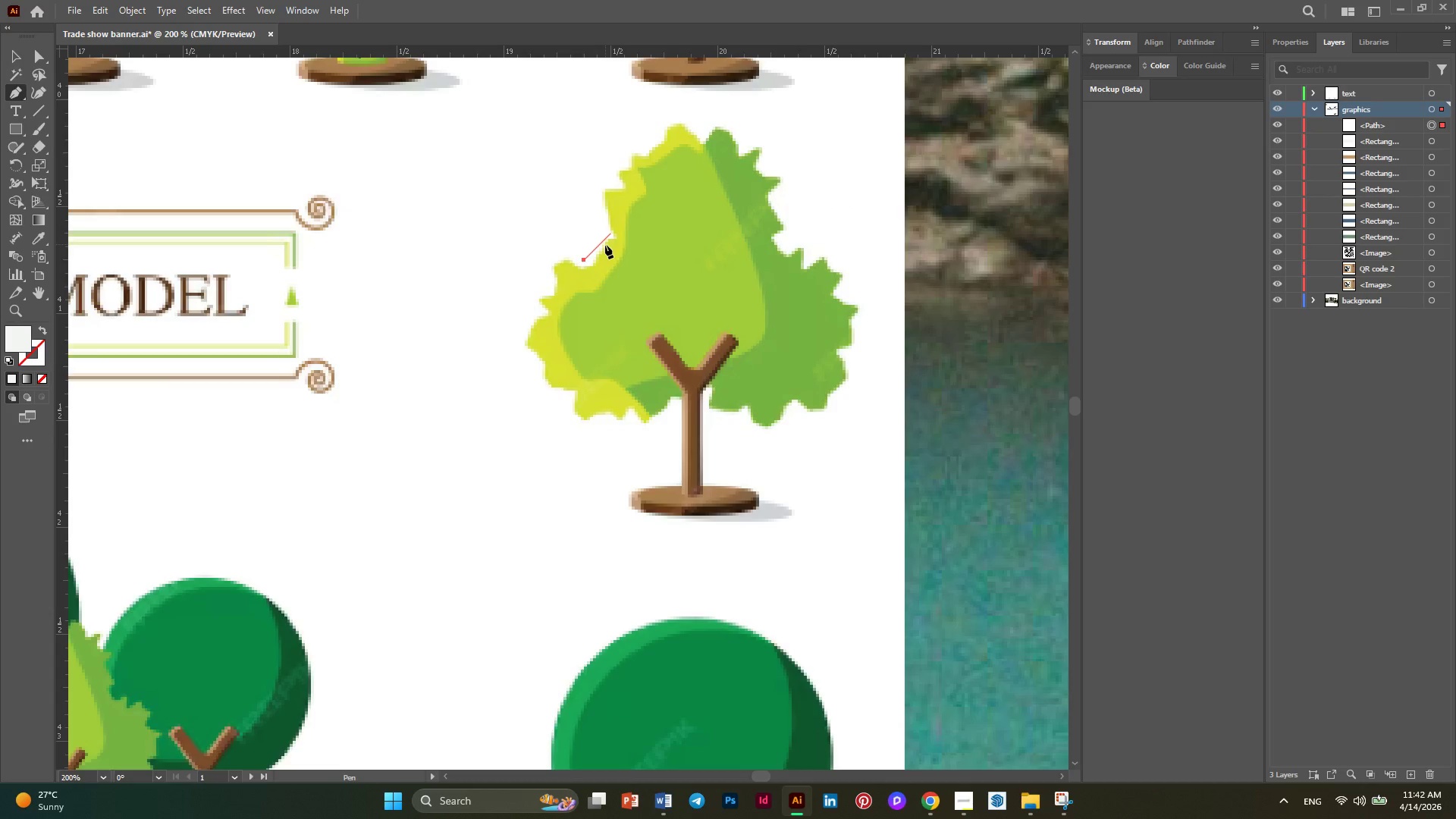 
left_click([605, 245])
 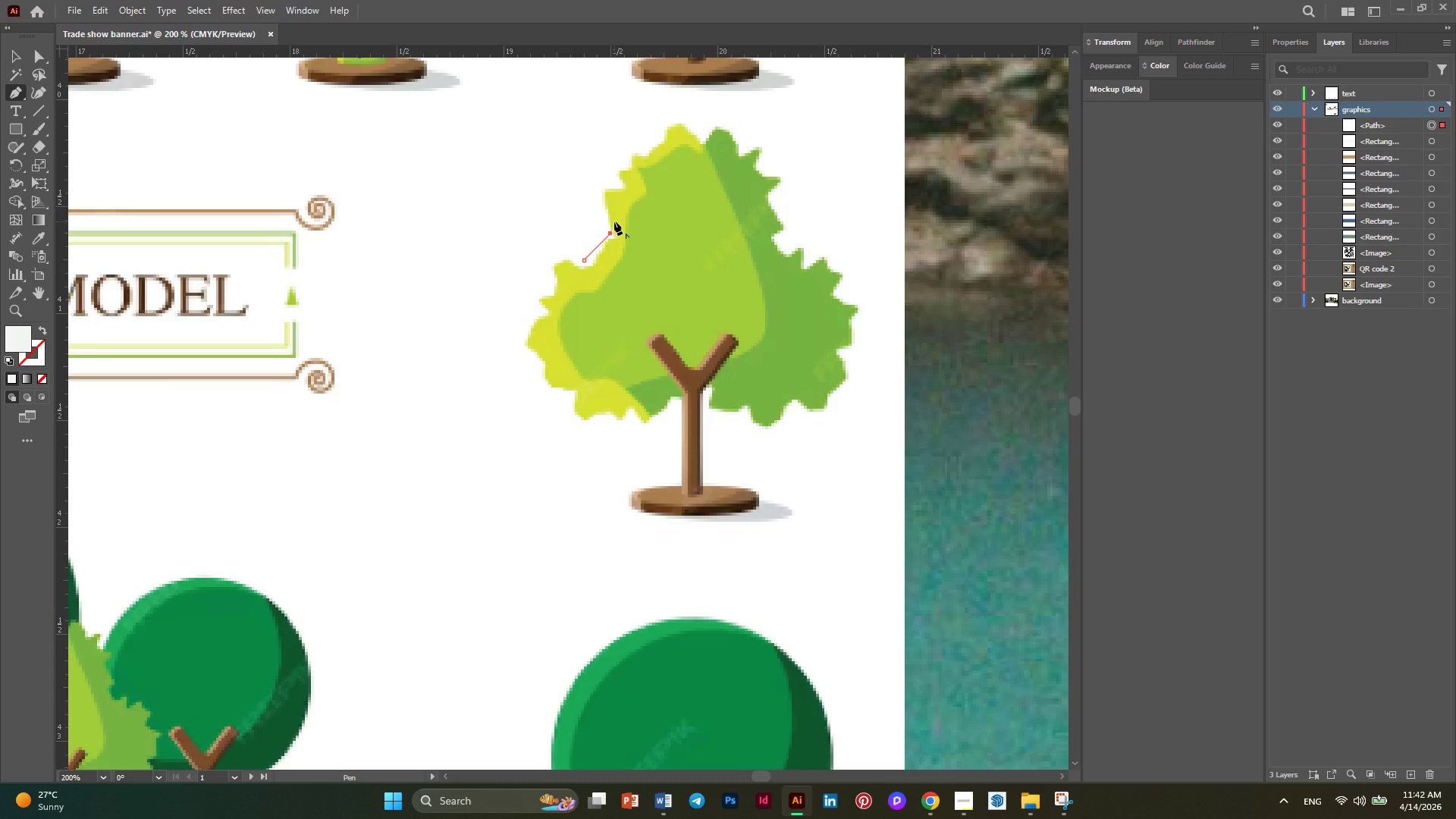 
left_click([613, 228])
 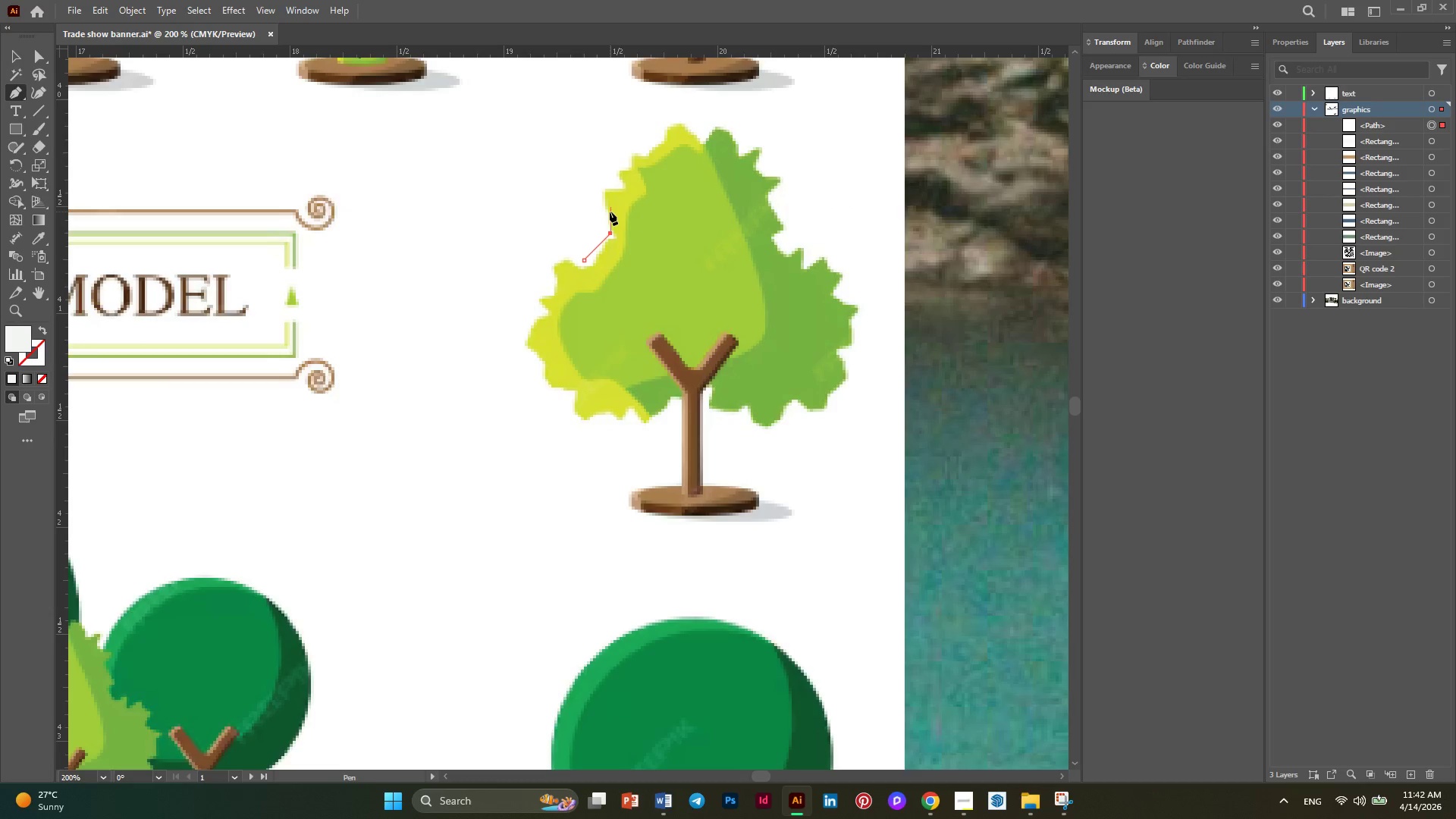 
left_click([610, 212])
 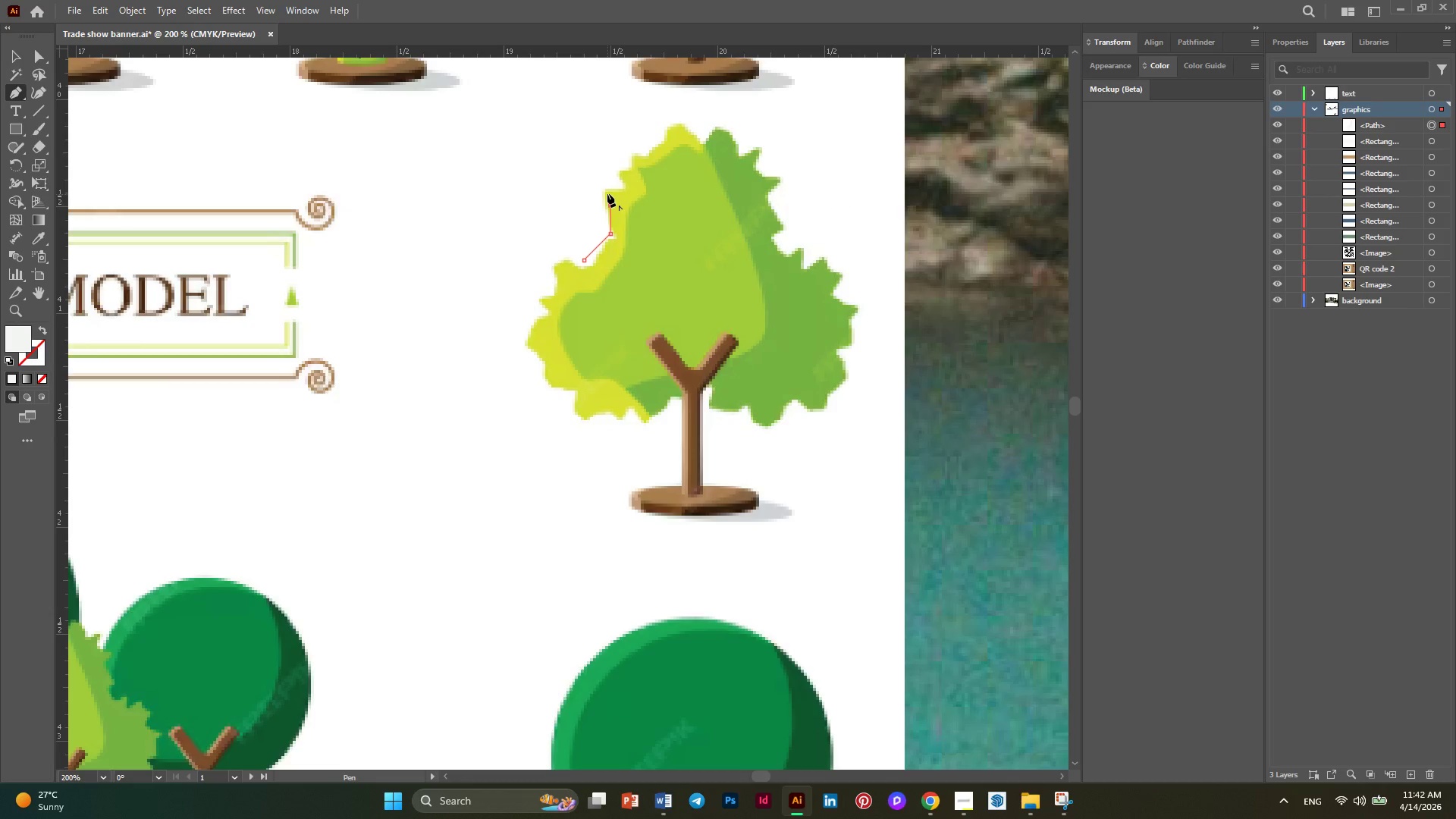 
left_click([607, 192])
 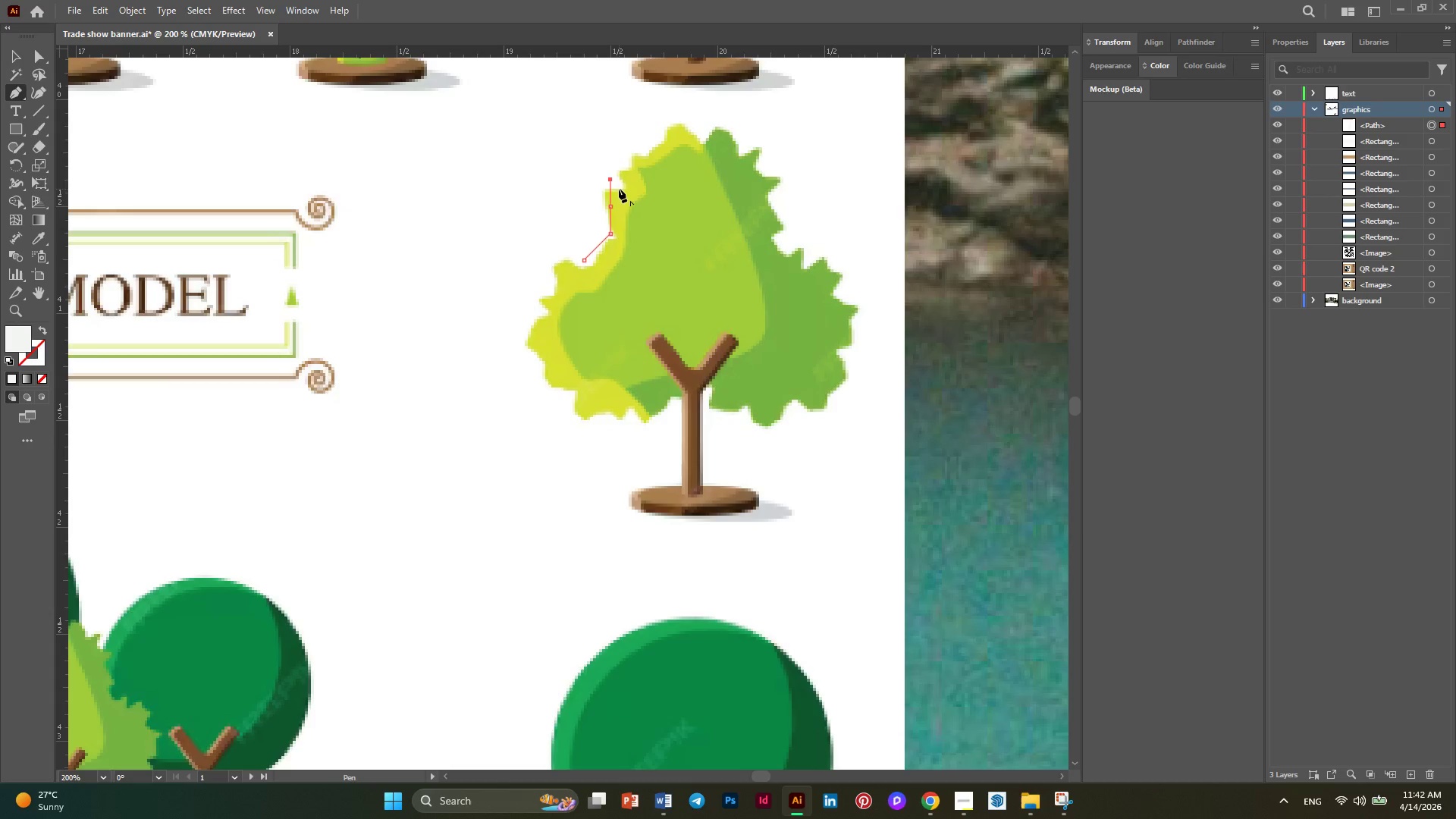 
left_click([619, 189])
 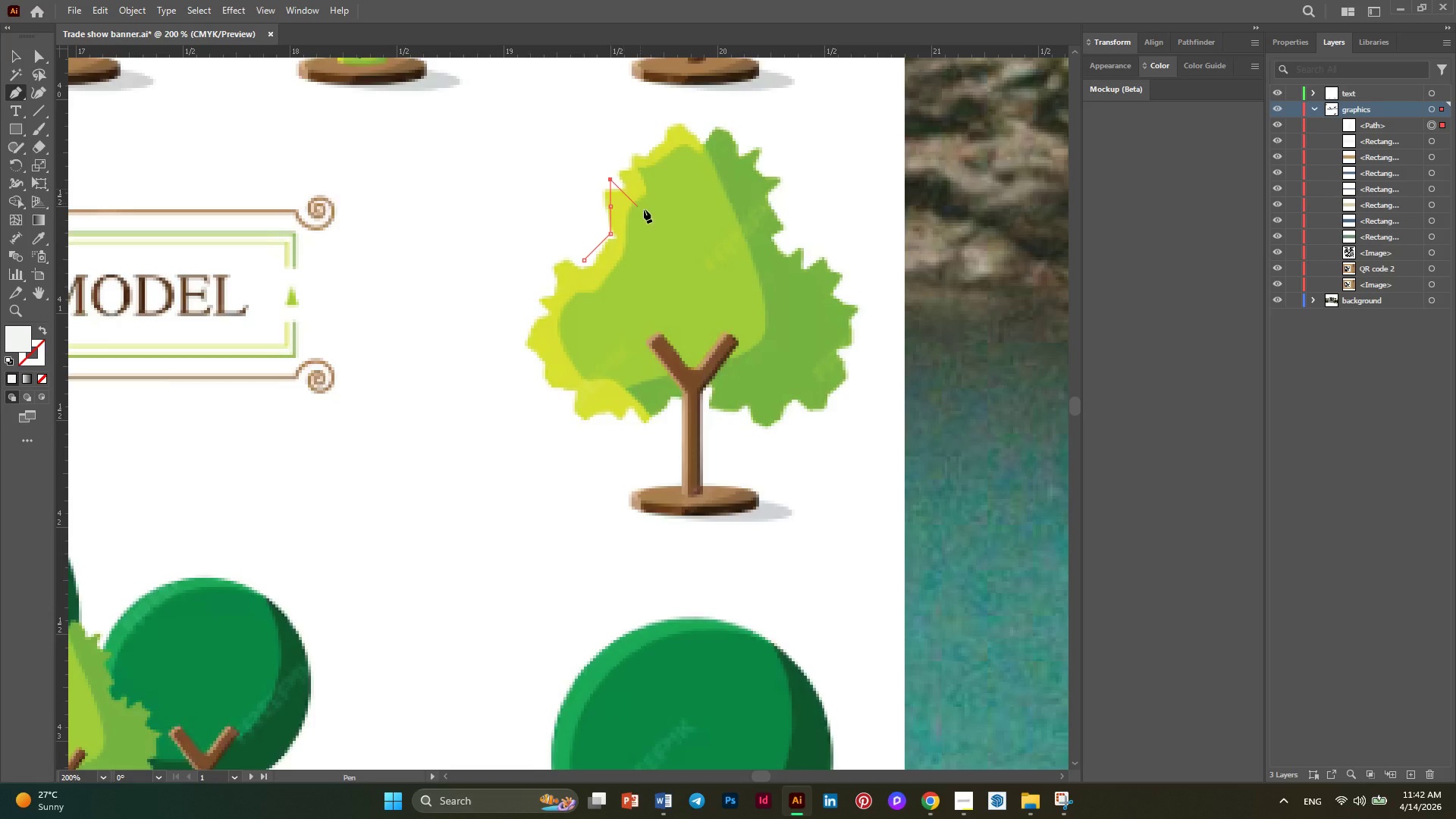 
hold_key(key=AltLeft, duration=0.33)
 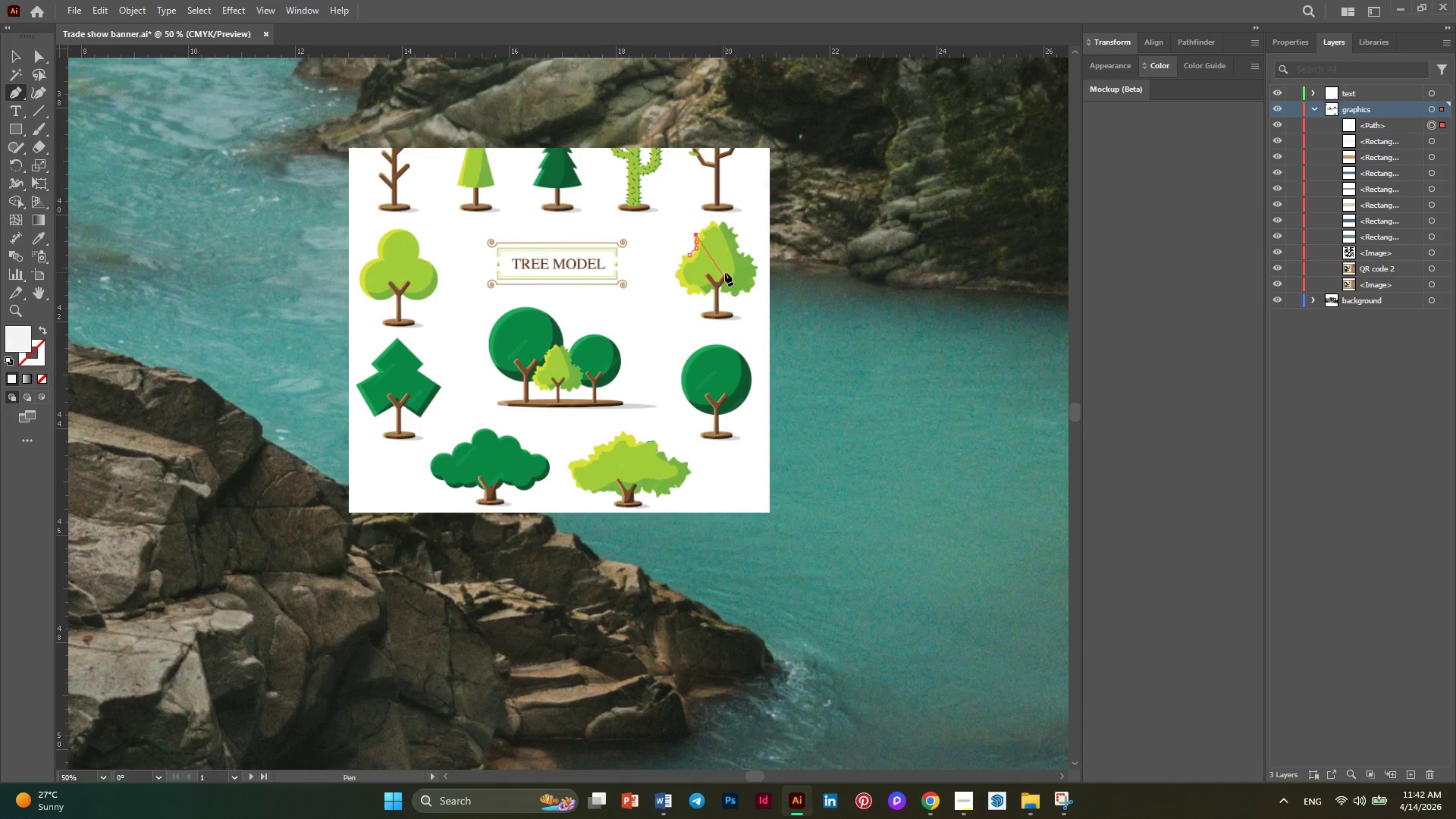 
key(Alt+AltLeft)
 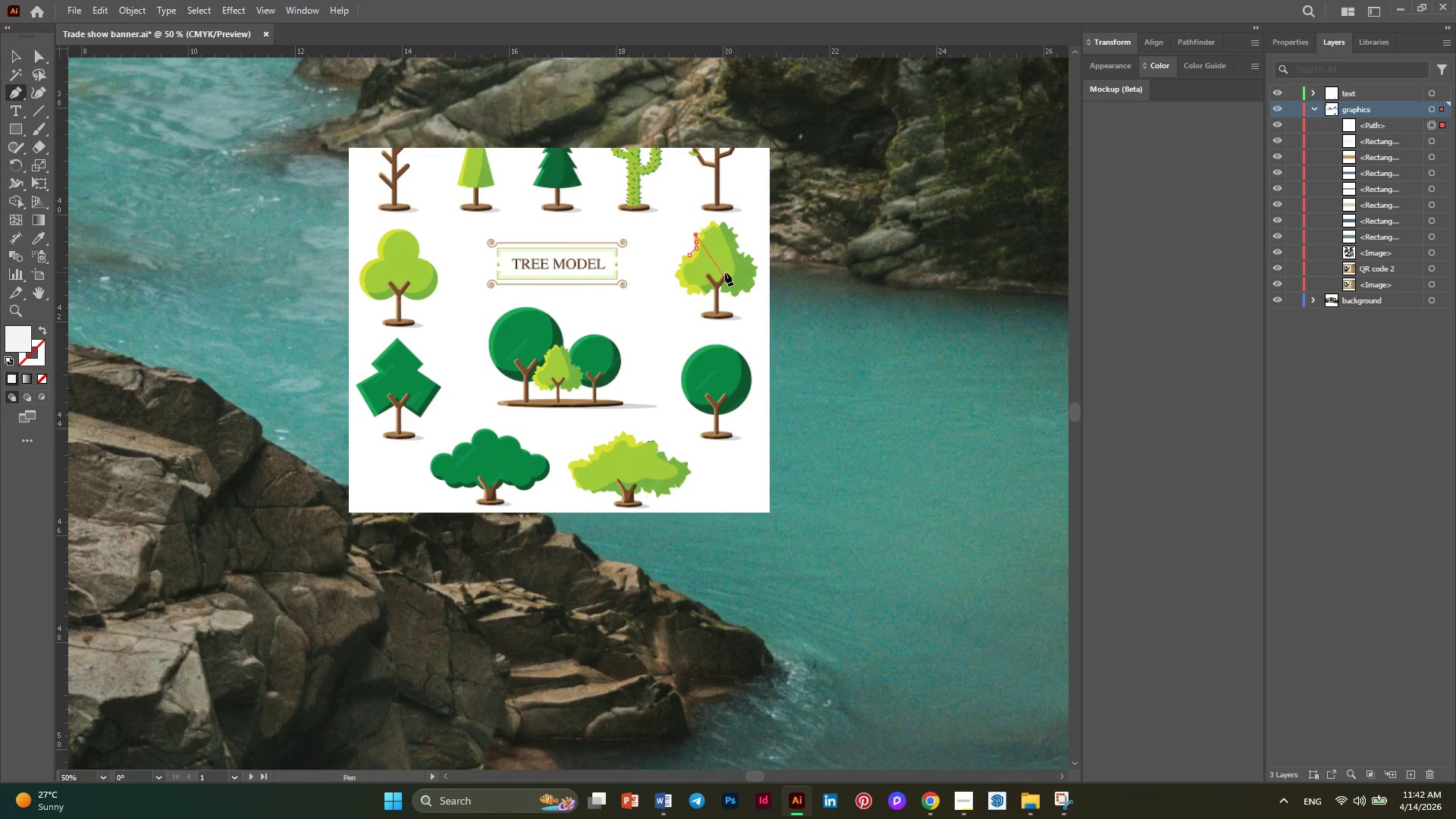 
key(Alt+AltLeft)
 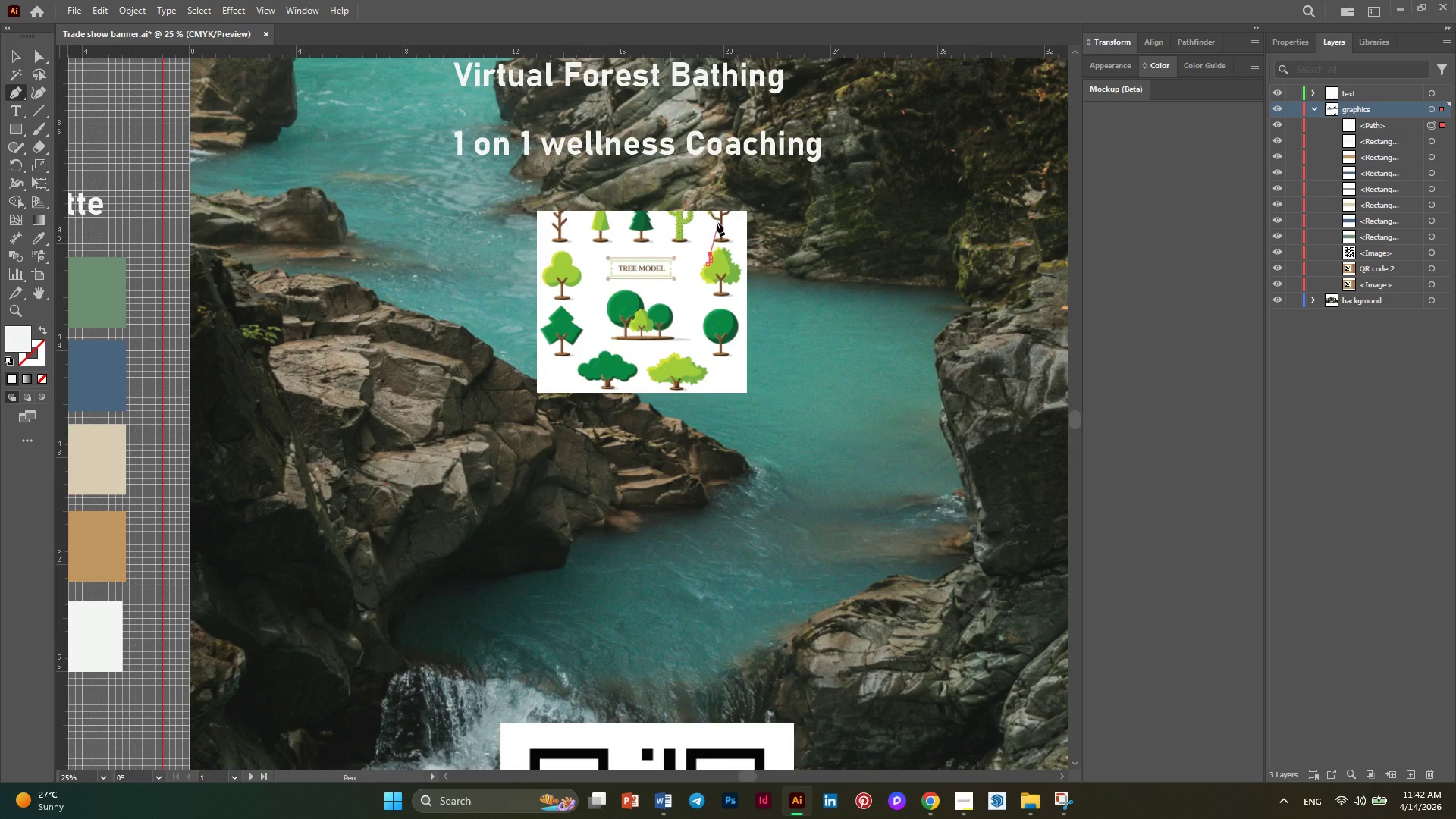 
scroll: coordinate [725, 273], scroll_direction: down, amount: 6.0
 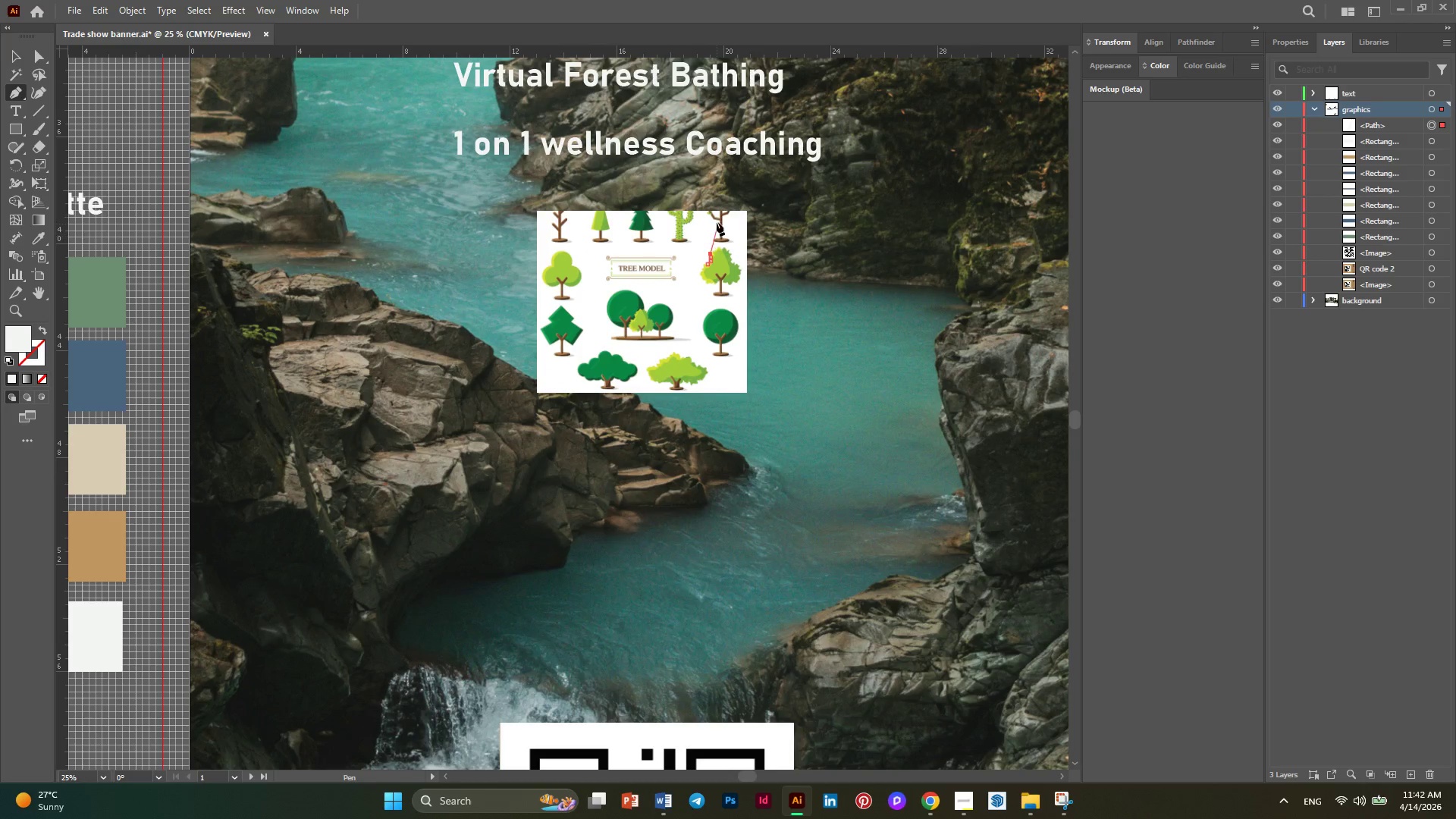 
hold_key(key=AltLeft, duration=0.41)
 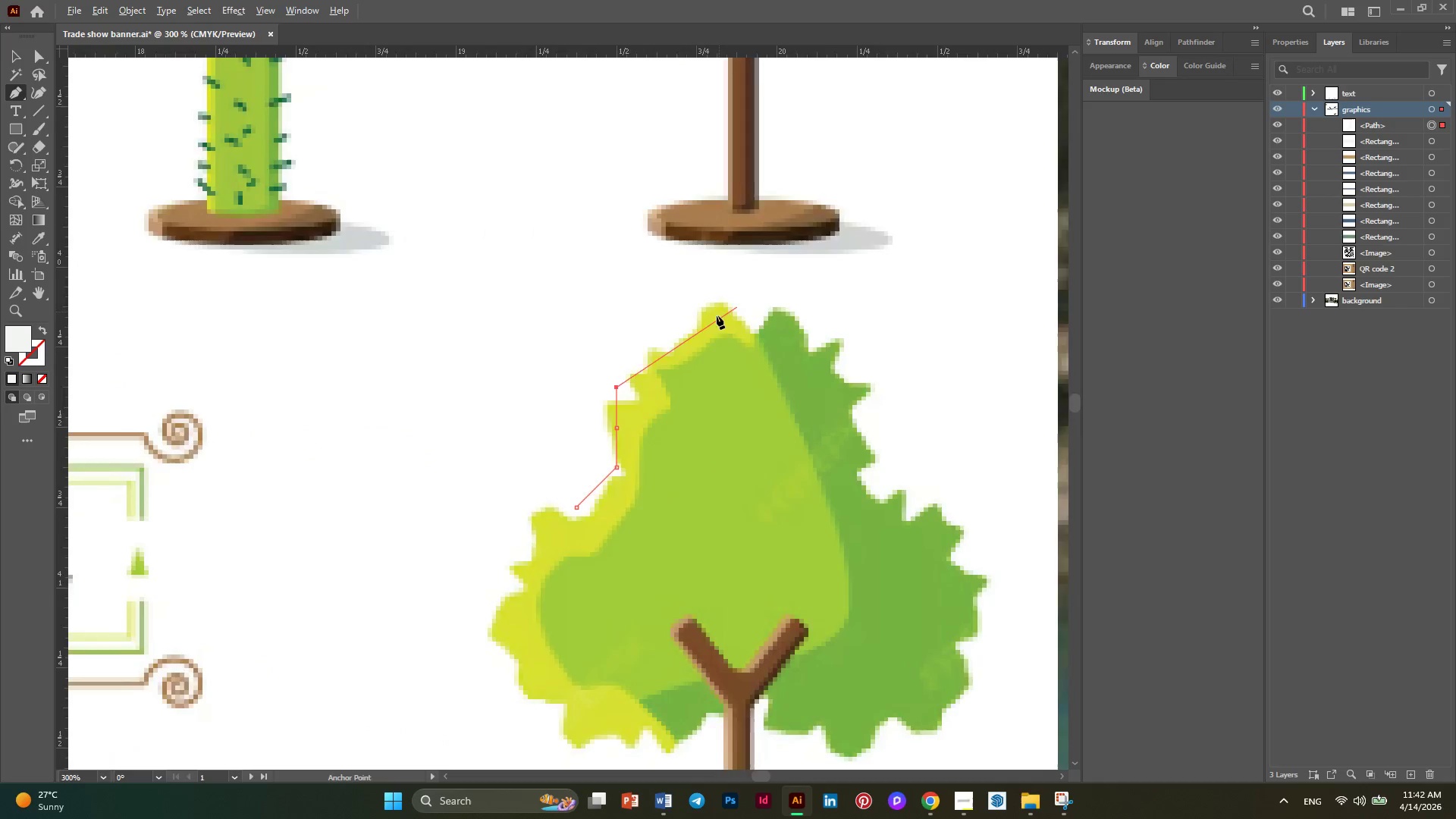 
key(Alt+AltLeft)
 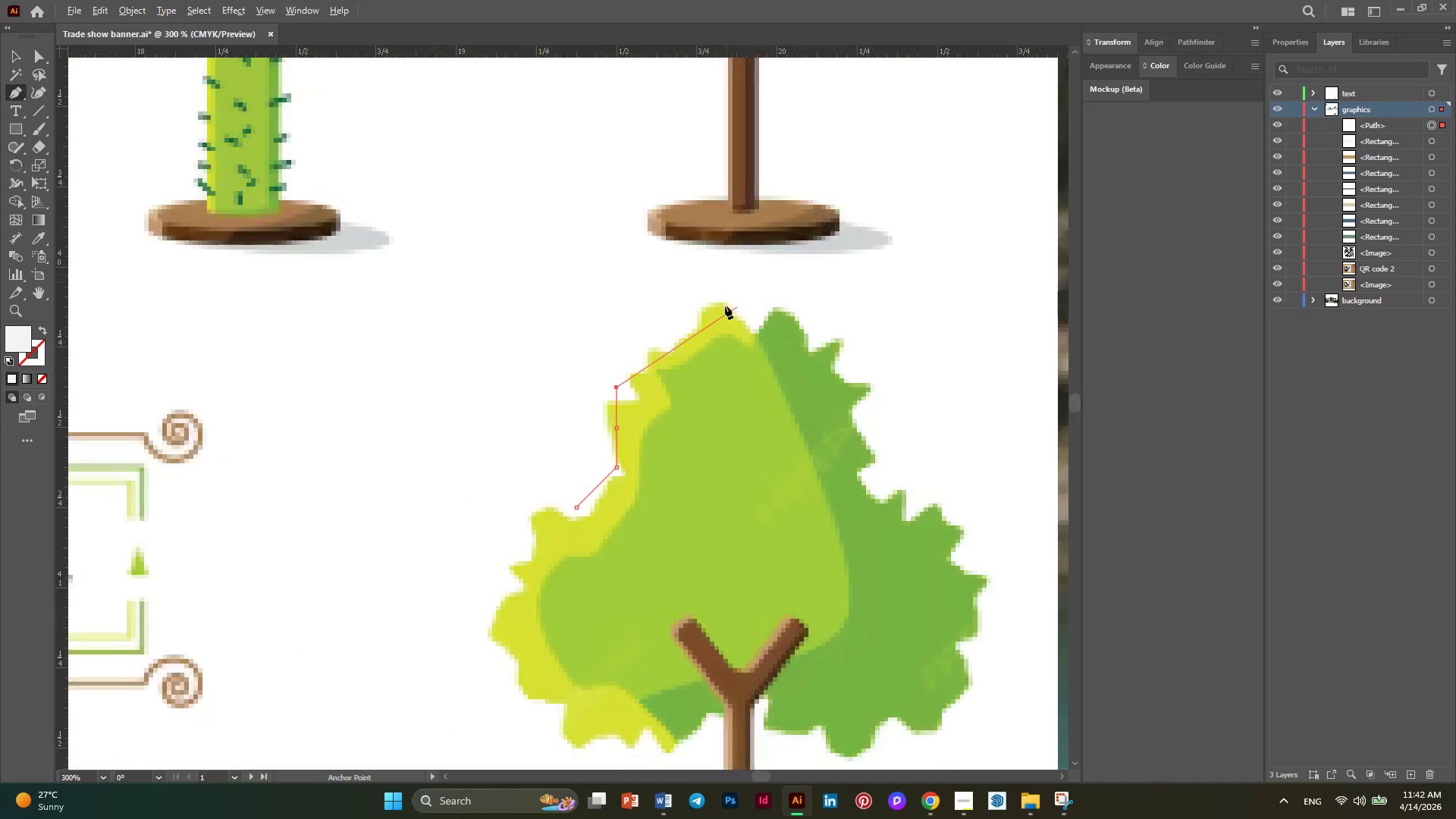 
key(Alt+AltLeft)
 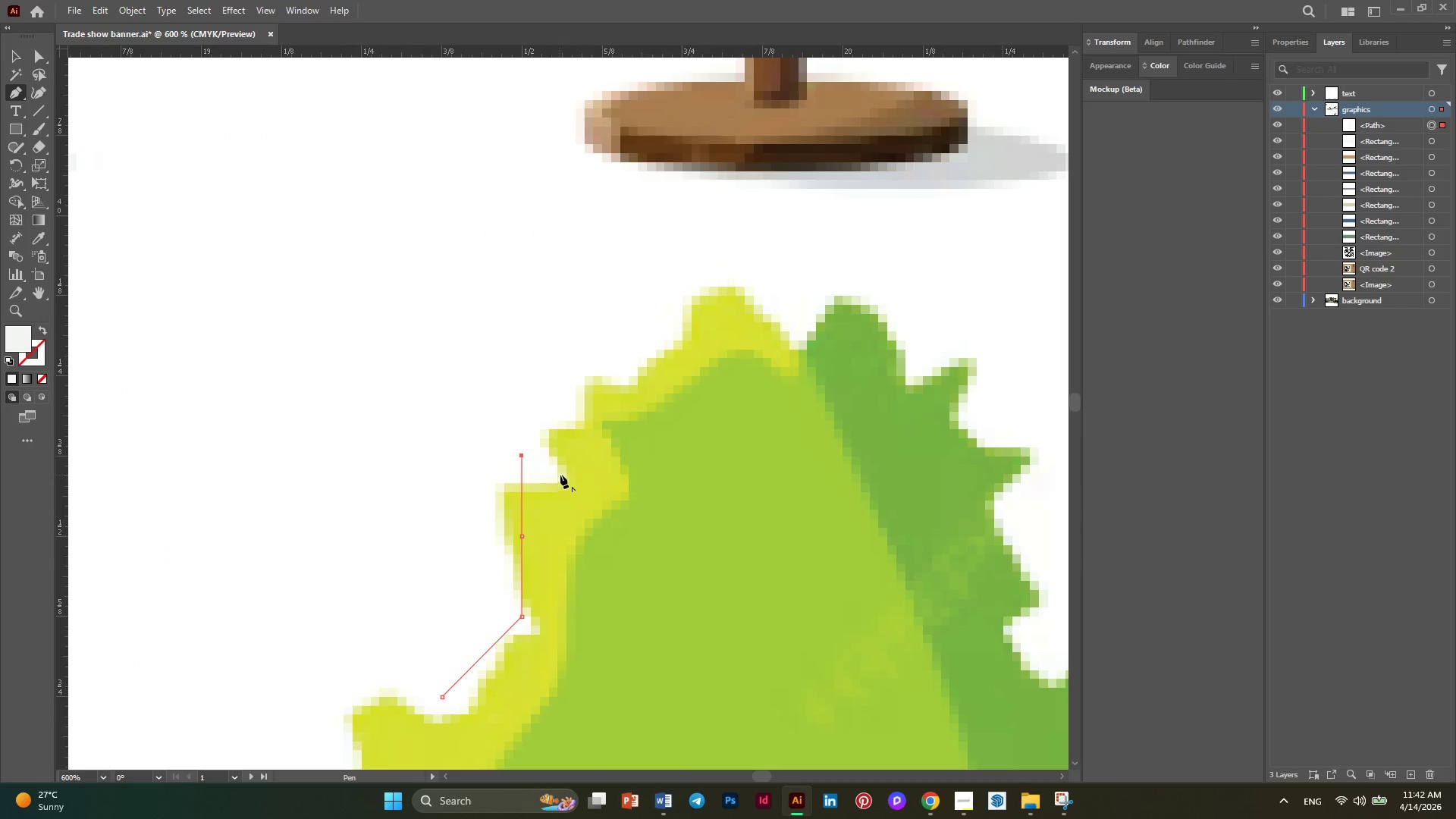 
scroll: coordinate [716, 318], scroll_direction: up, amount: 9.0
 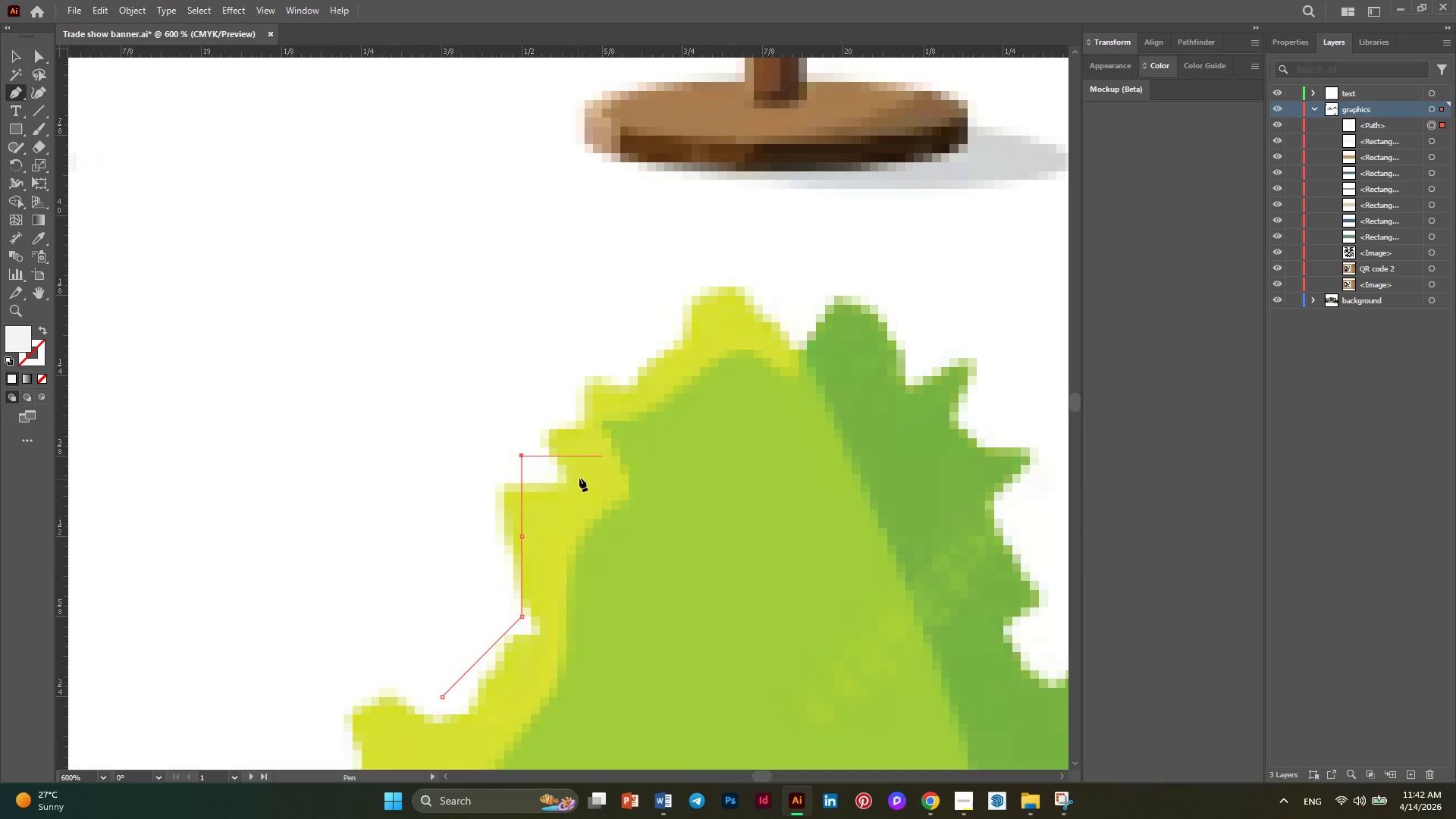 
left_click([572, 469])
 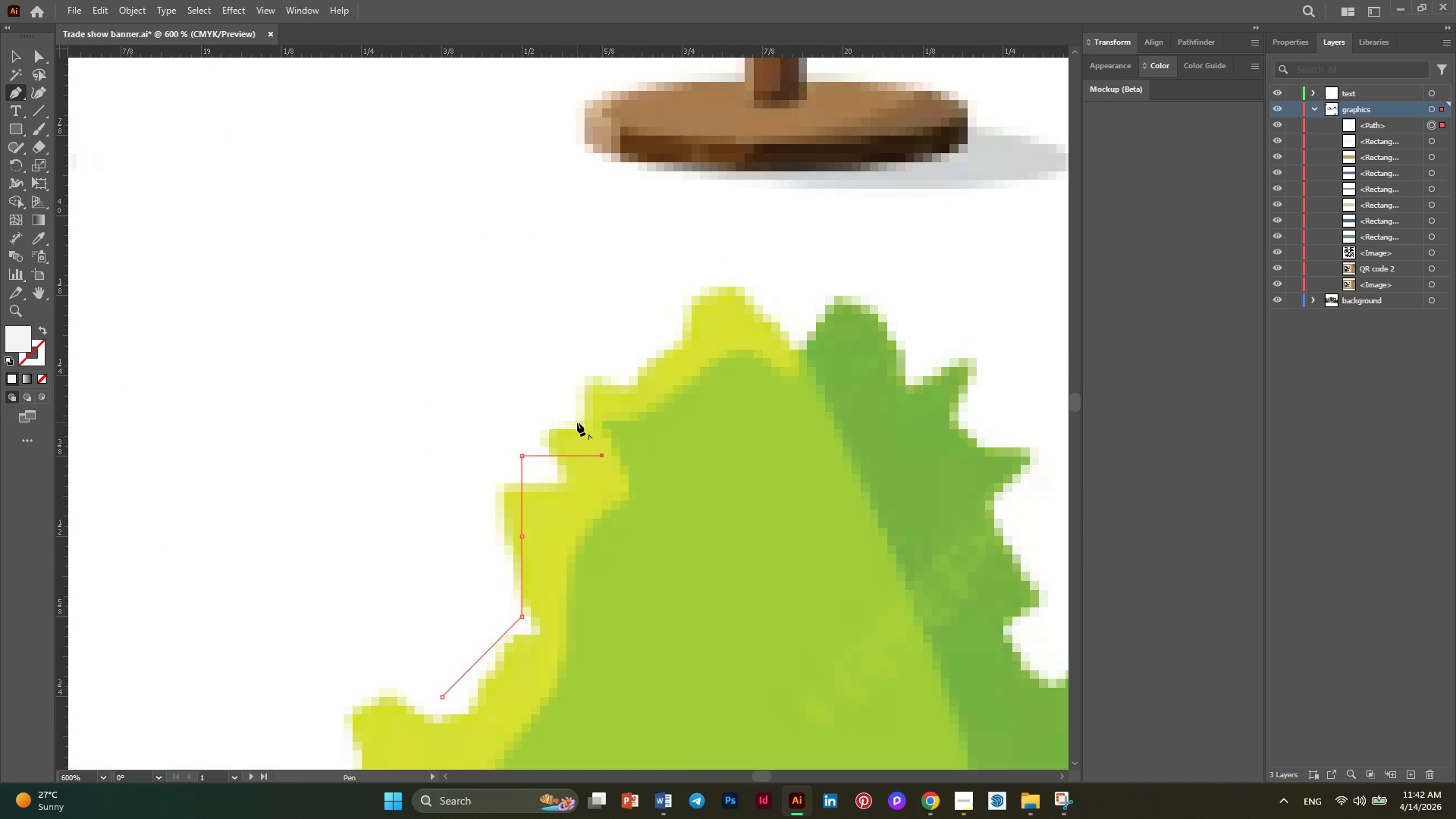 
left_click([577, 422])
 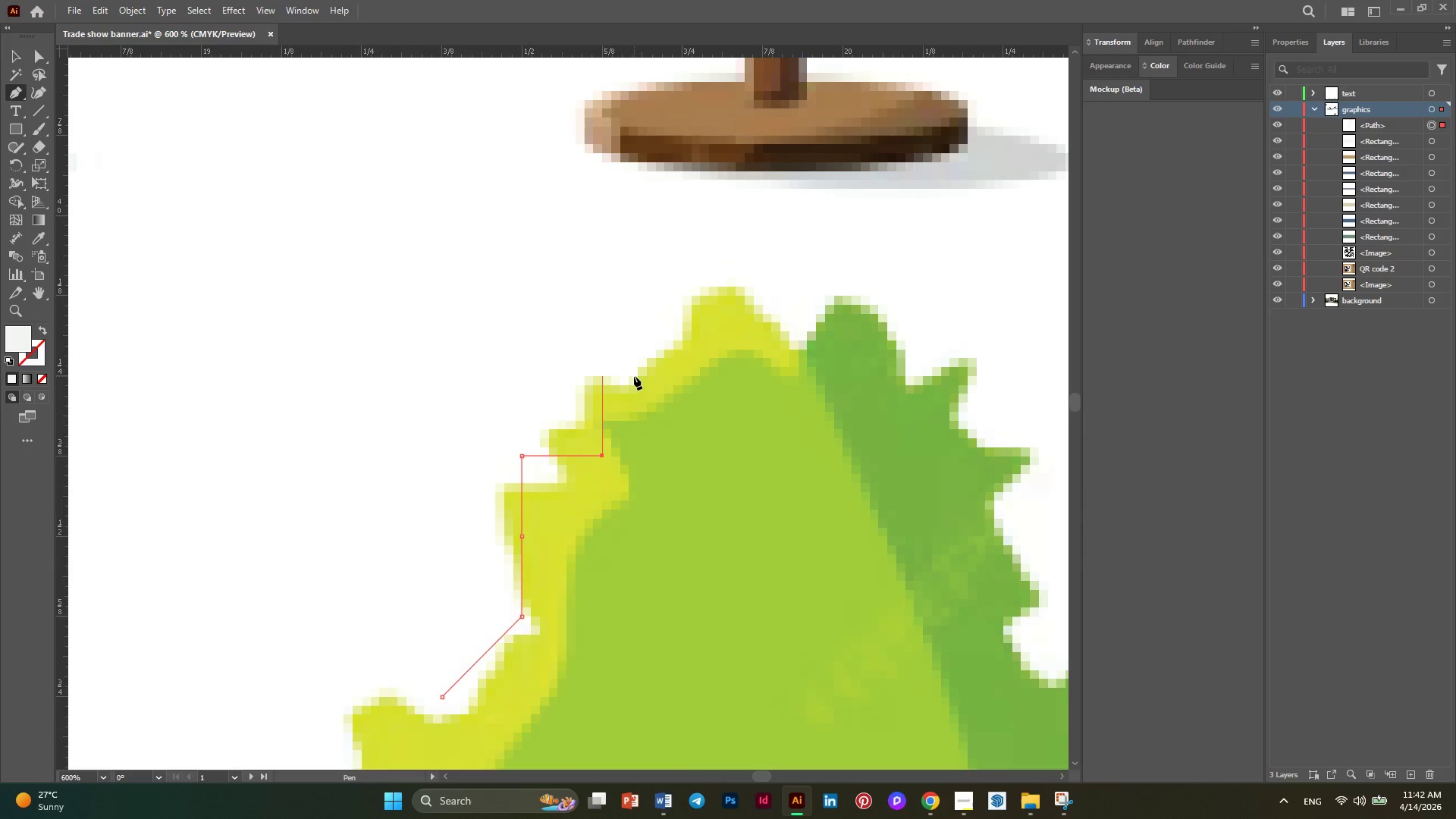 
left_click([634, 376])
 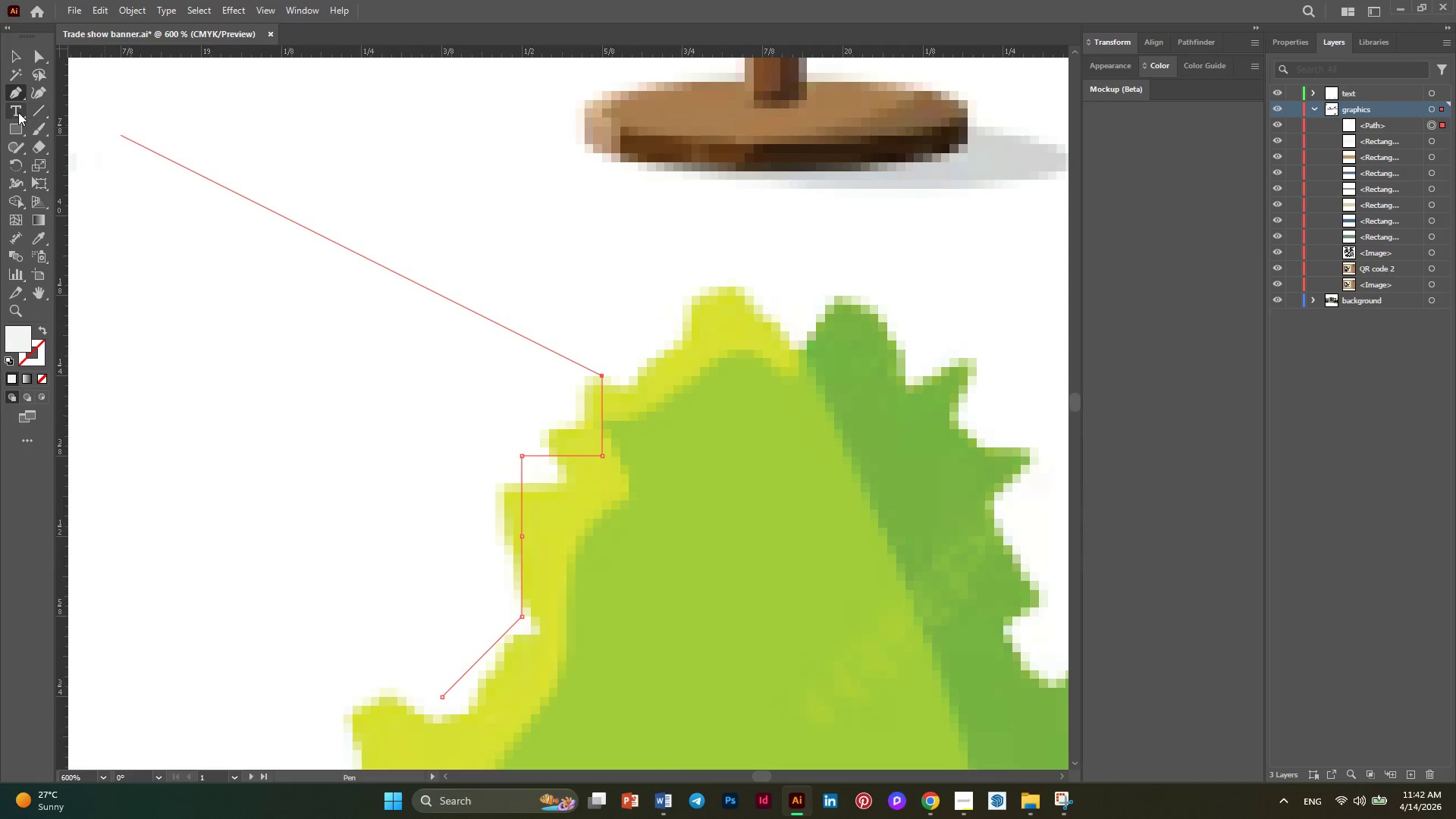 
right_click([16, 96])
 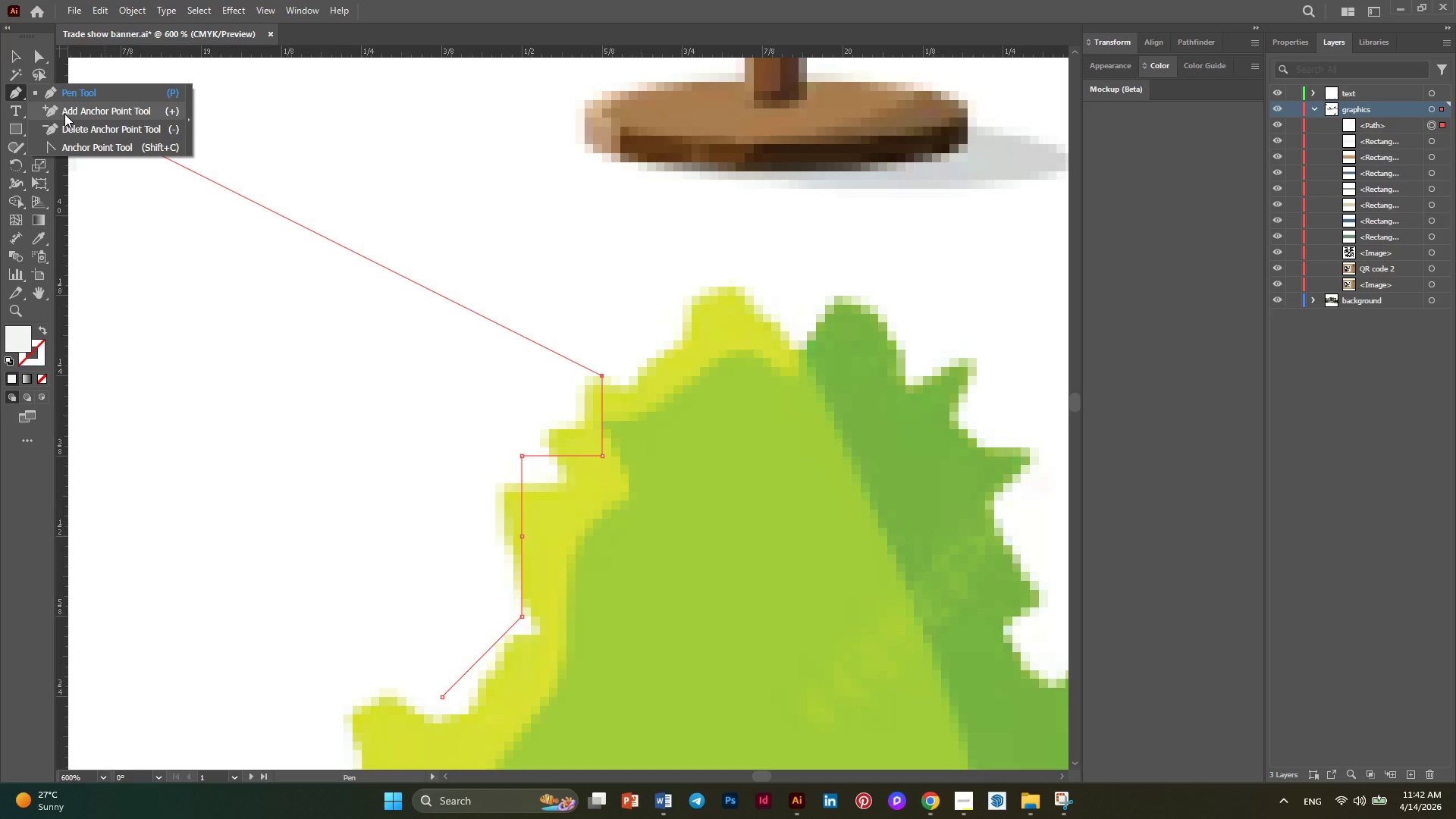 
wait(5.7)
 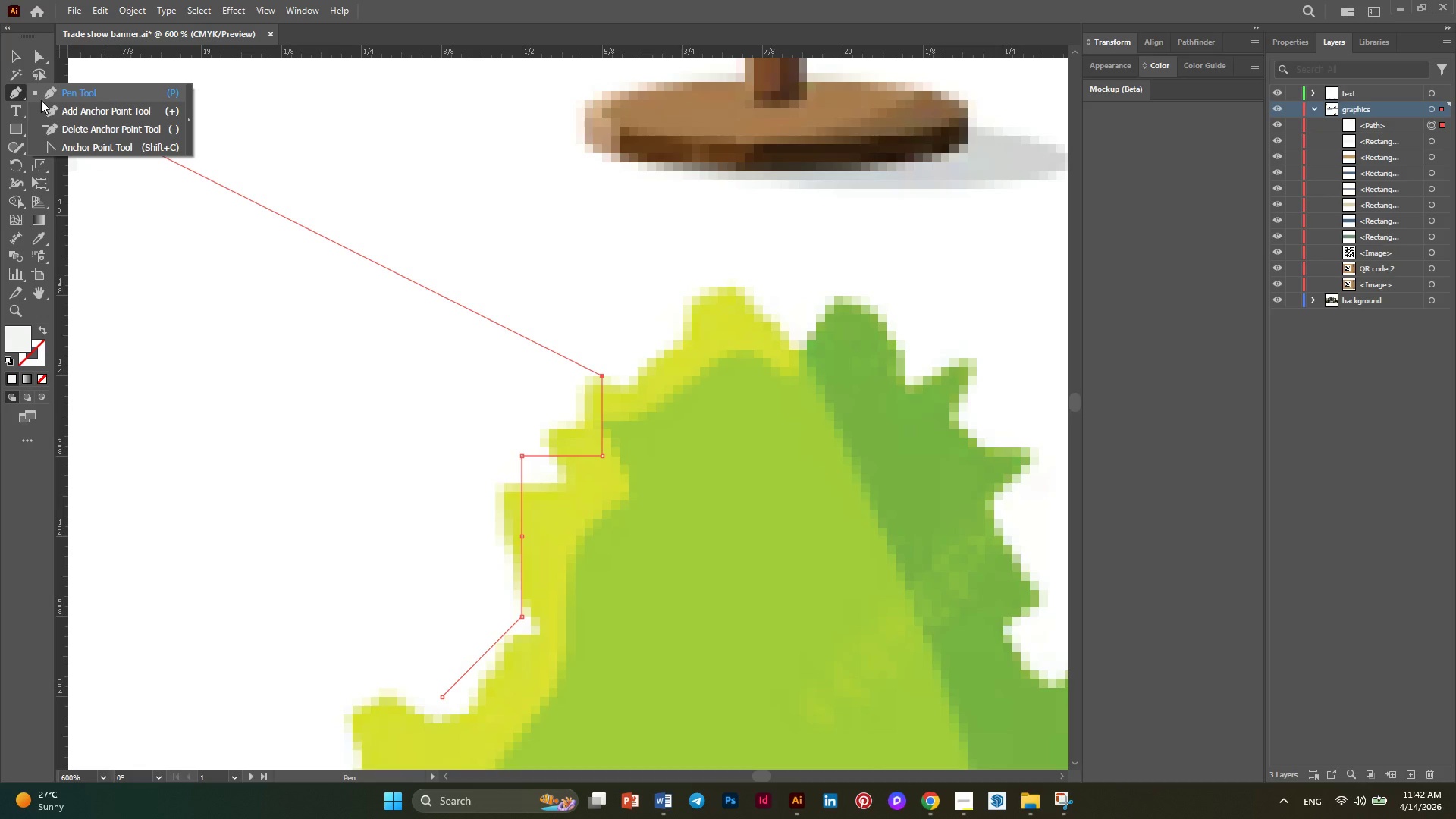 
left_click([64, 114])
 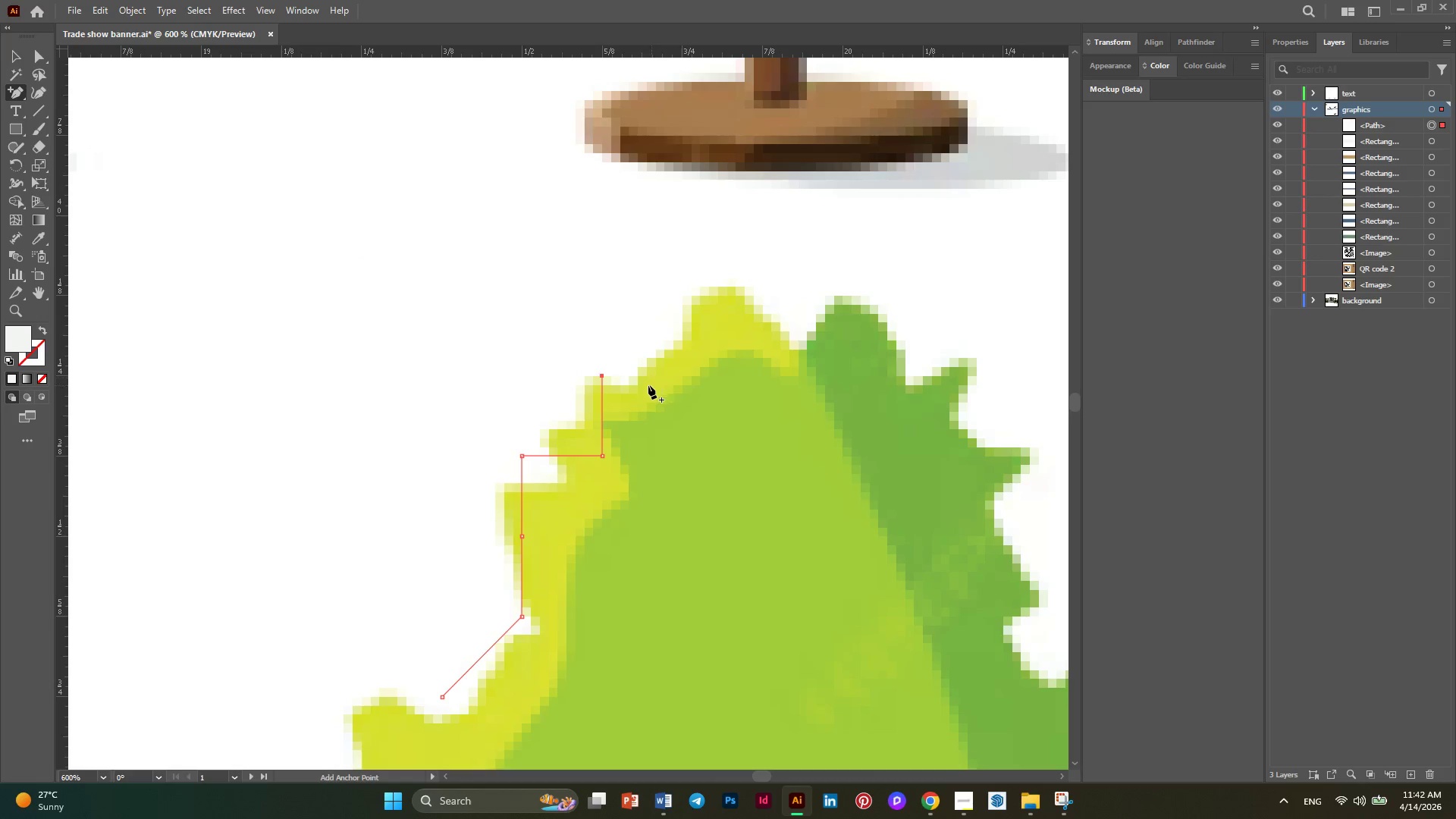 
left_click([635, 387])
 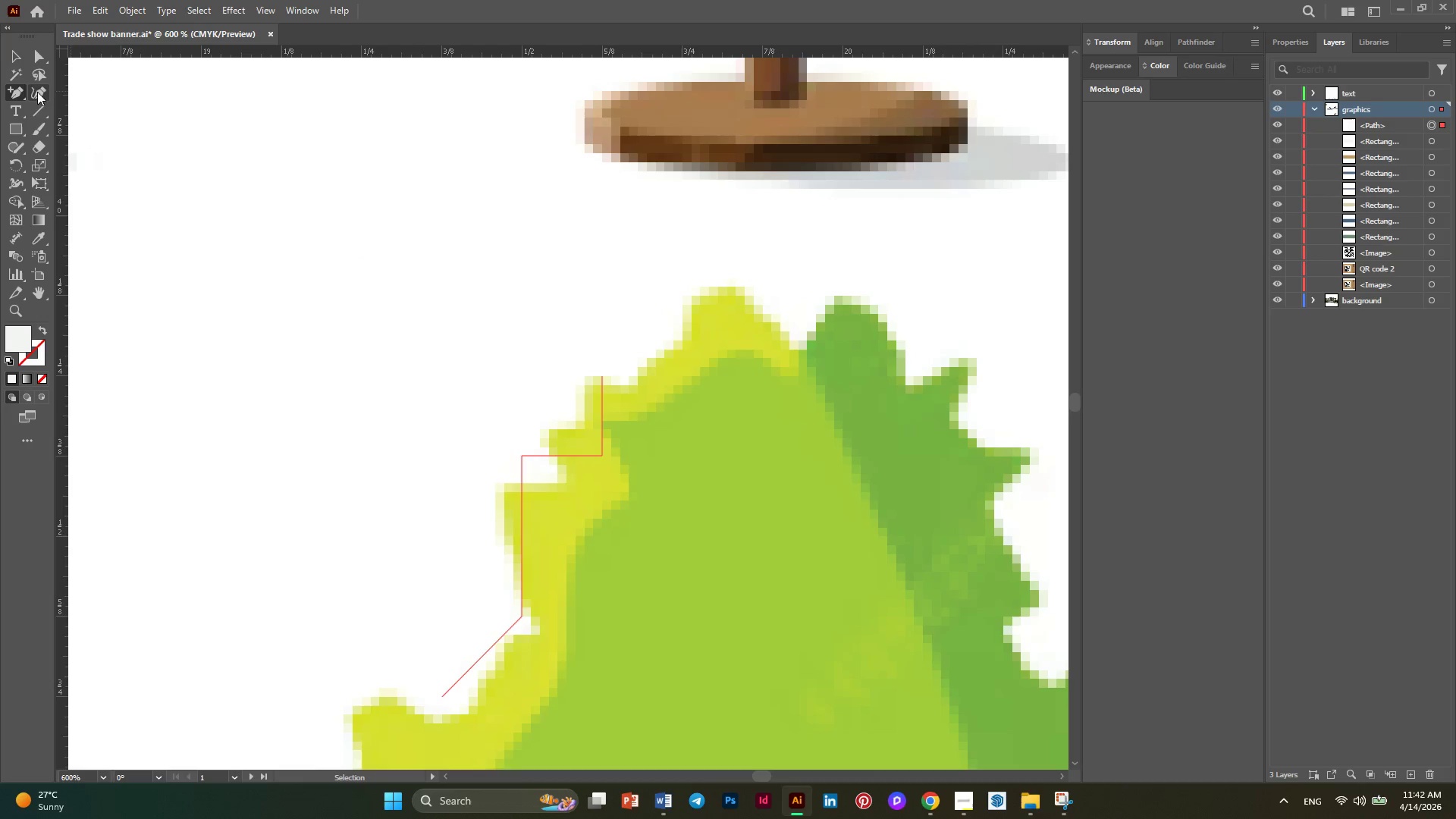 
right_click([22, 91])
 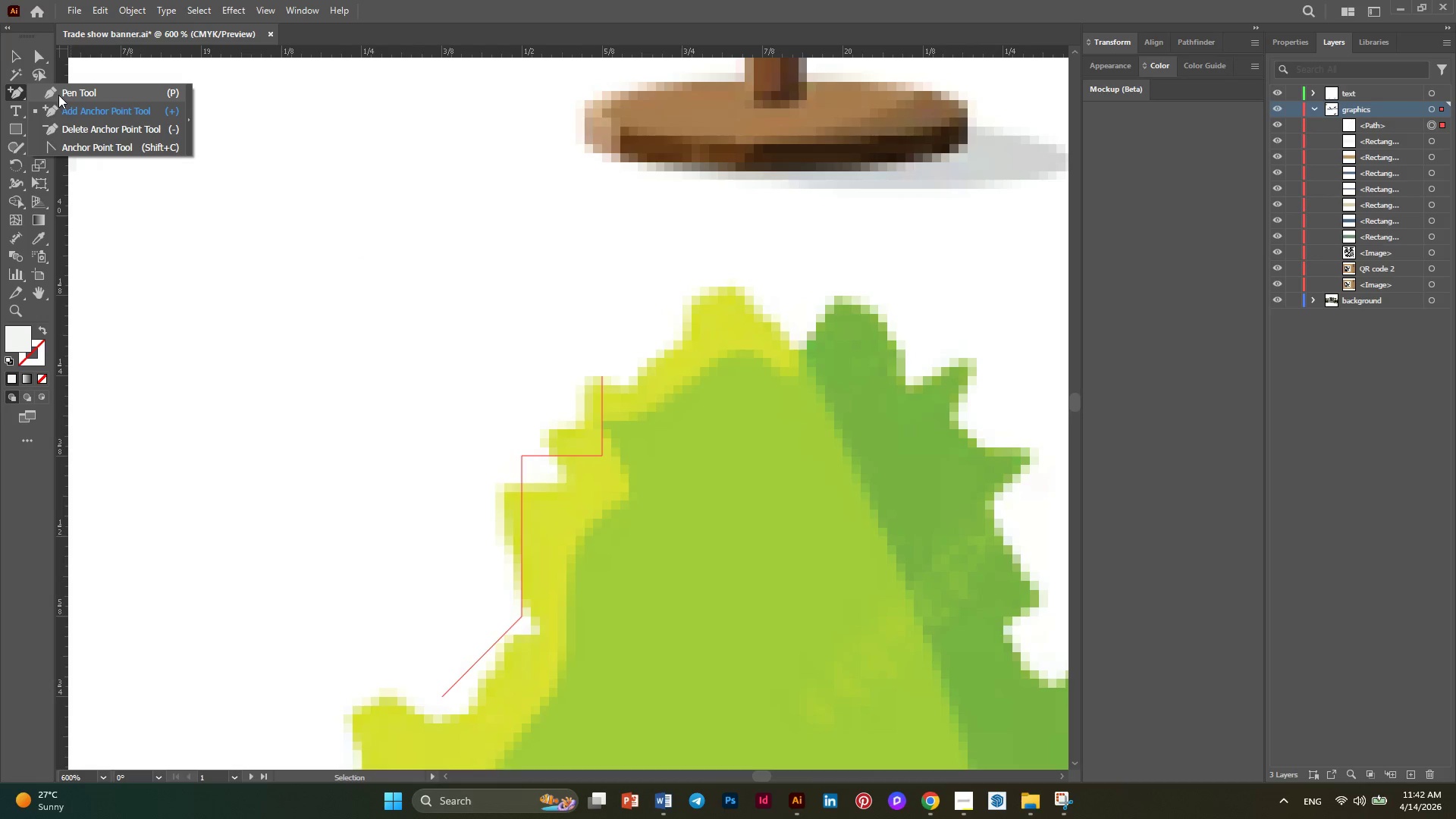 
left_click([61, 93])
 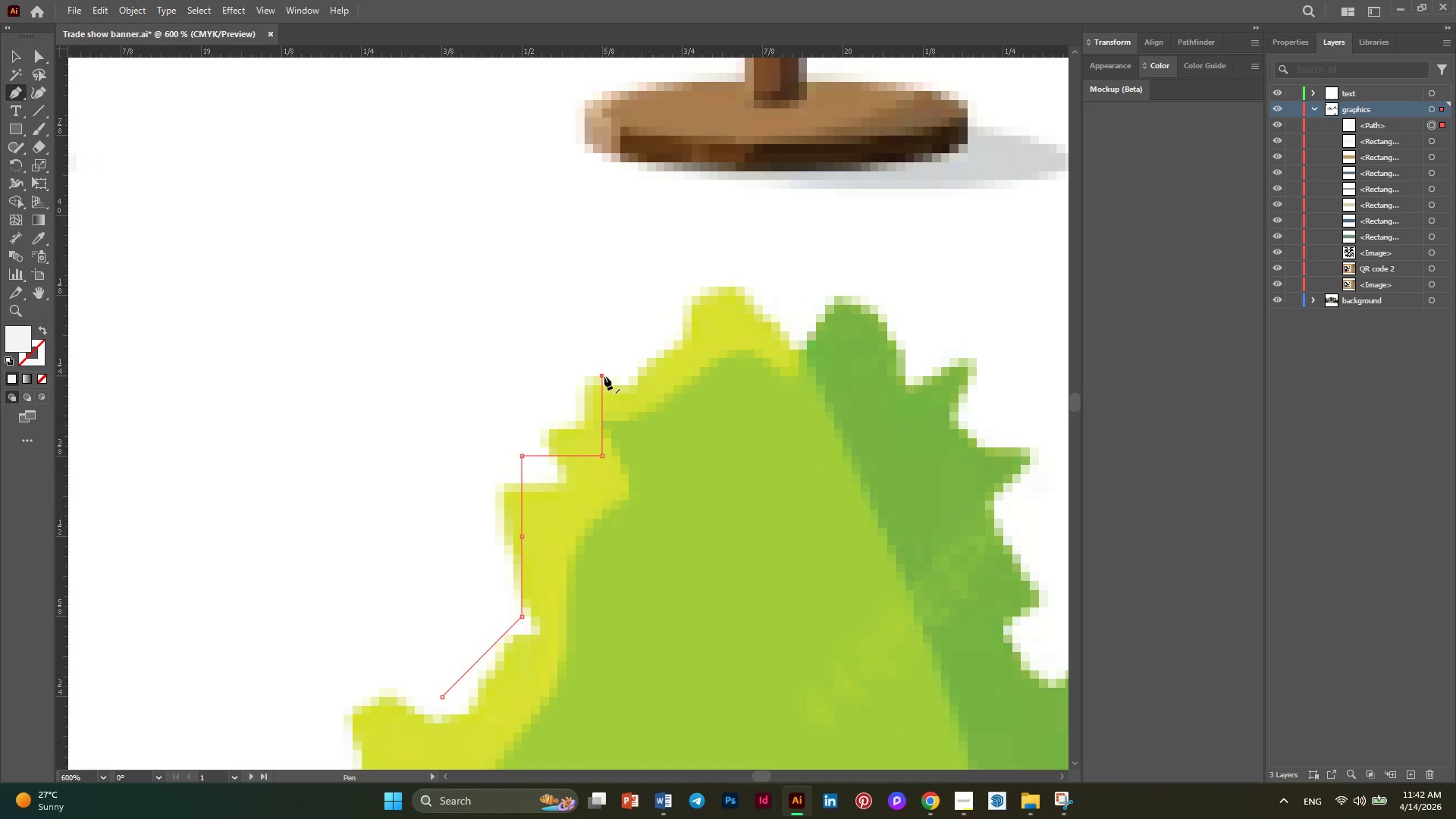 
left_click([603, 376])
 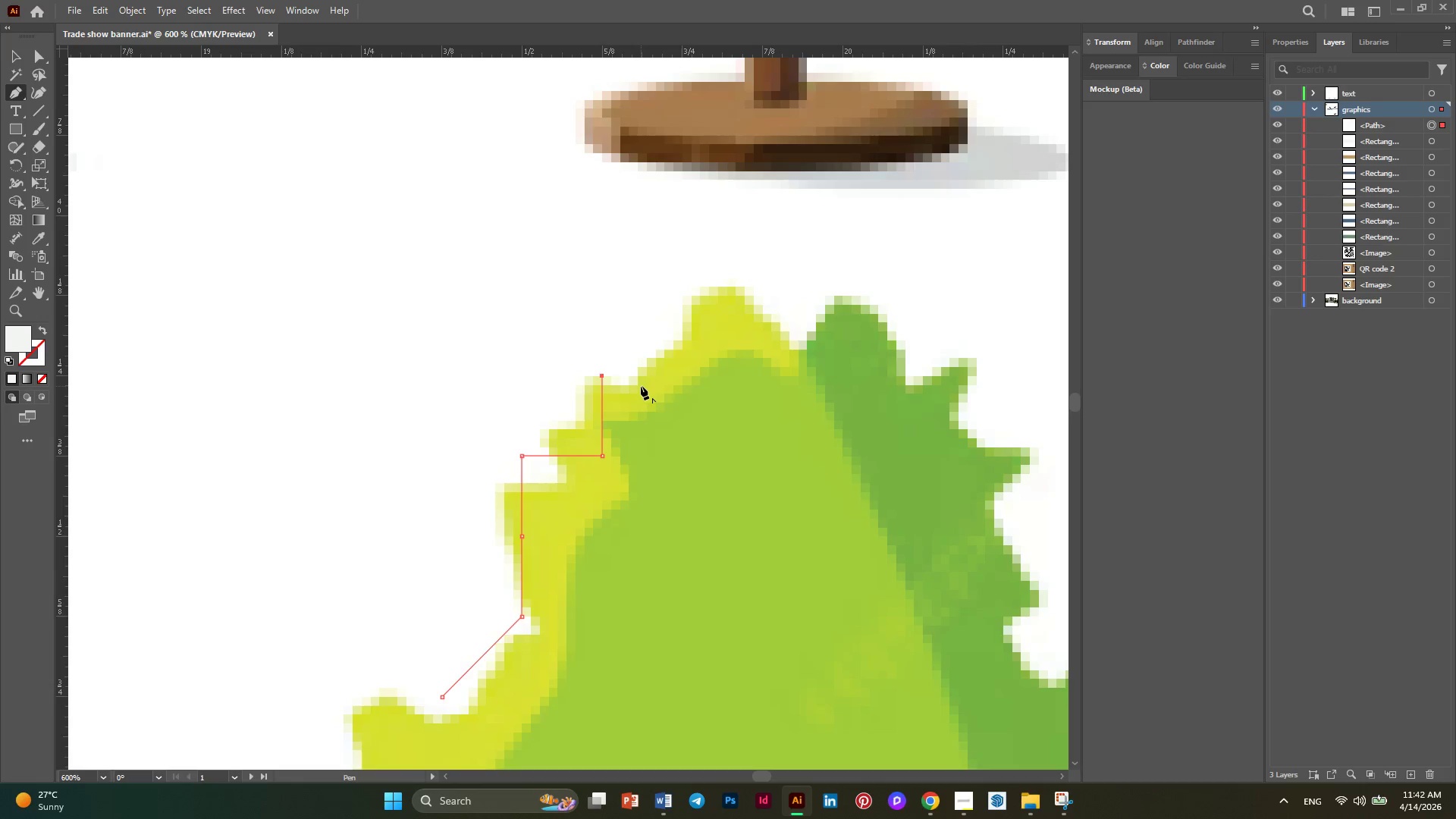 
left_click([641, 387])
 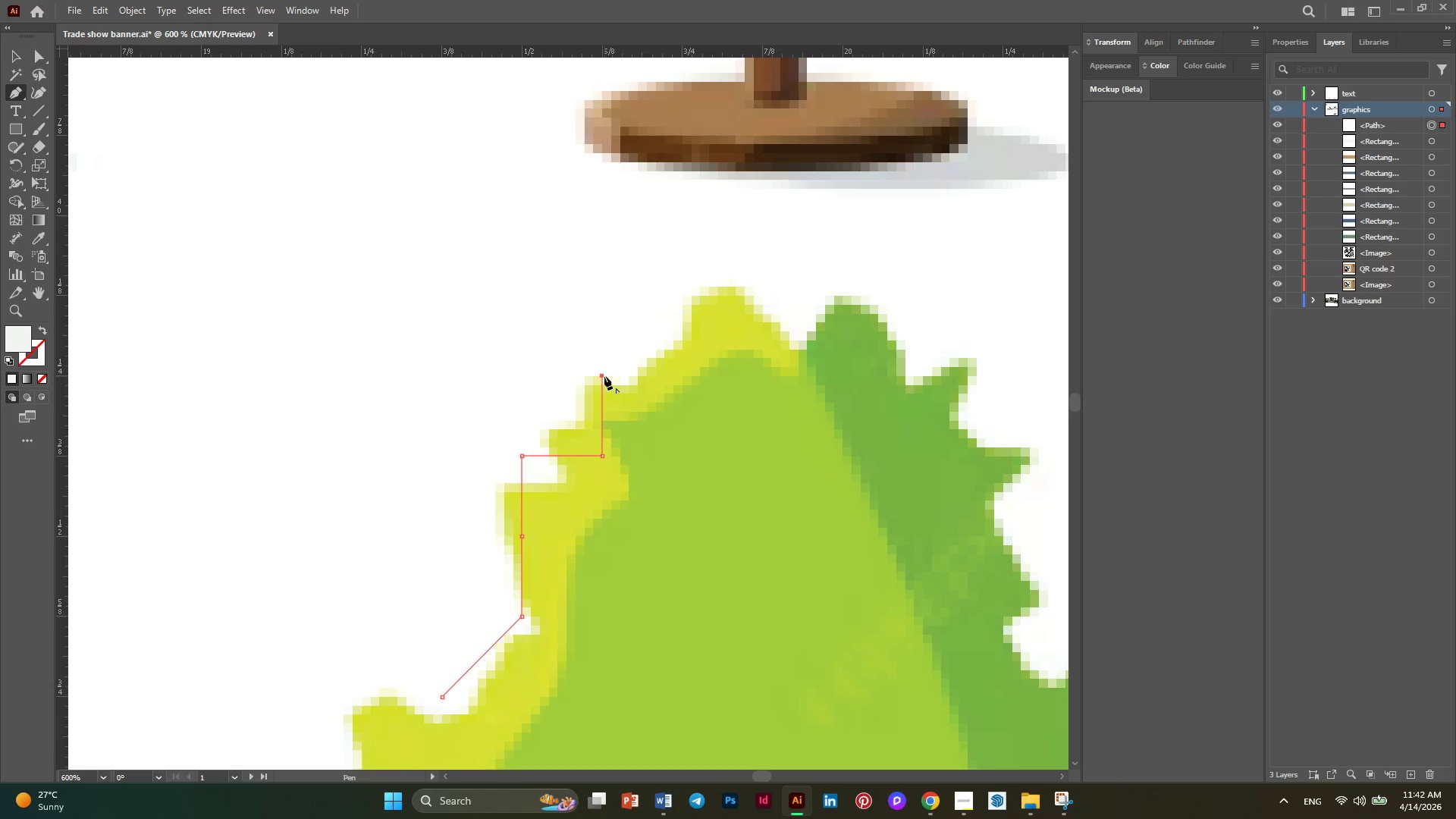 
left_click([604, 375])
 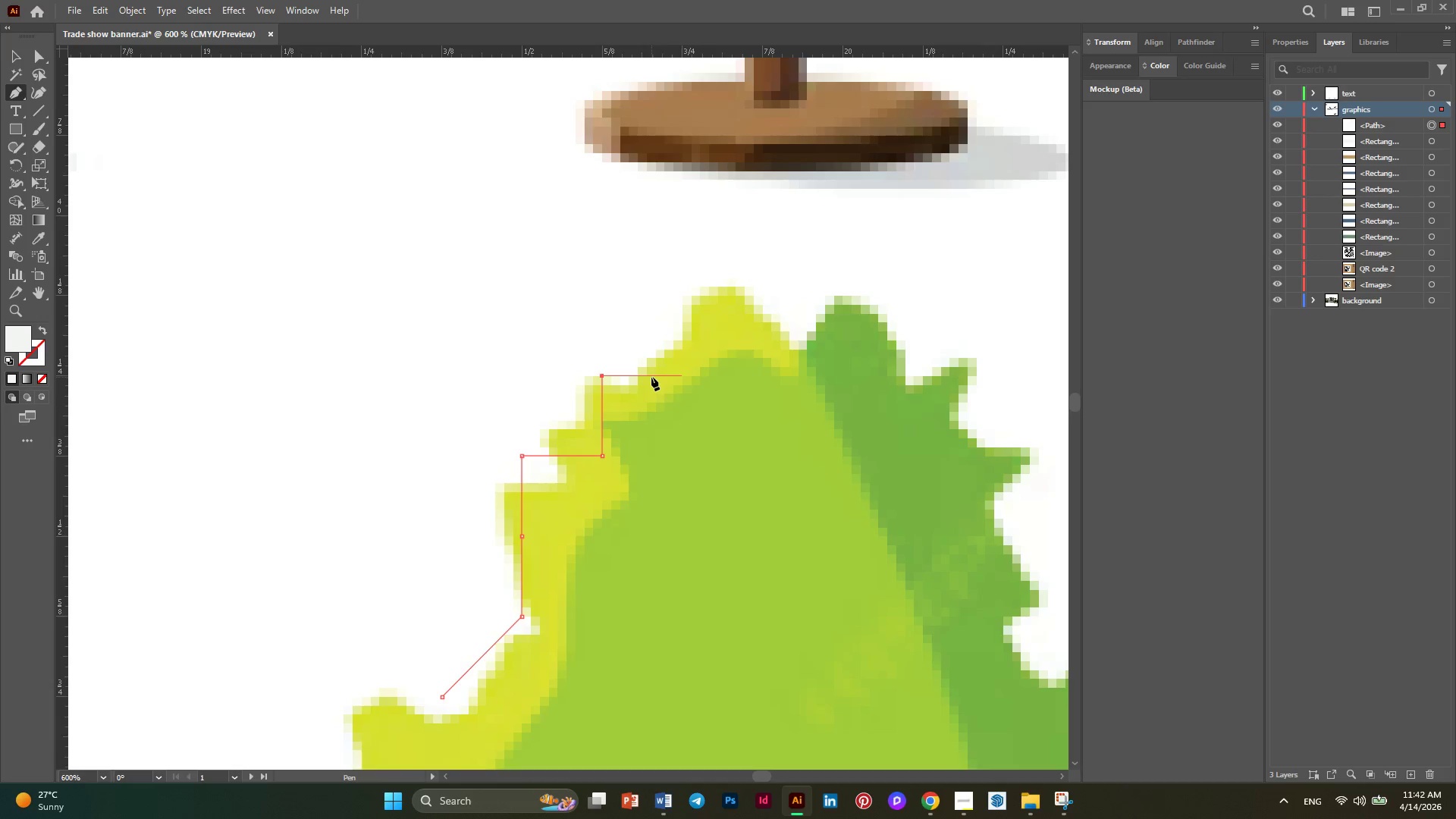 
left_click([651, 377])
 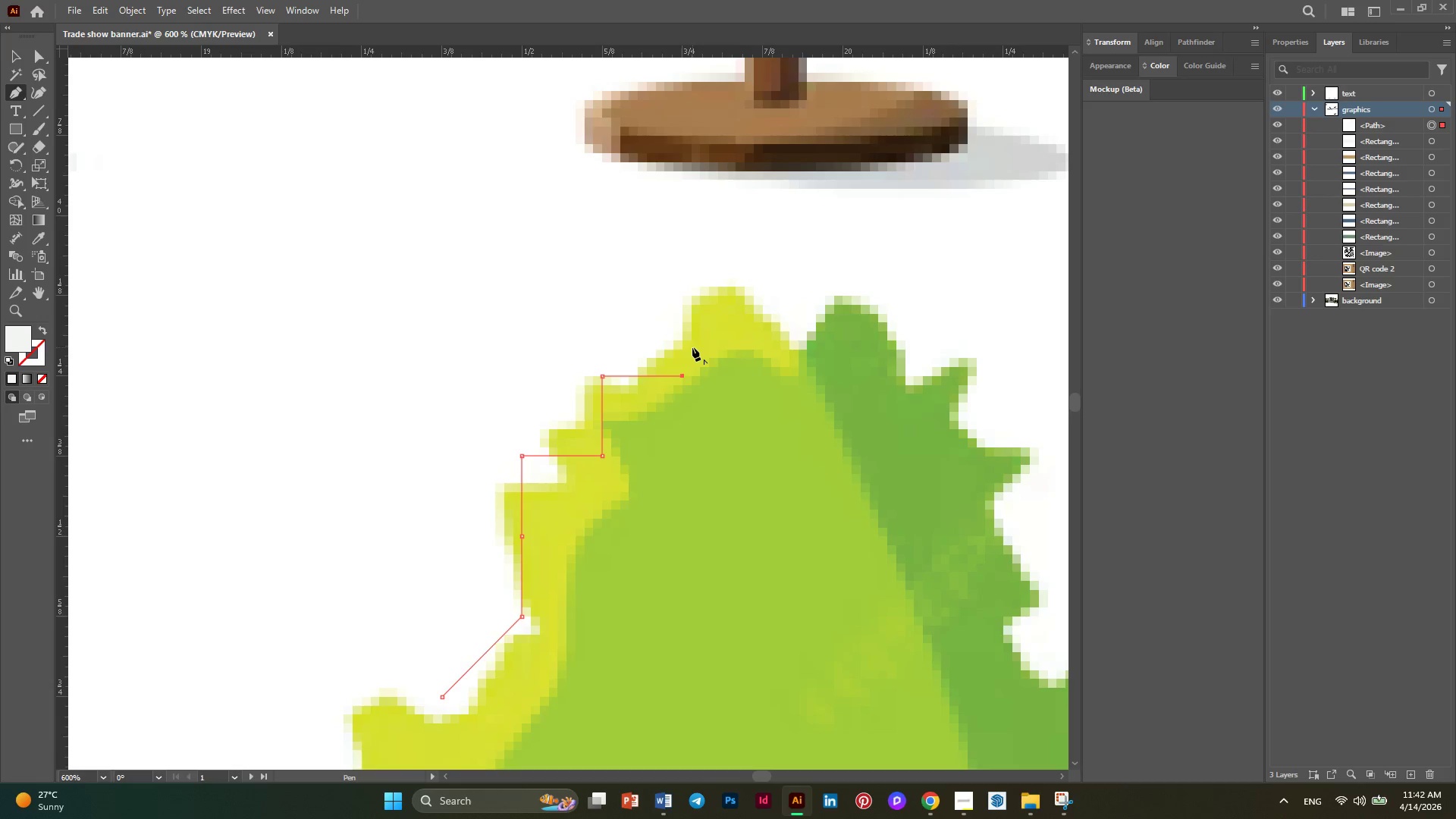 
left_click([692, 347])
 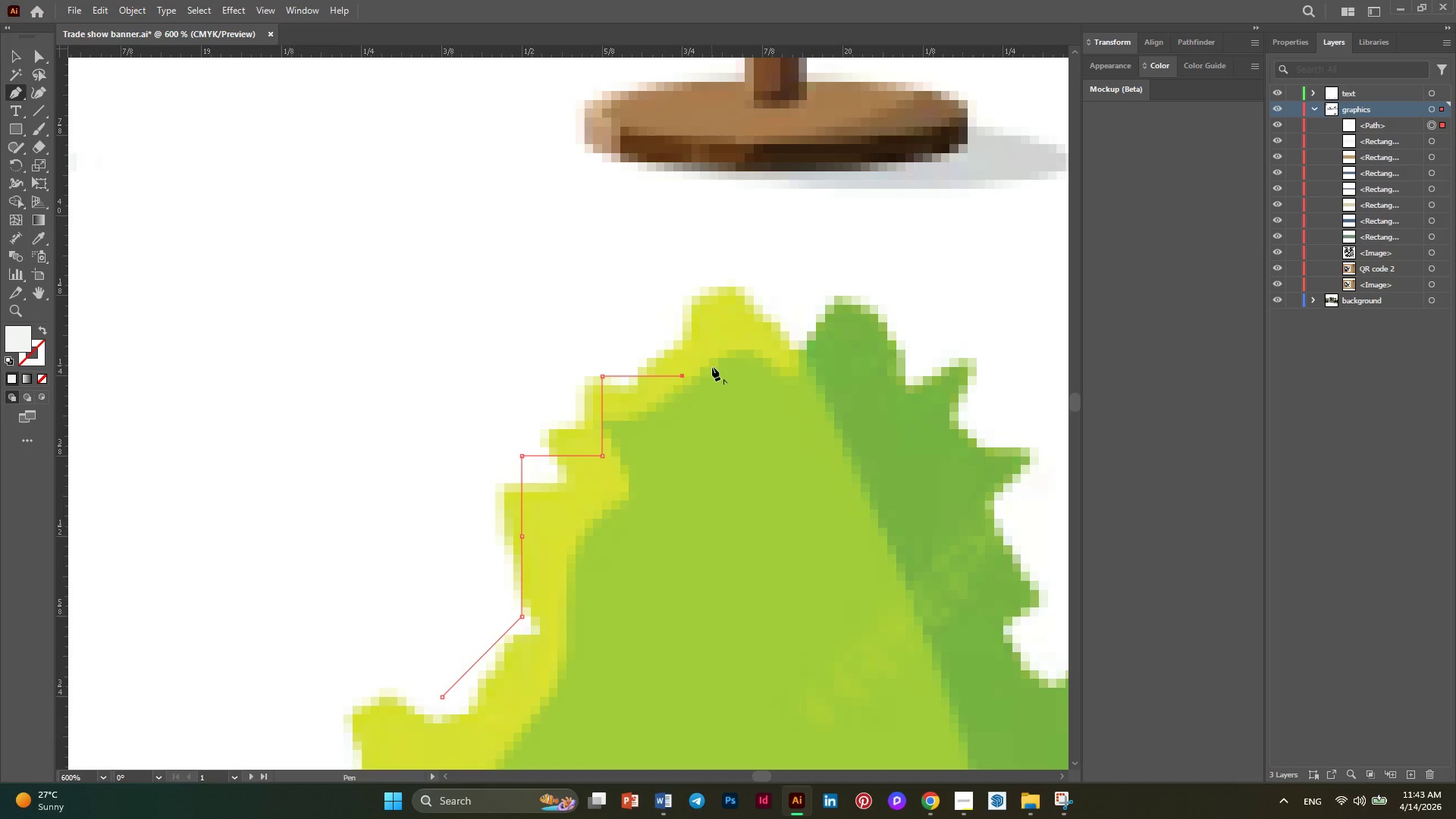 
hold_key(key=AltLeft, duration=0.36)
 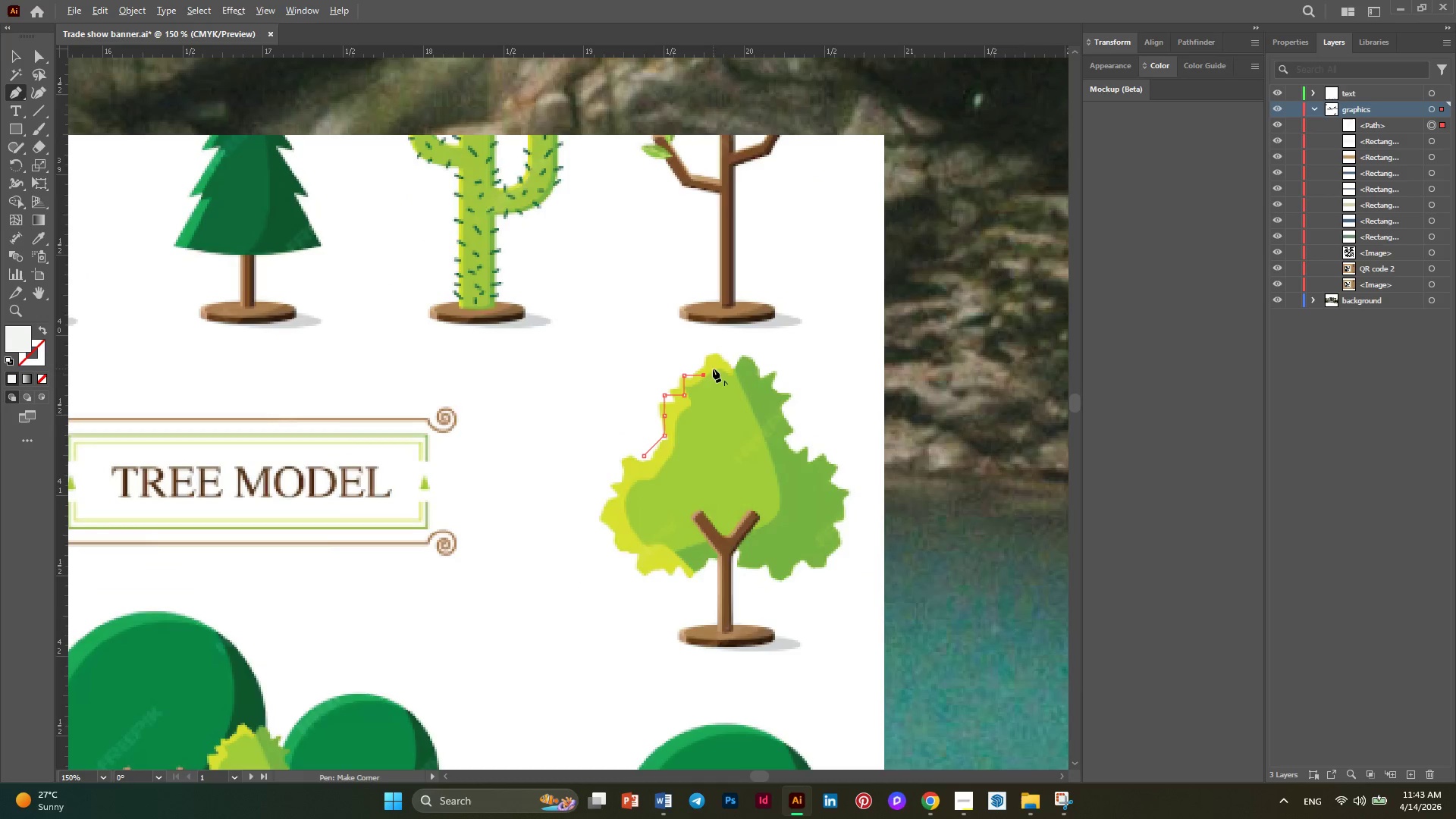 
key(Alt+AltLeft)
 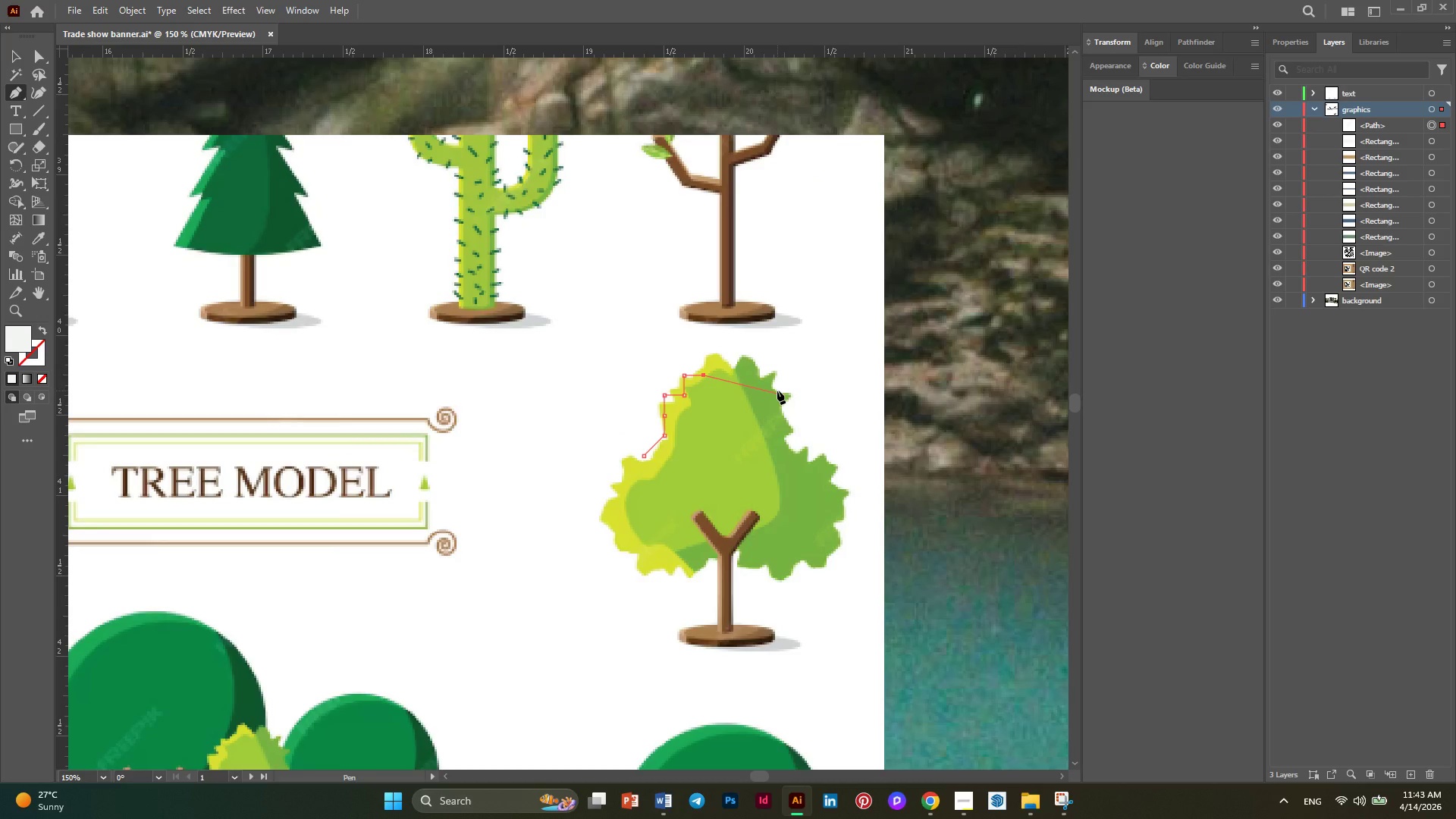 
scroll: coordinate [713, 369], scroll_direction: down, amount: 3.0
 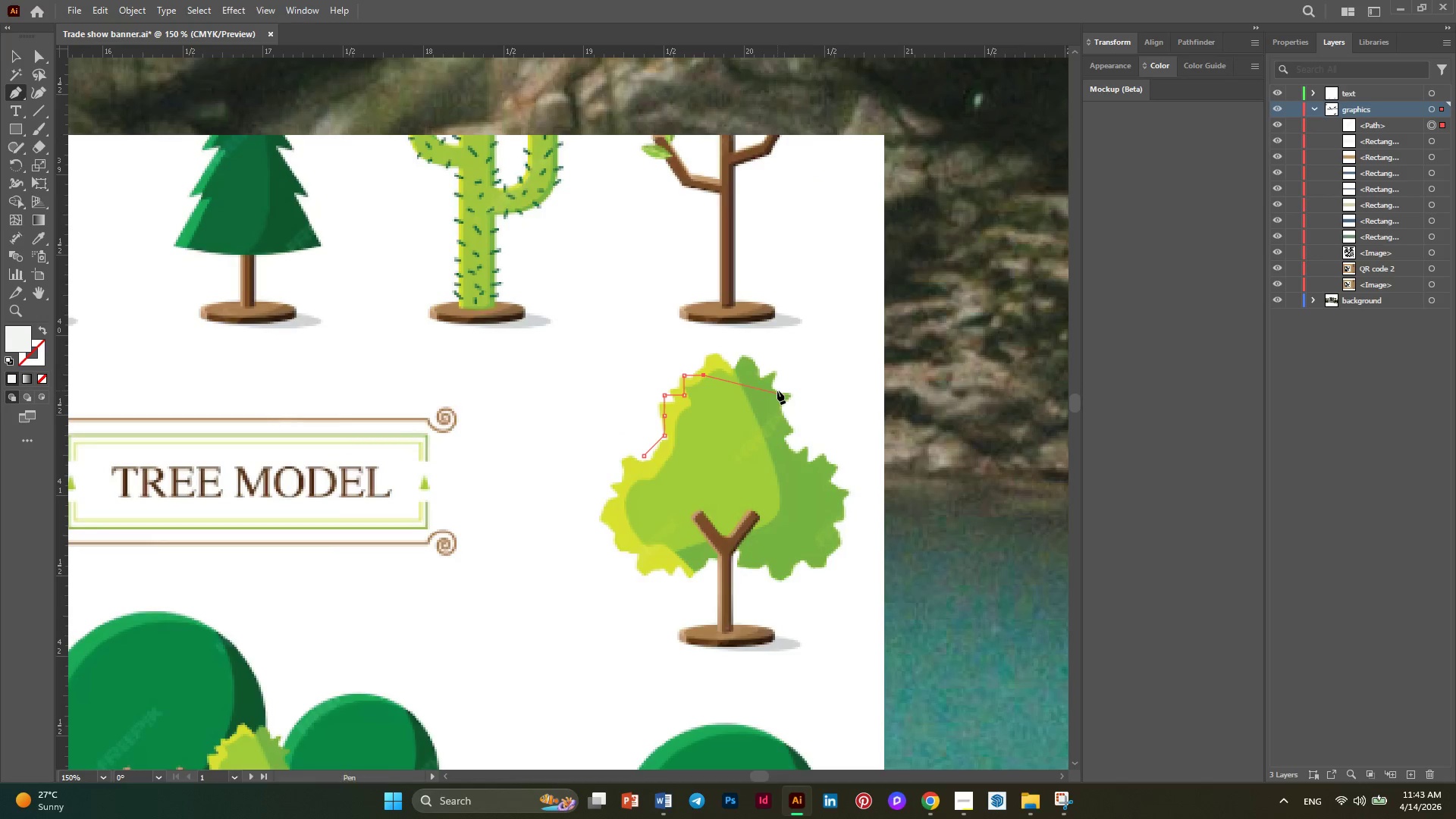 
left_click_drag(start_coordinate=[777, 391], to_coordinate=[858, 482])
 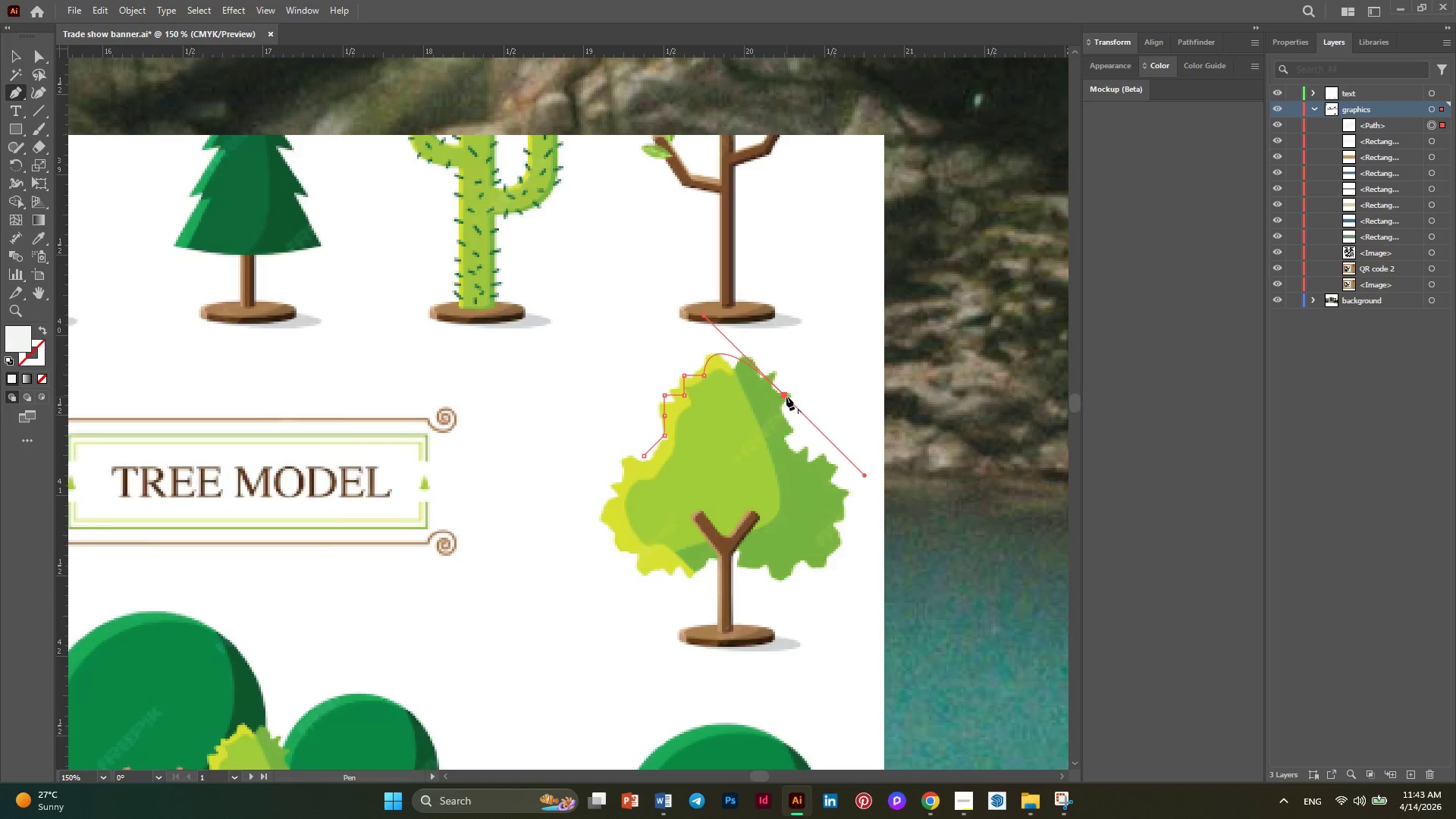 
left_click([786, 397])
 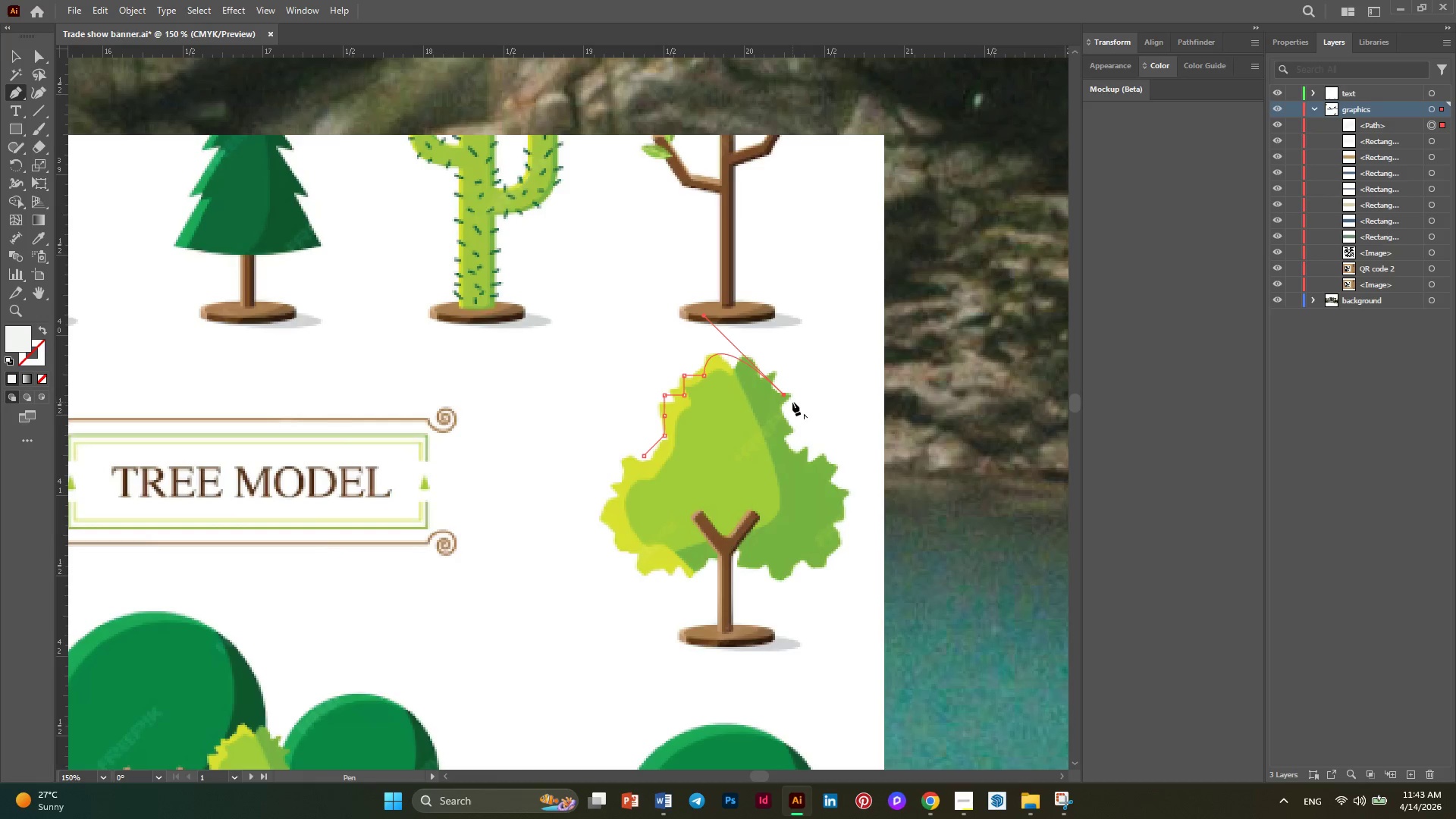 
left_click([792, 400])
 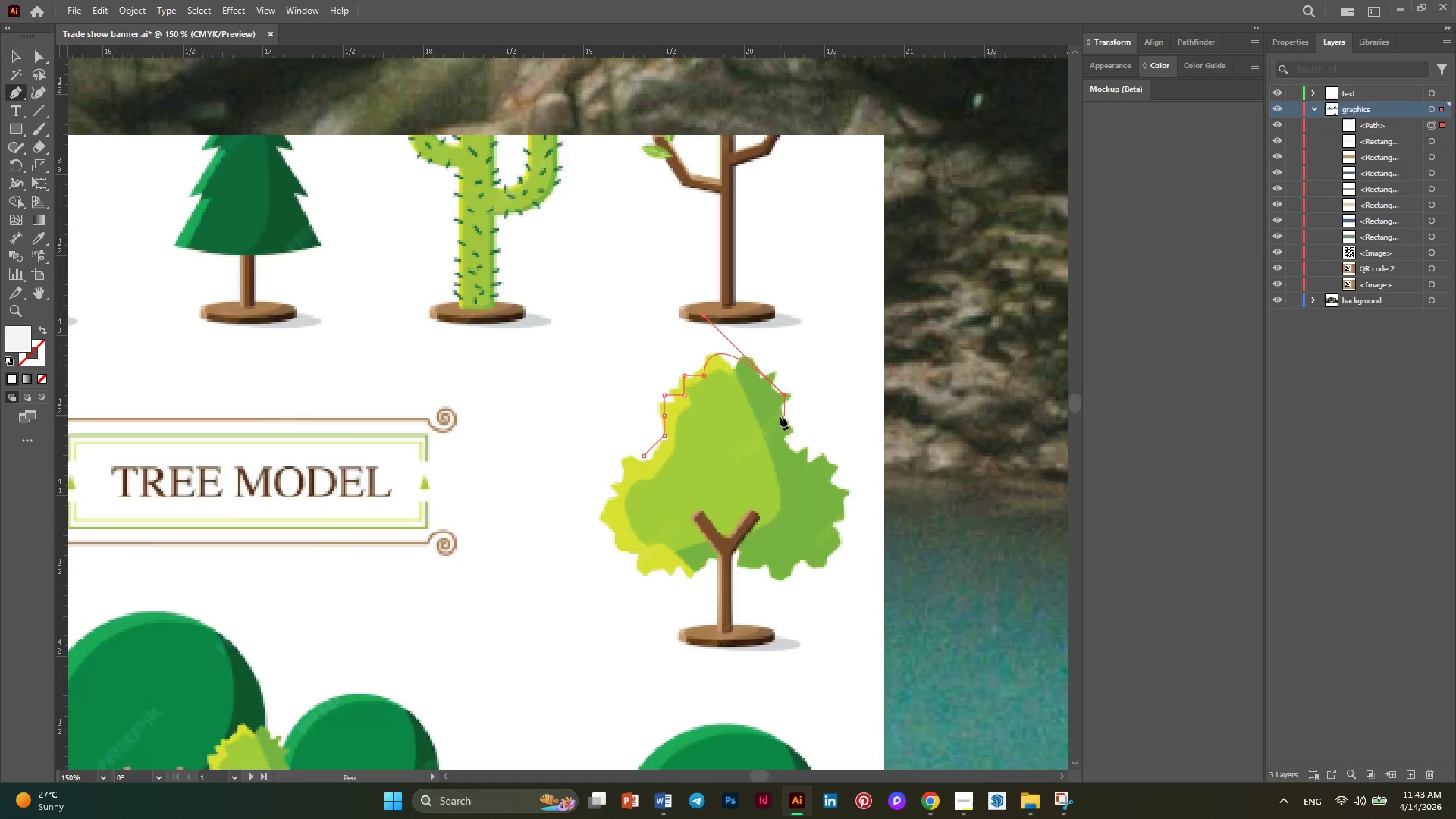 
left_click([780, 416])
 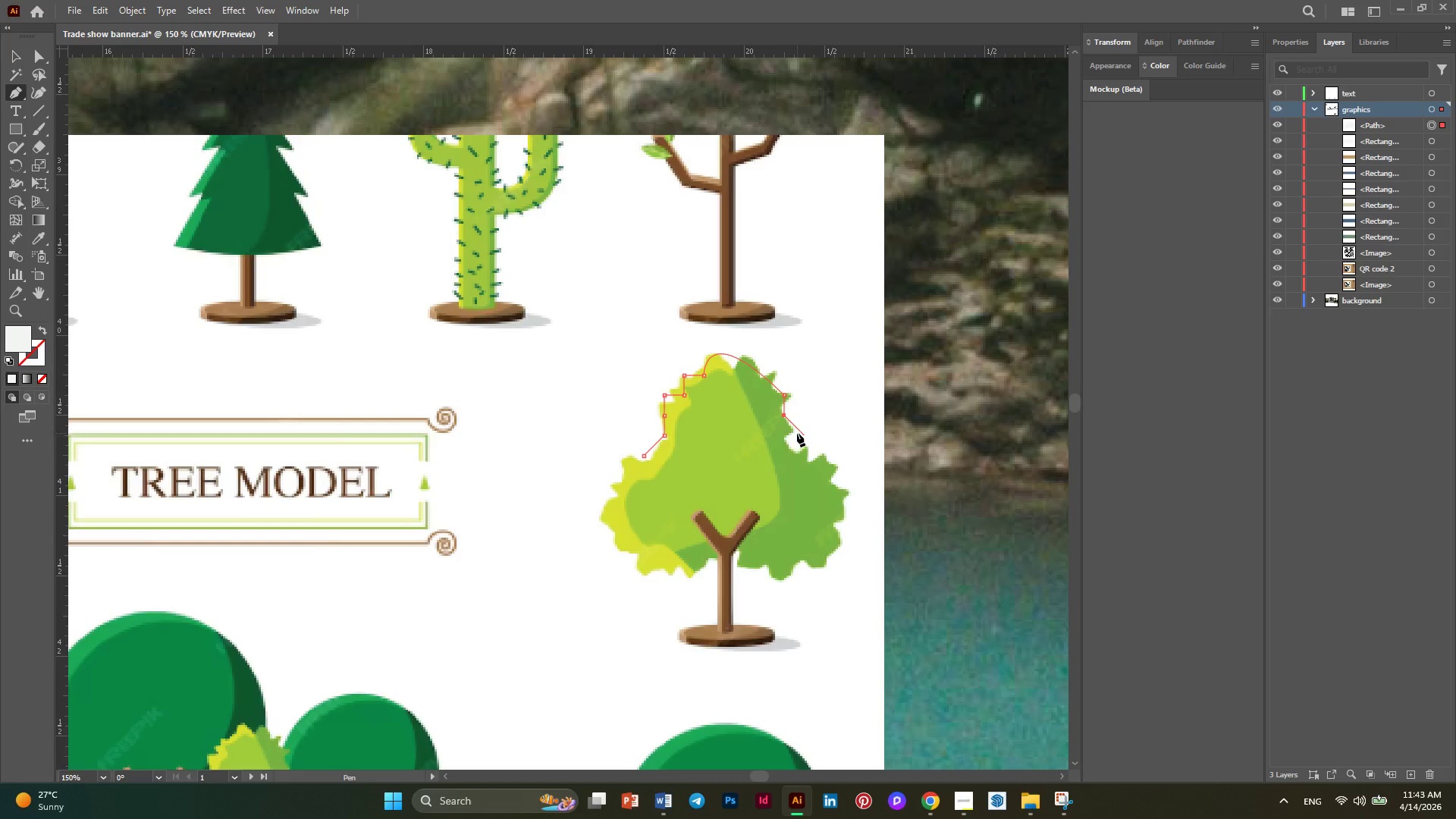 
hold_key(key=AltLeft, duration=0.38)
scroll: coordinate [795, 433], scroll_direction: up, amount: 2.0
 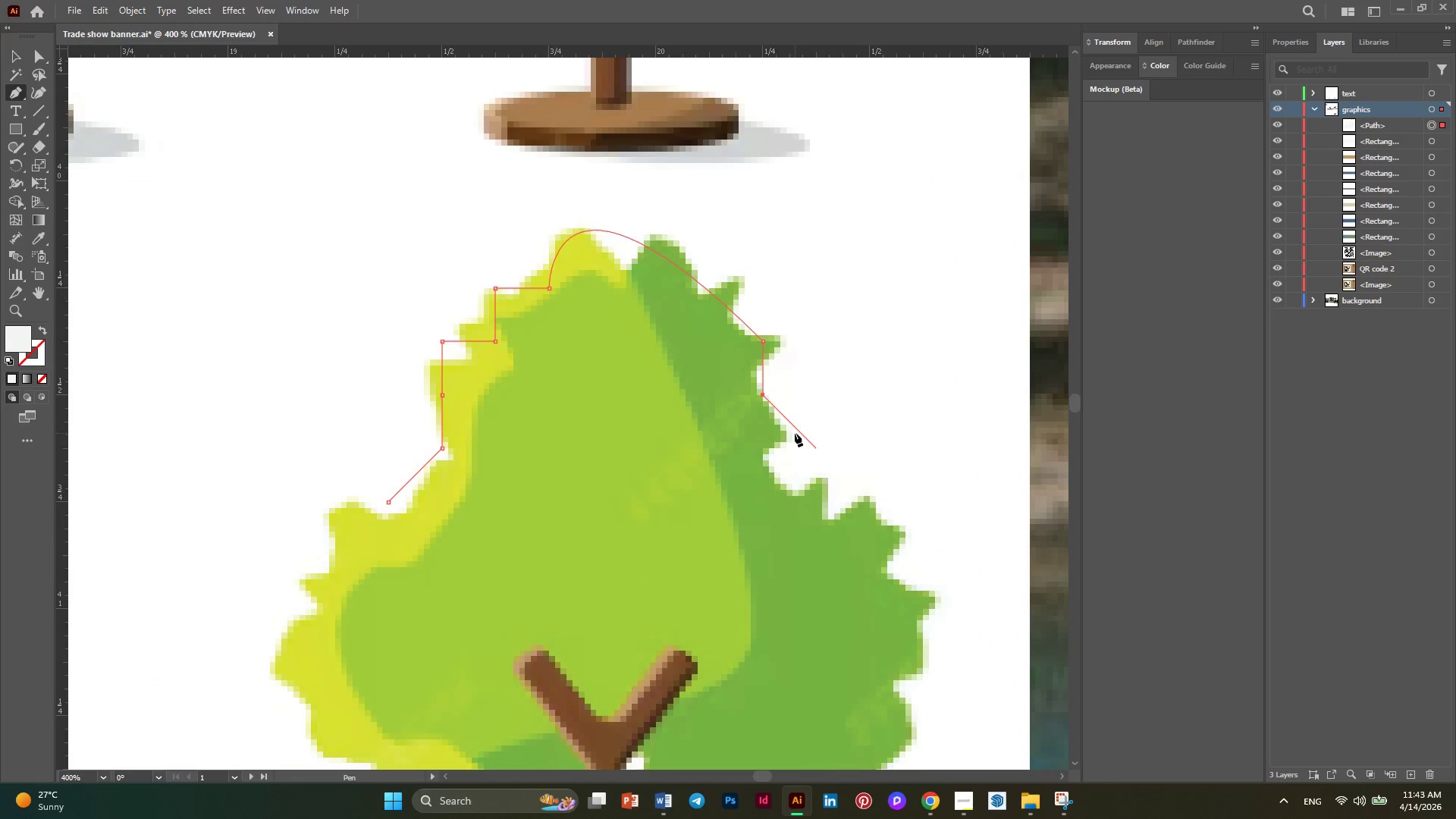 
left_click([795, 433])
 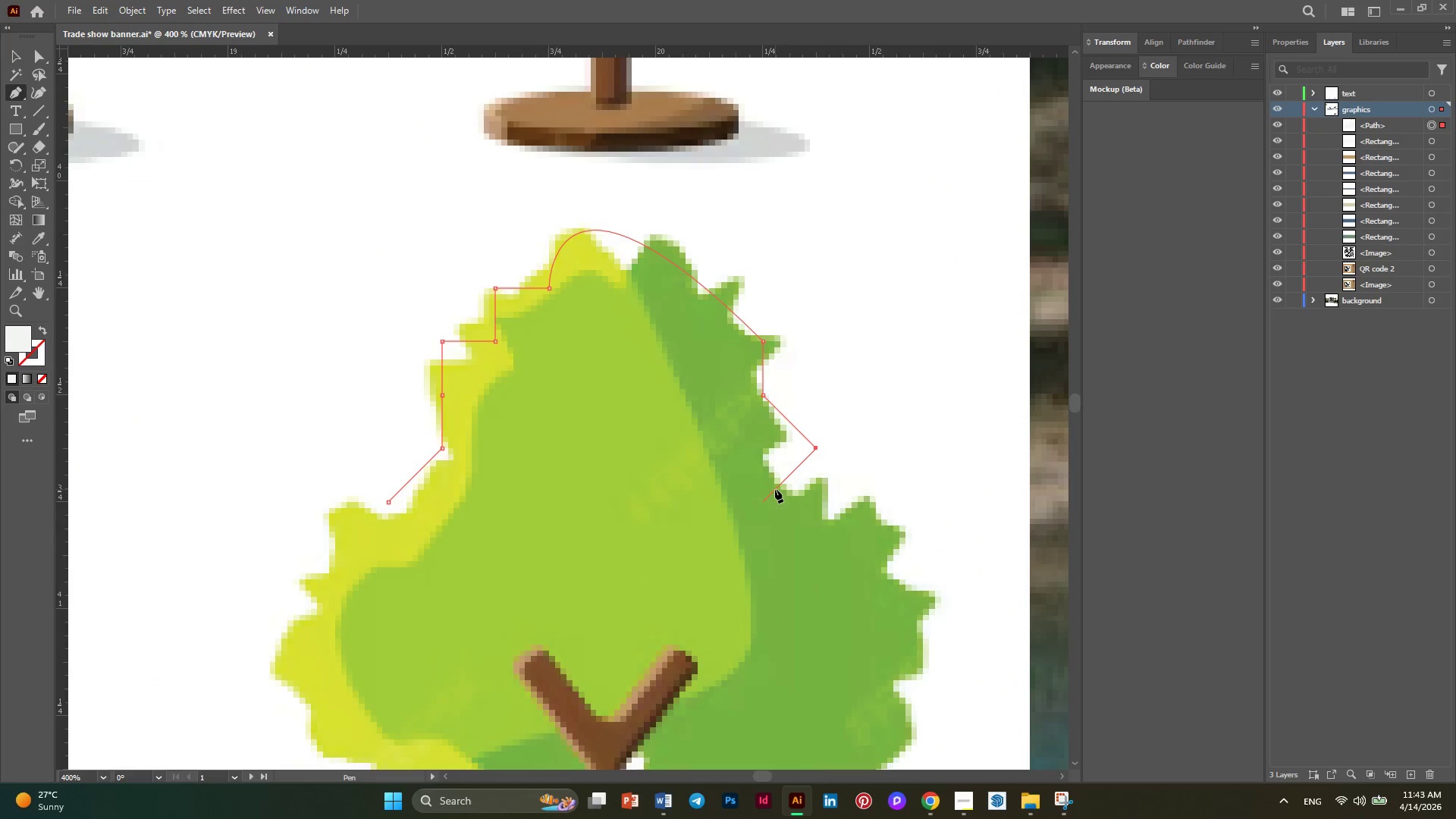 
left_click([775, 489])
 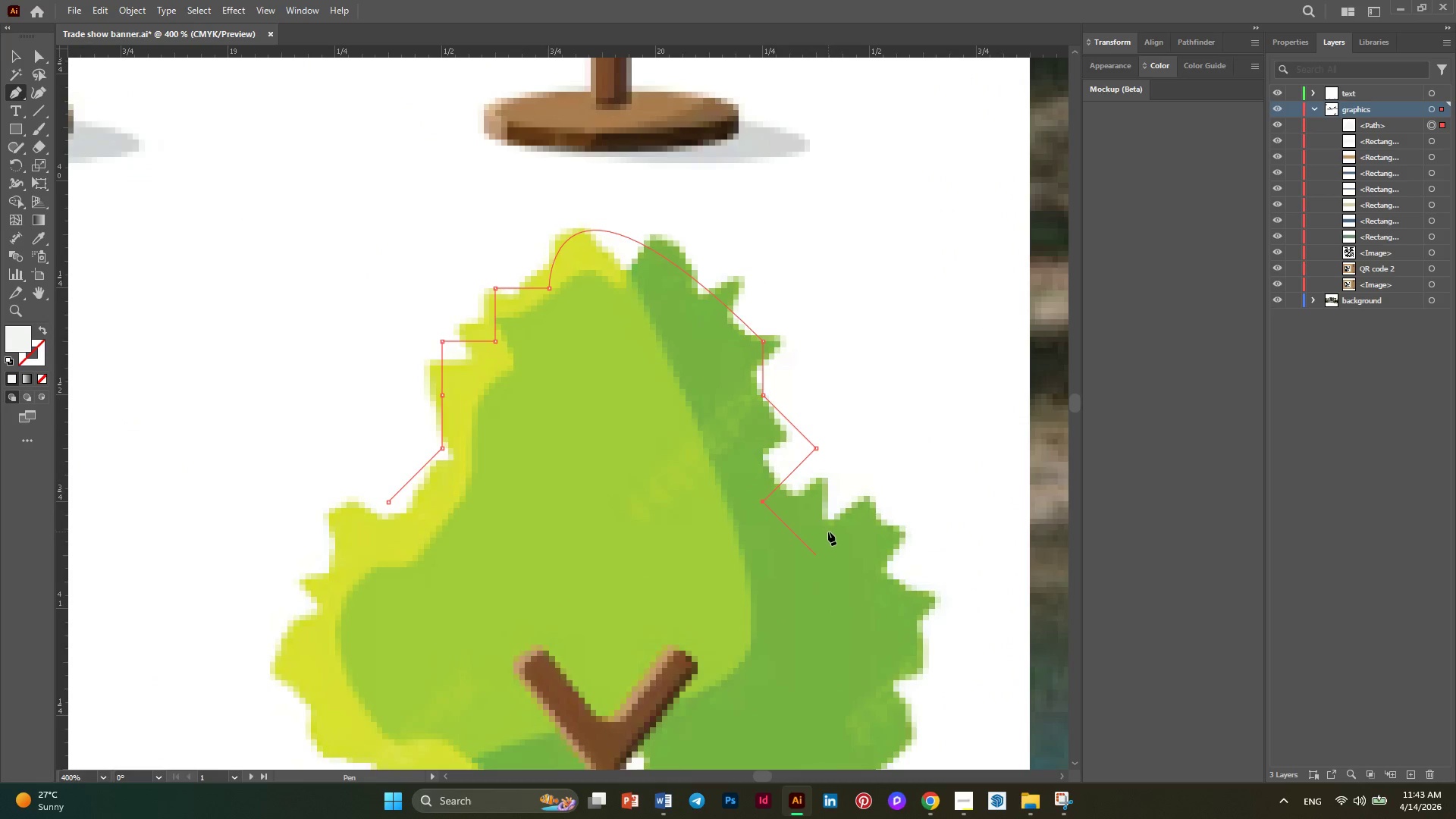 
left_click([828, 532])
 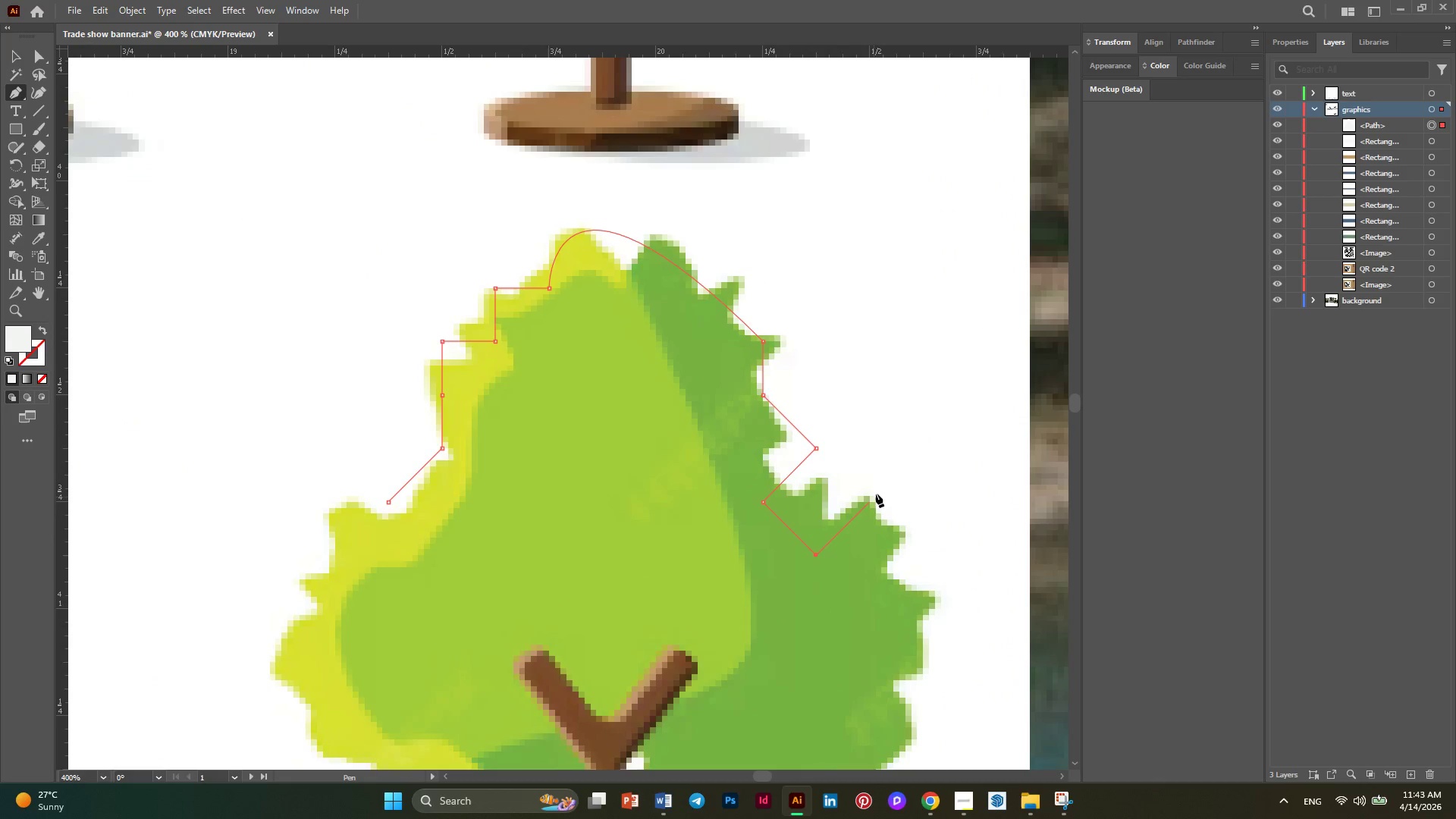 
left_click([877, 494])
 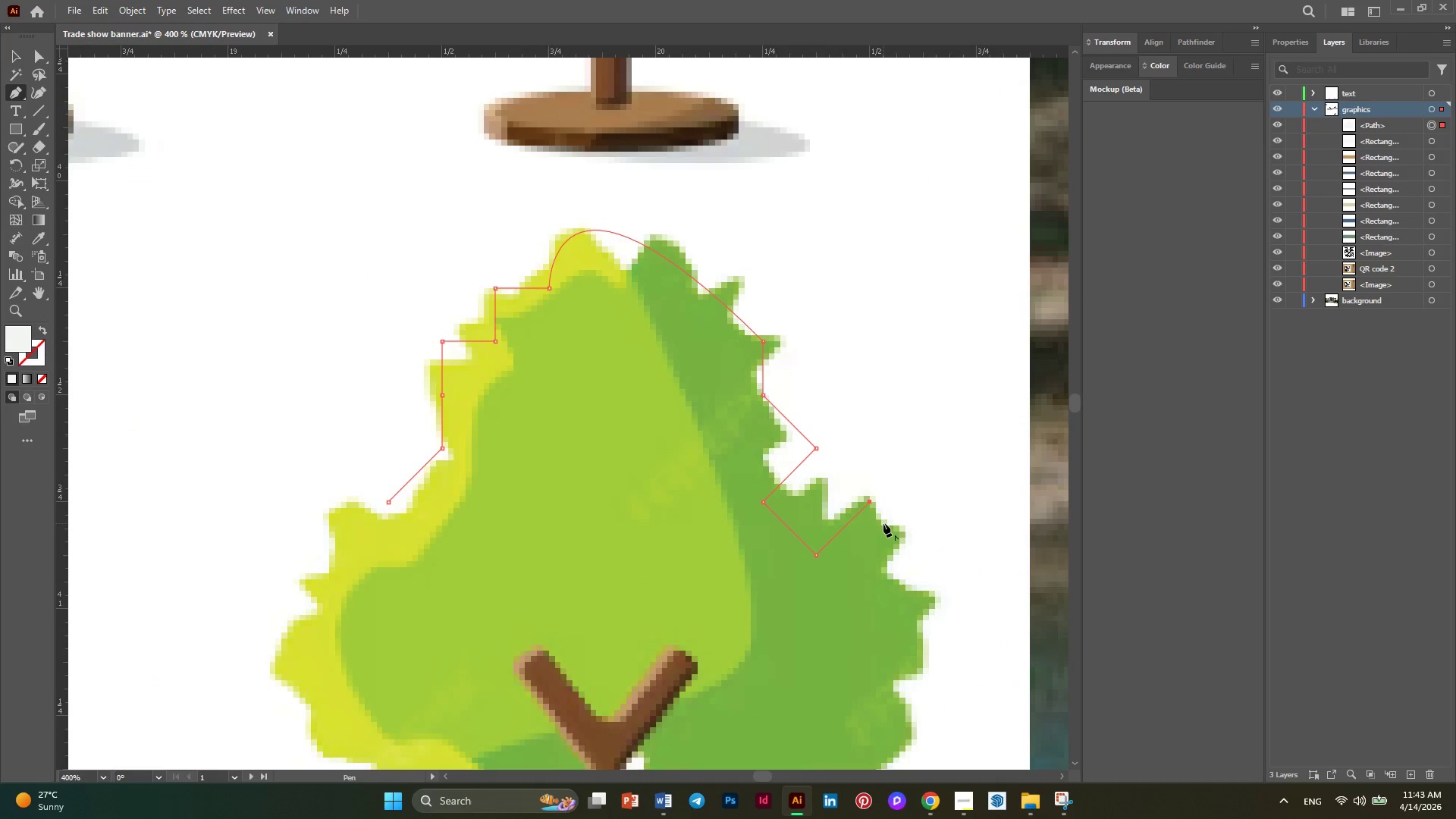 
left_click([883, 523])
 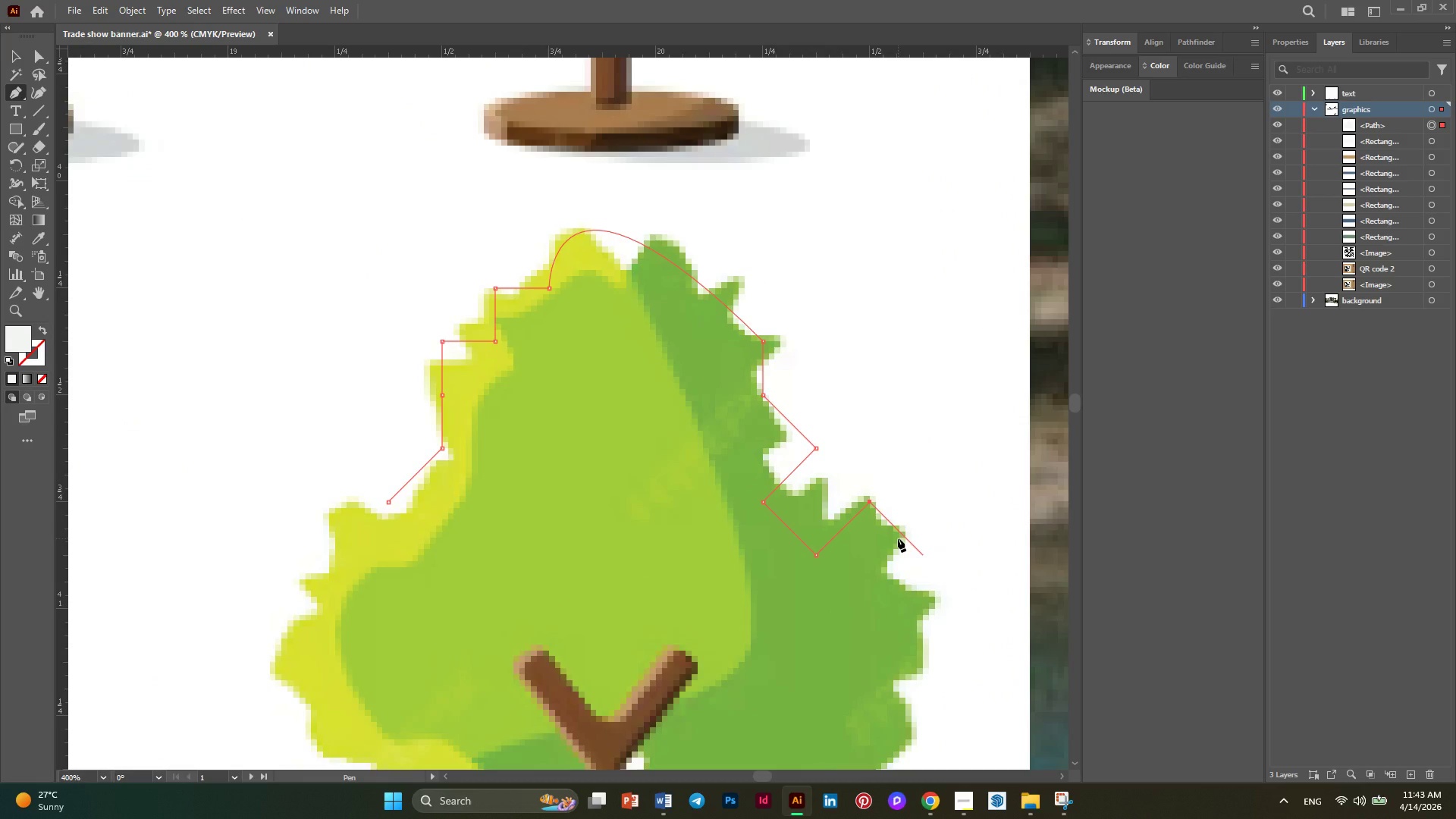 
left_click([898, 538])
 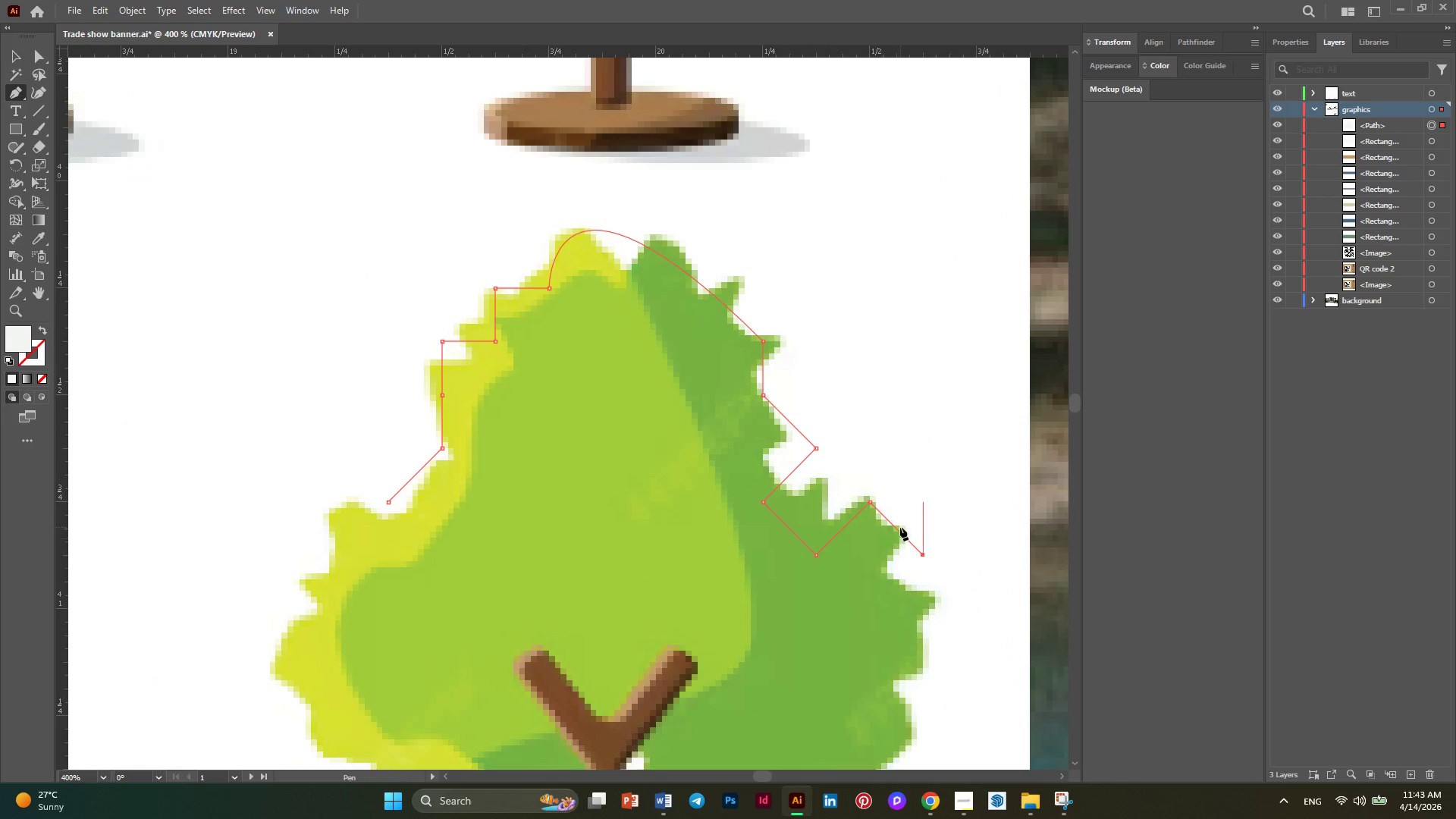 
key(Alt+AltLeft)
 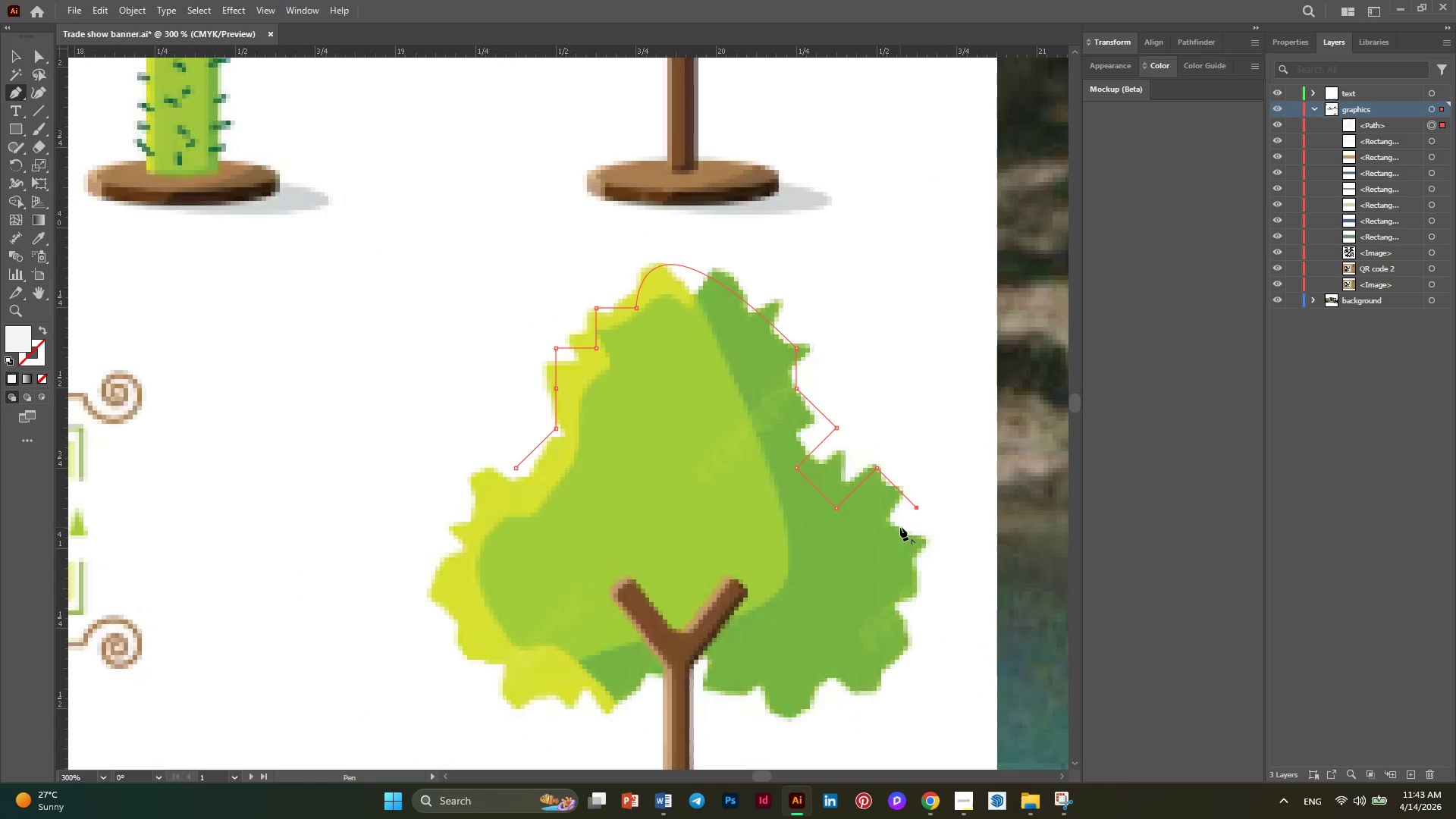 
key(Alt+AltLeft)
 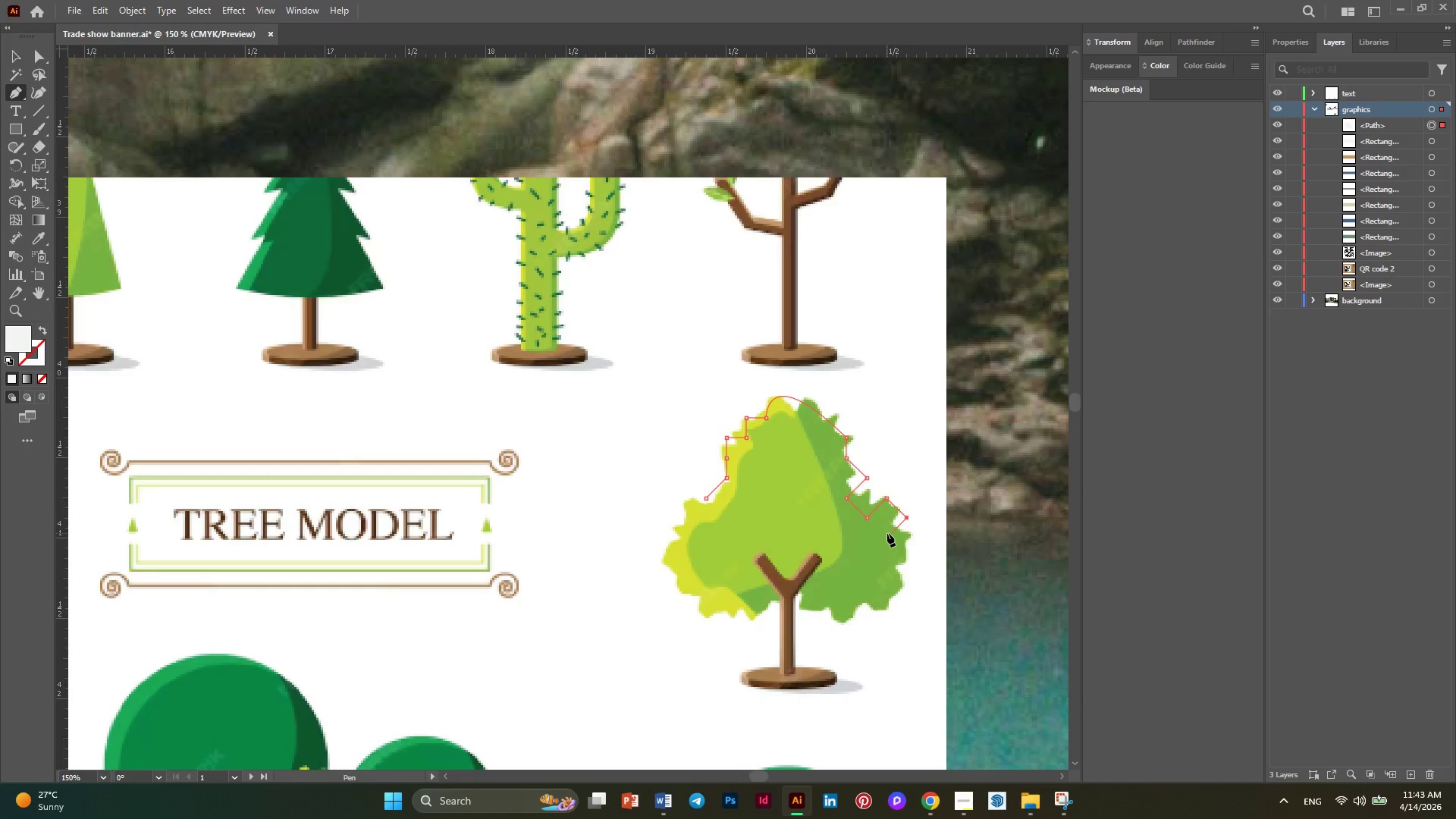 
scroll: coordinate [900, 527], scroll_direction: down, amount: 5.0
 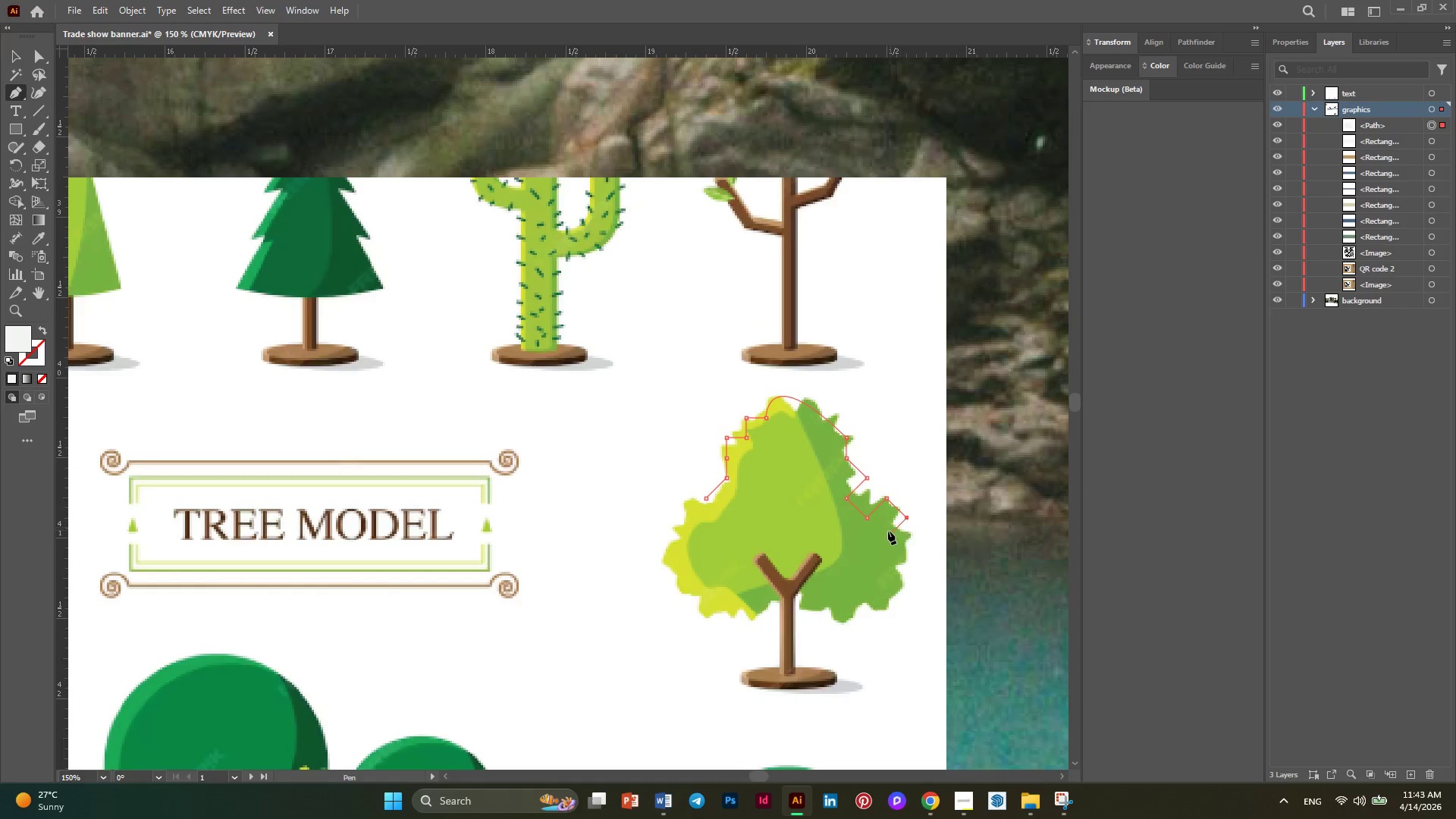 
left_click([887, 533])
 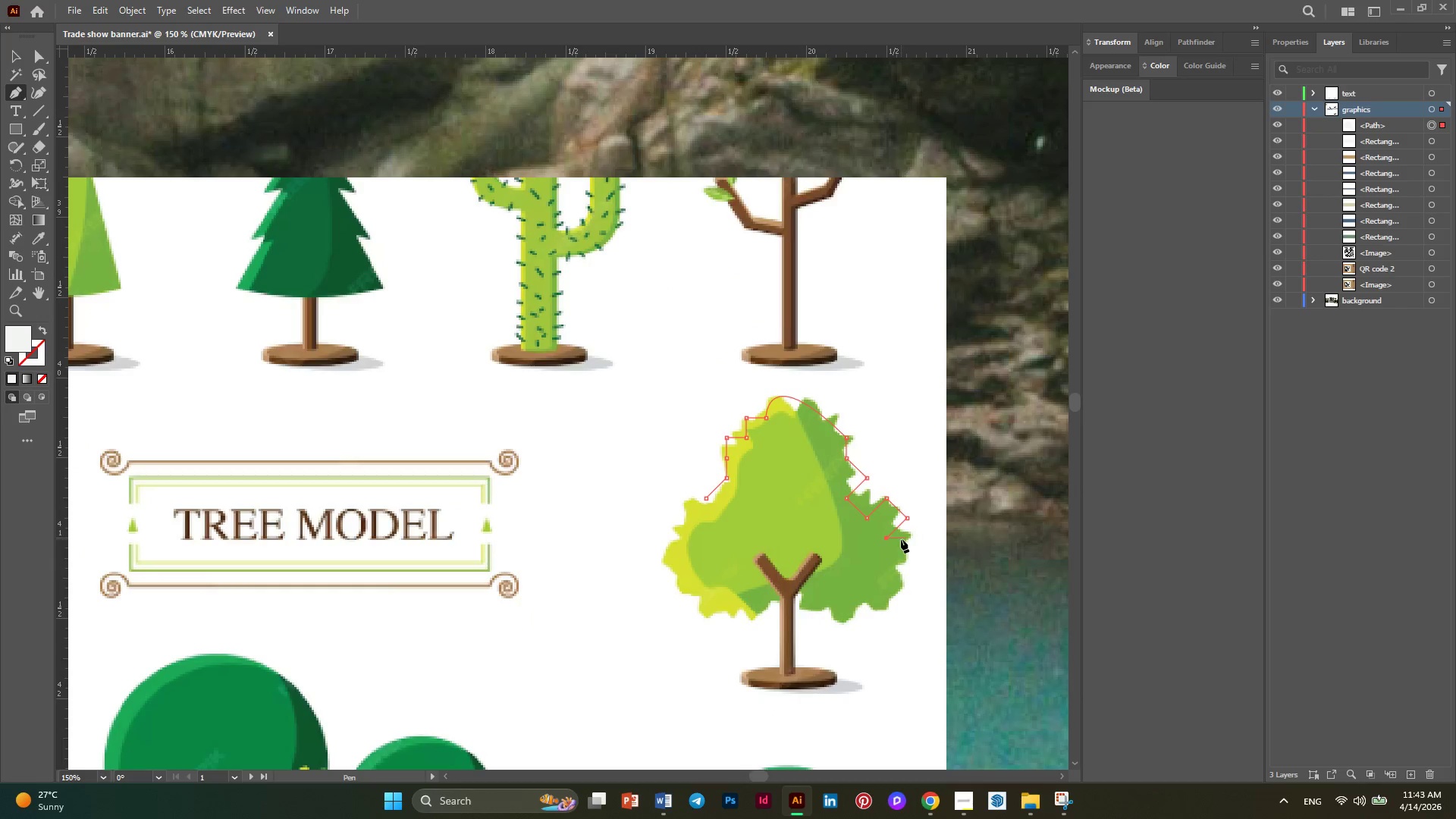 
left_click([901, 539])
 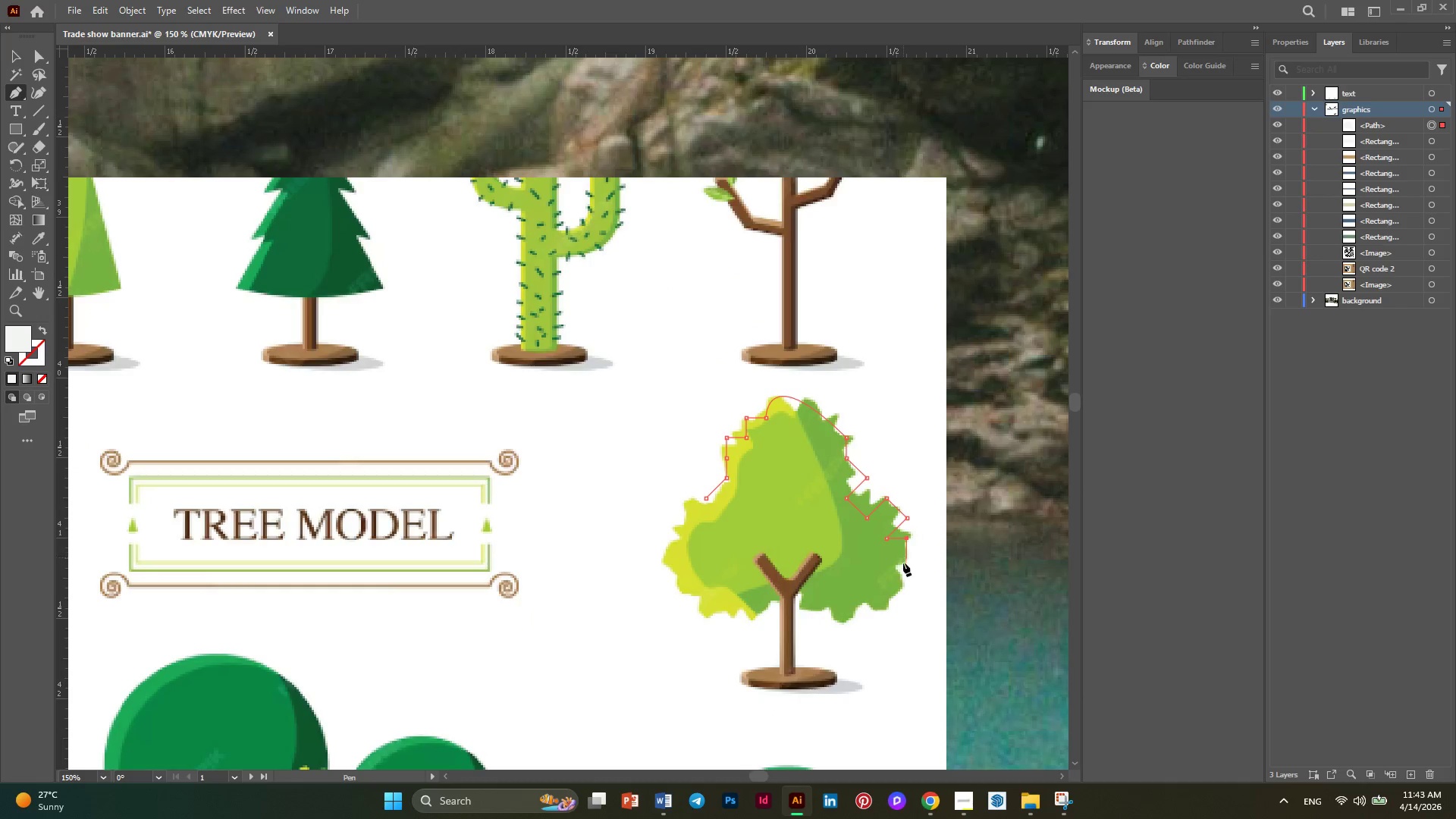 
hold_key(key=AltLeft, duration=0.31)
scroll: coordinate [903, 573], scroll_direction: up, amount: 1.0
 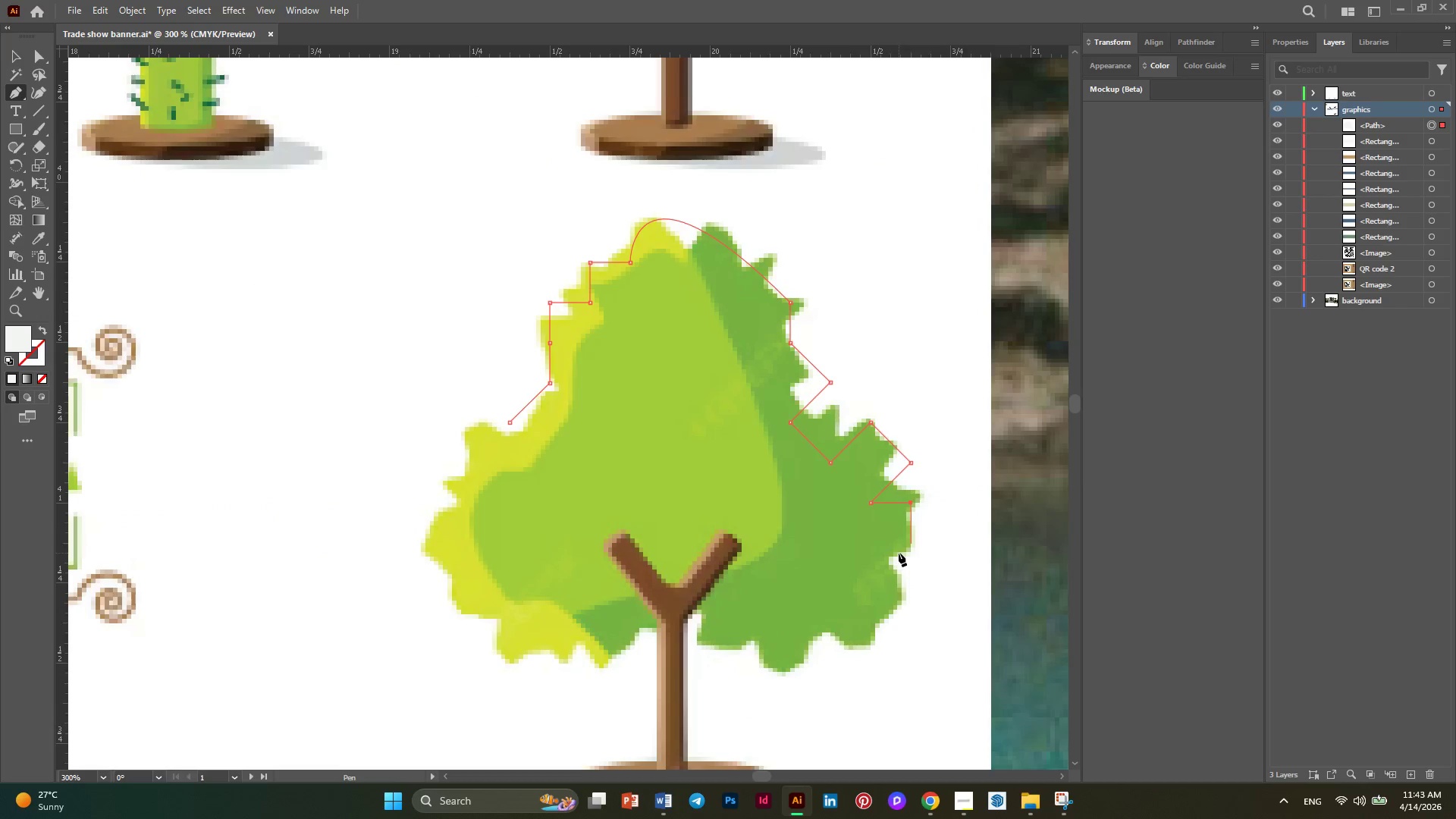 
left_click([899, 553])
 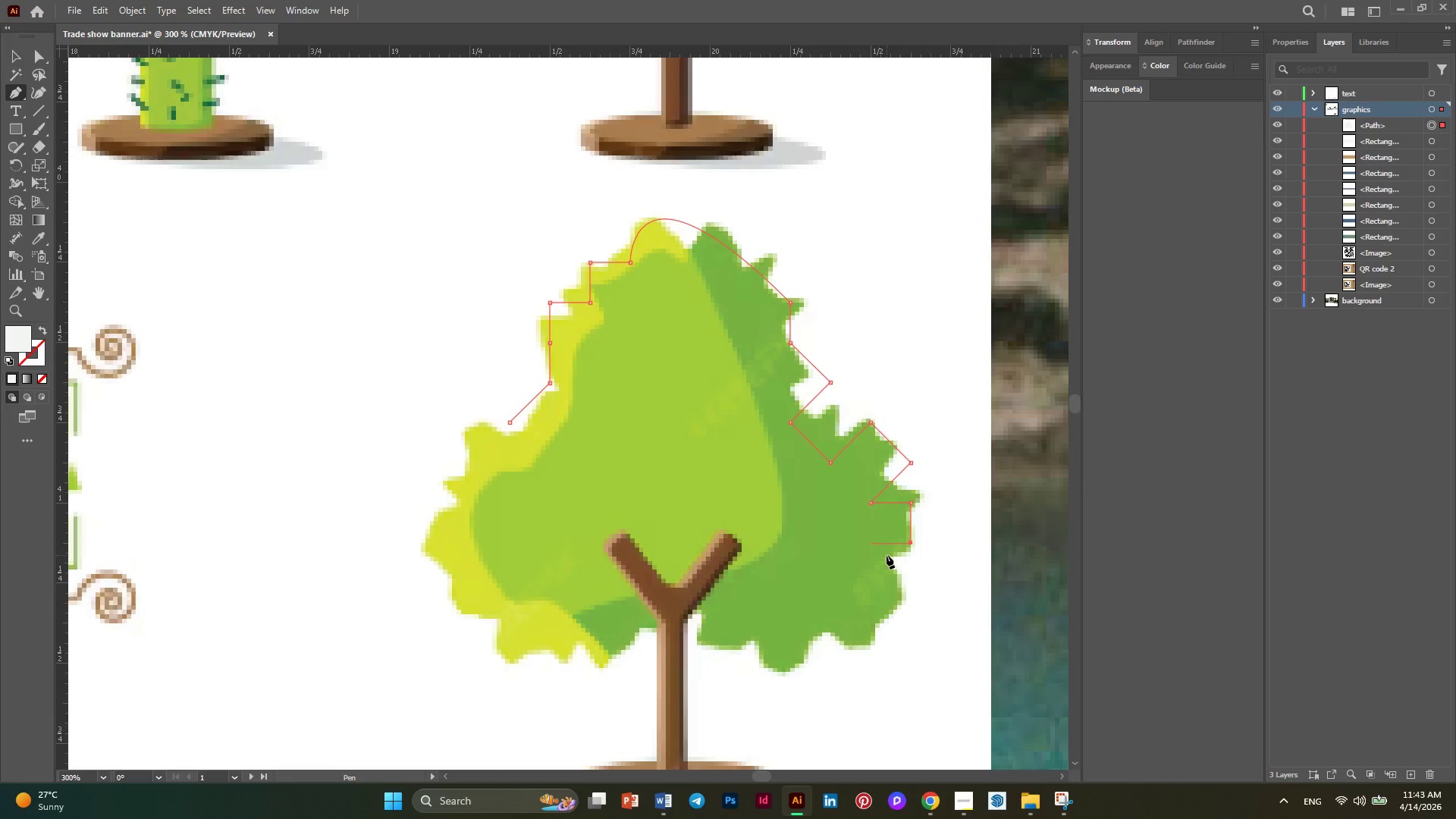 
left_click([886, 555])
 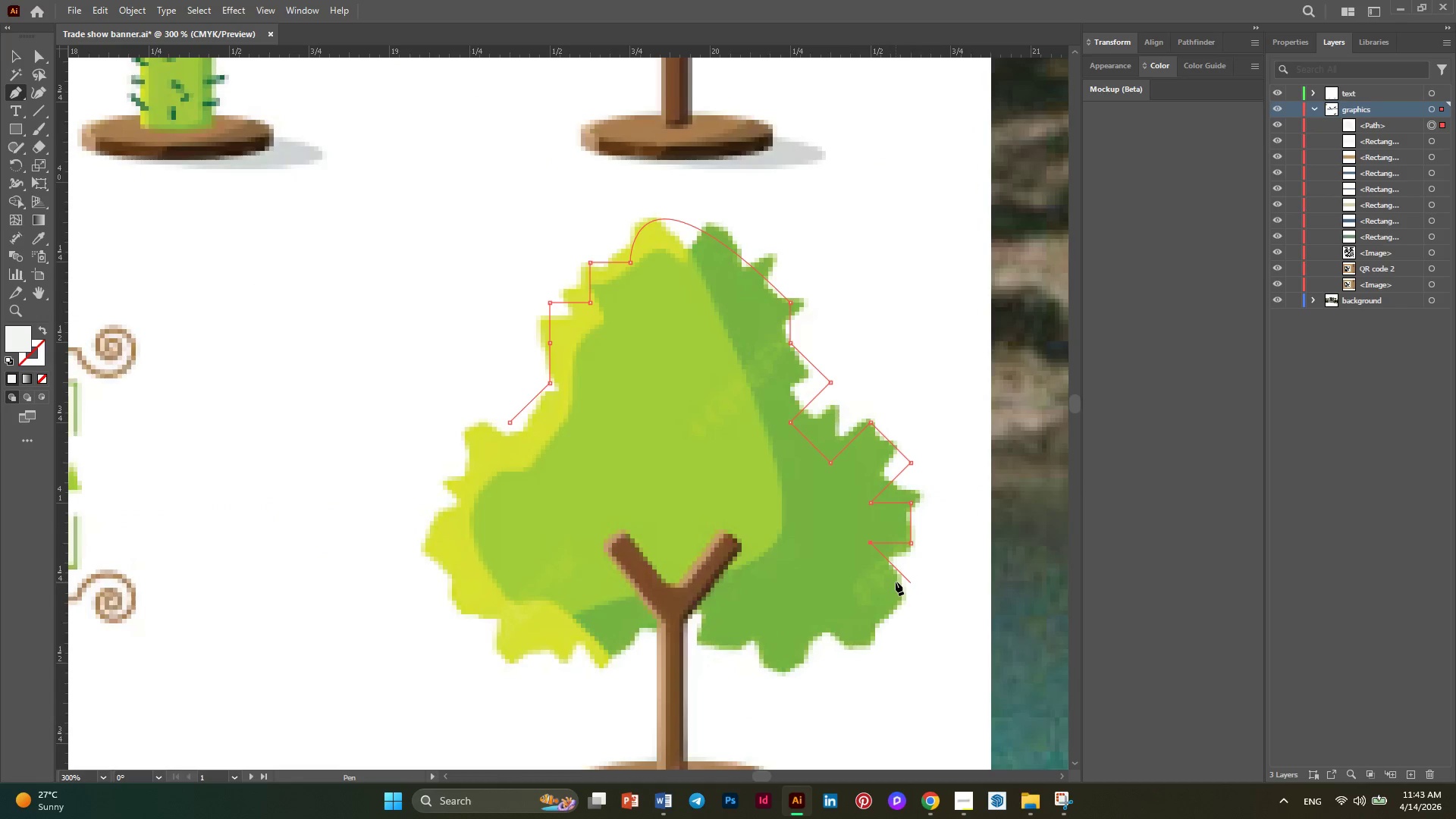 
left_click([896, 582])
 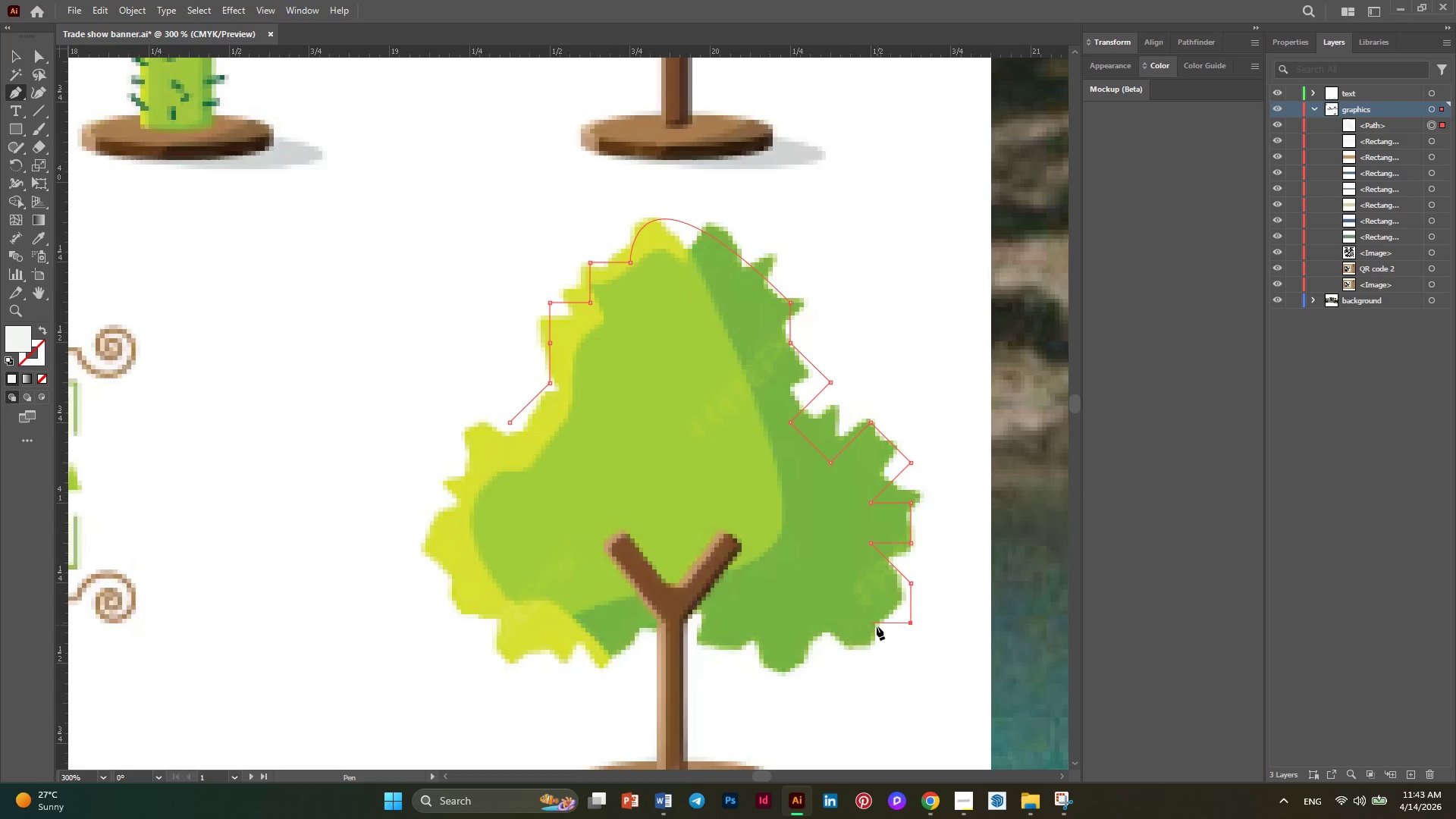 
double_click([877, 626])
 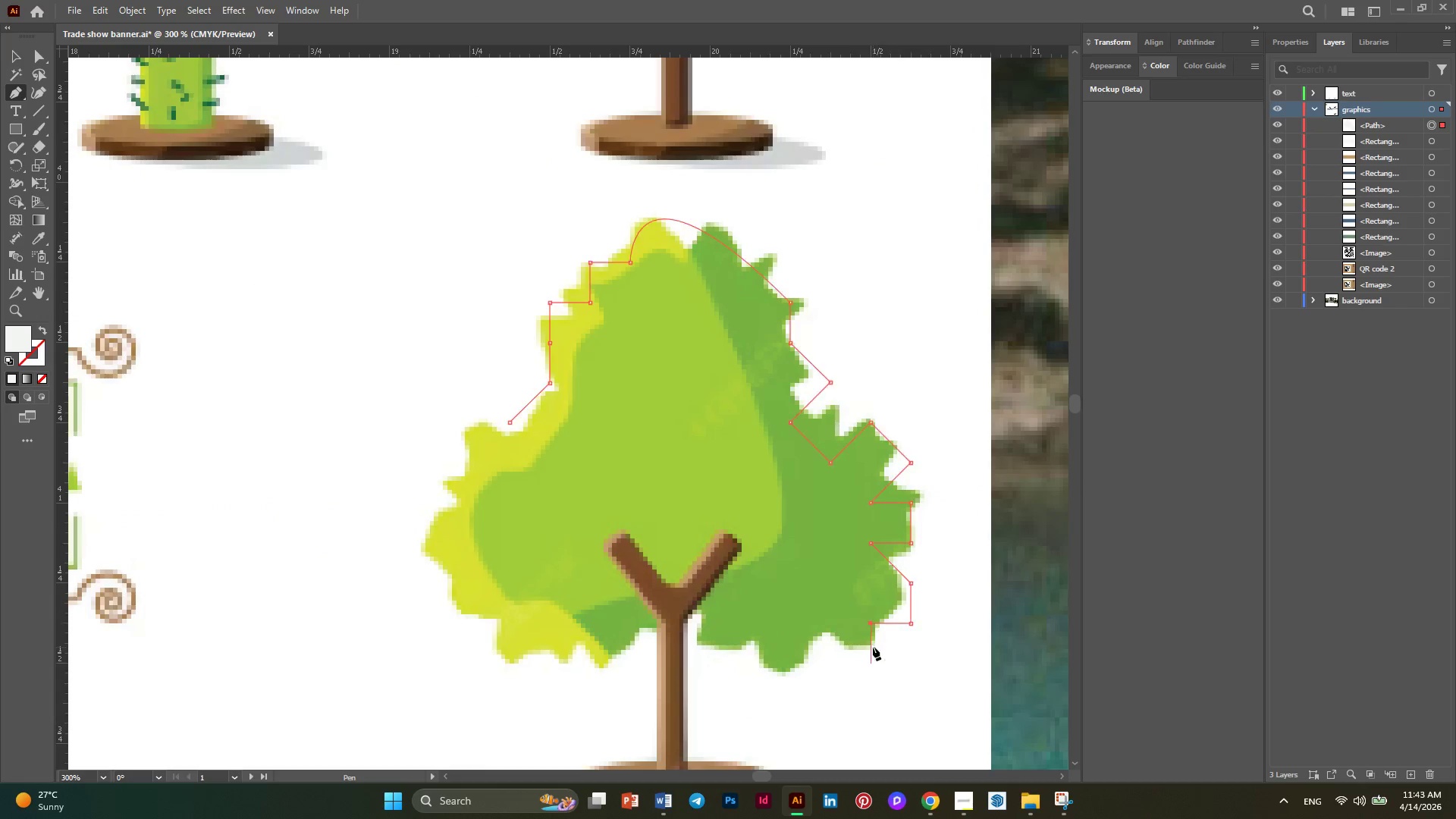 
triple_click([873, 647])
 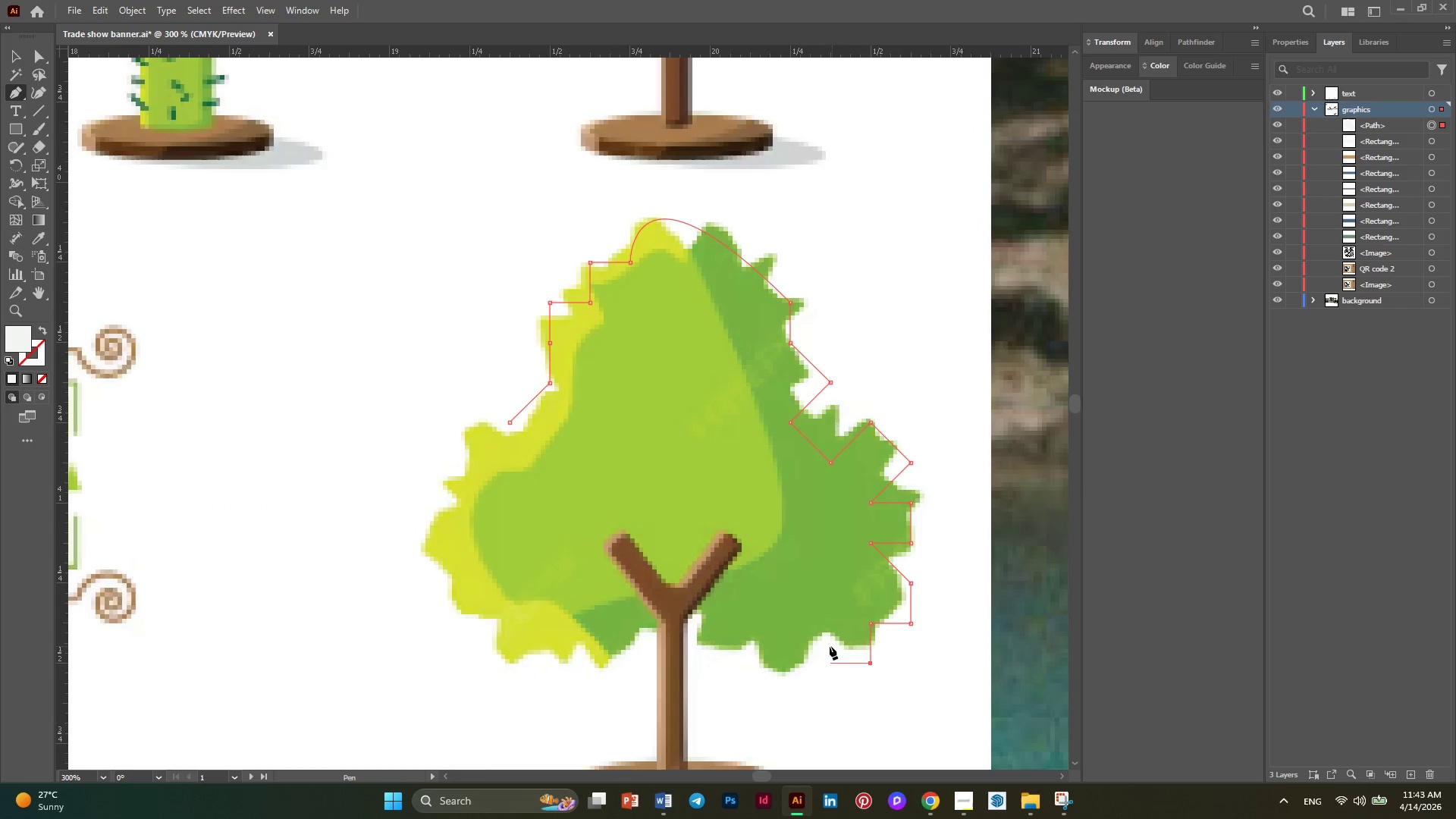 
triple_click([830, 646])
 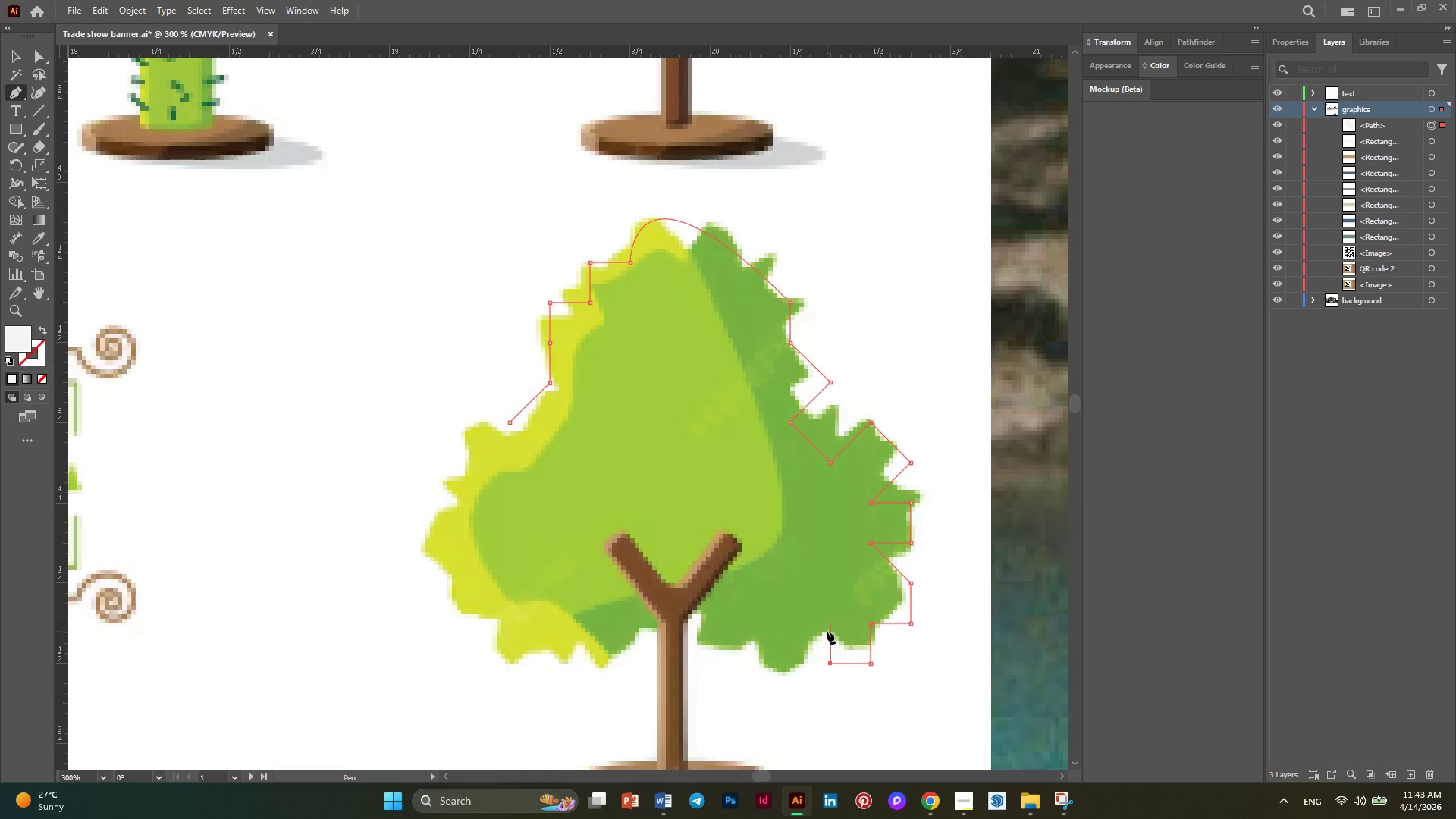 
triple_click([827, 631])
 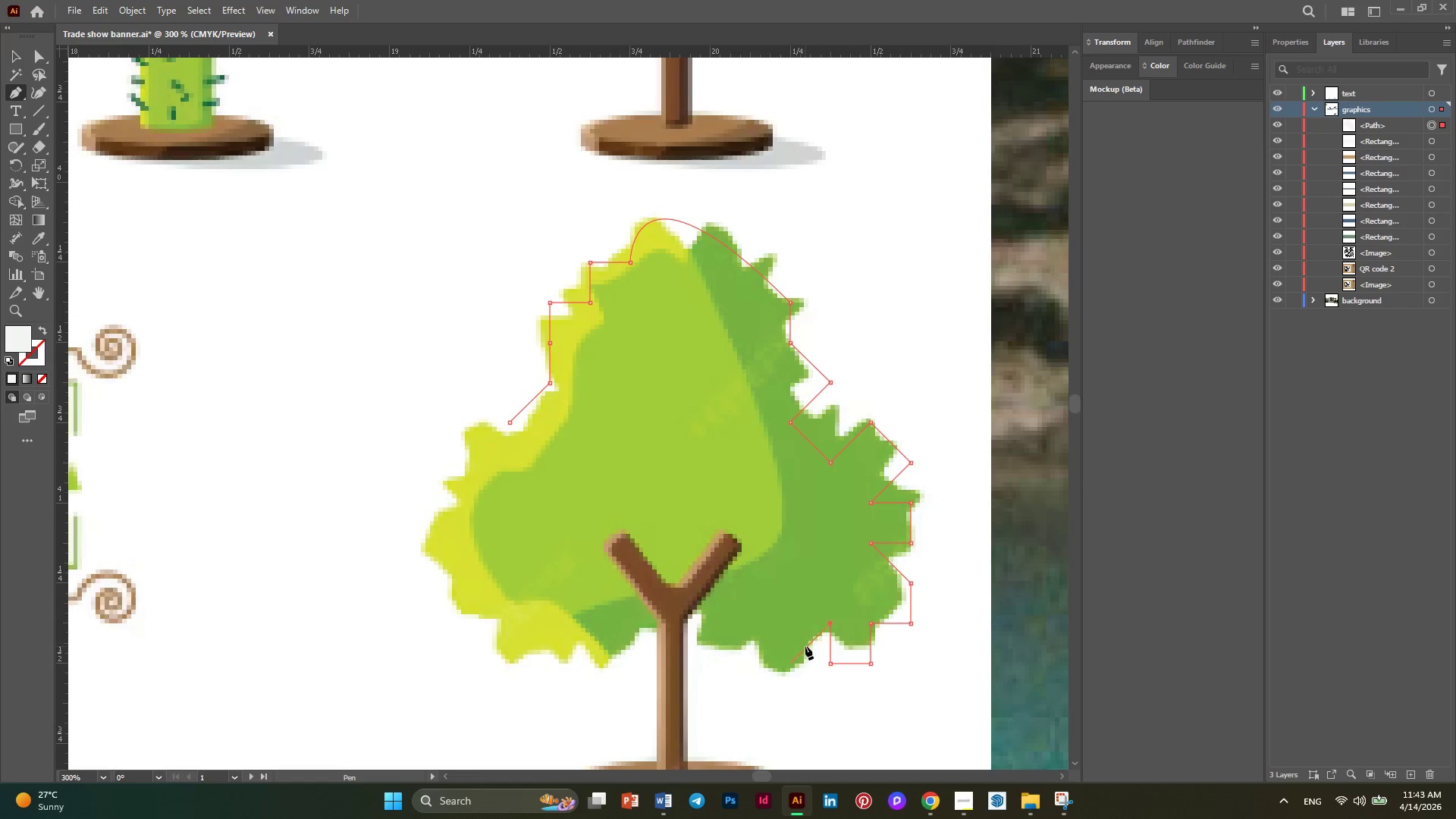 
triple_click([805, 646])
 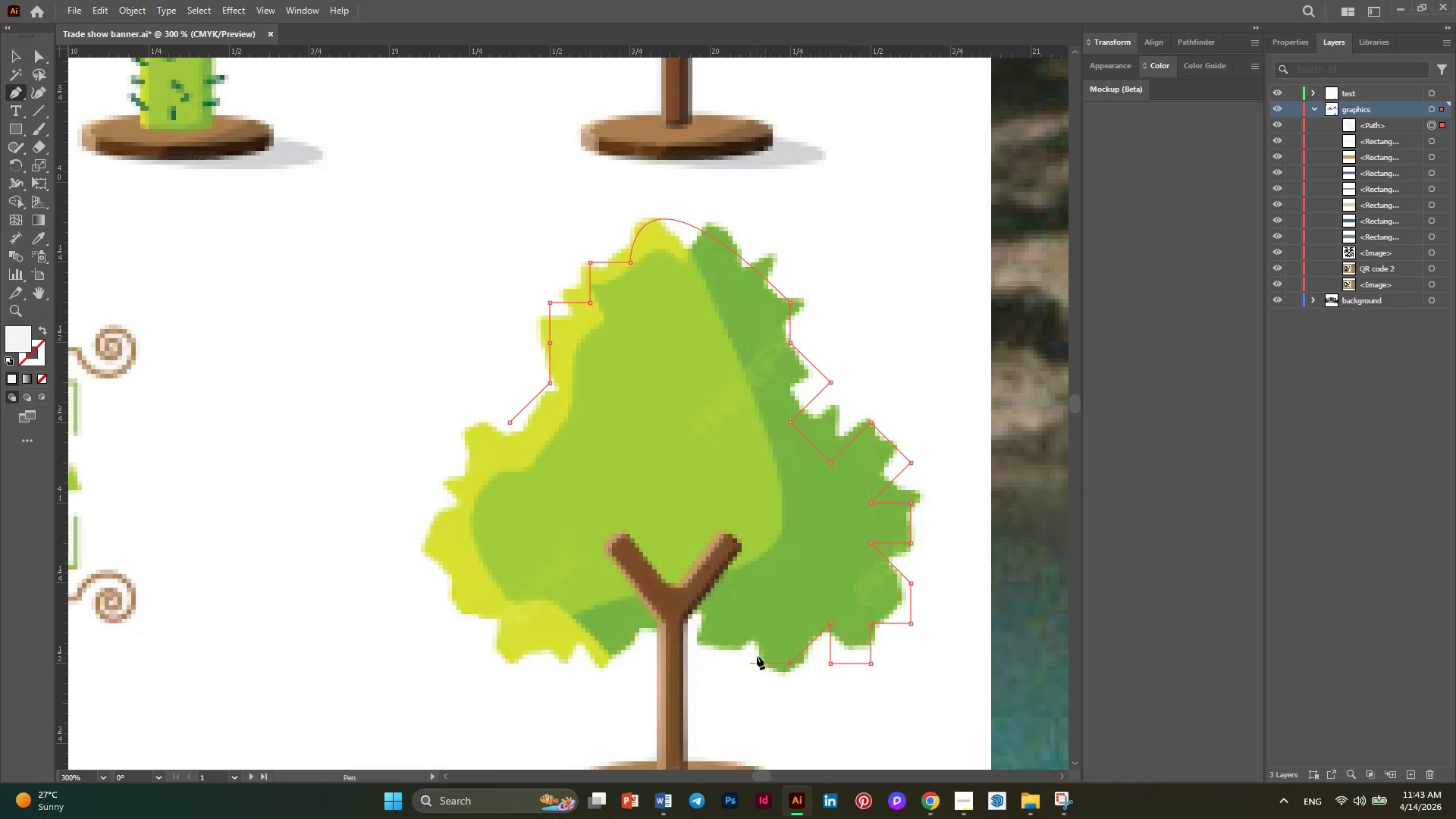 
left_click([757, 654])
 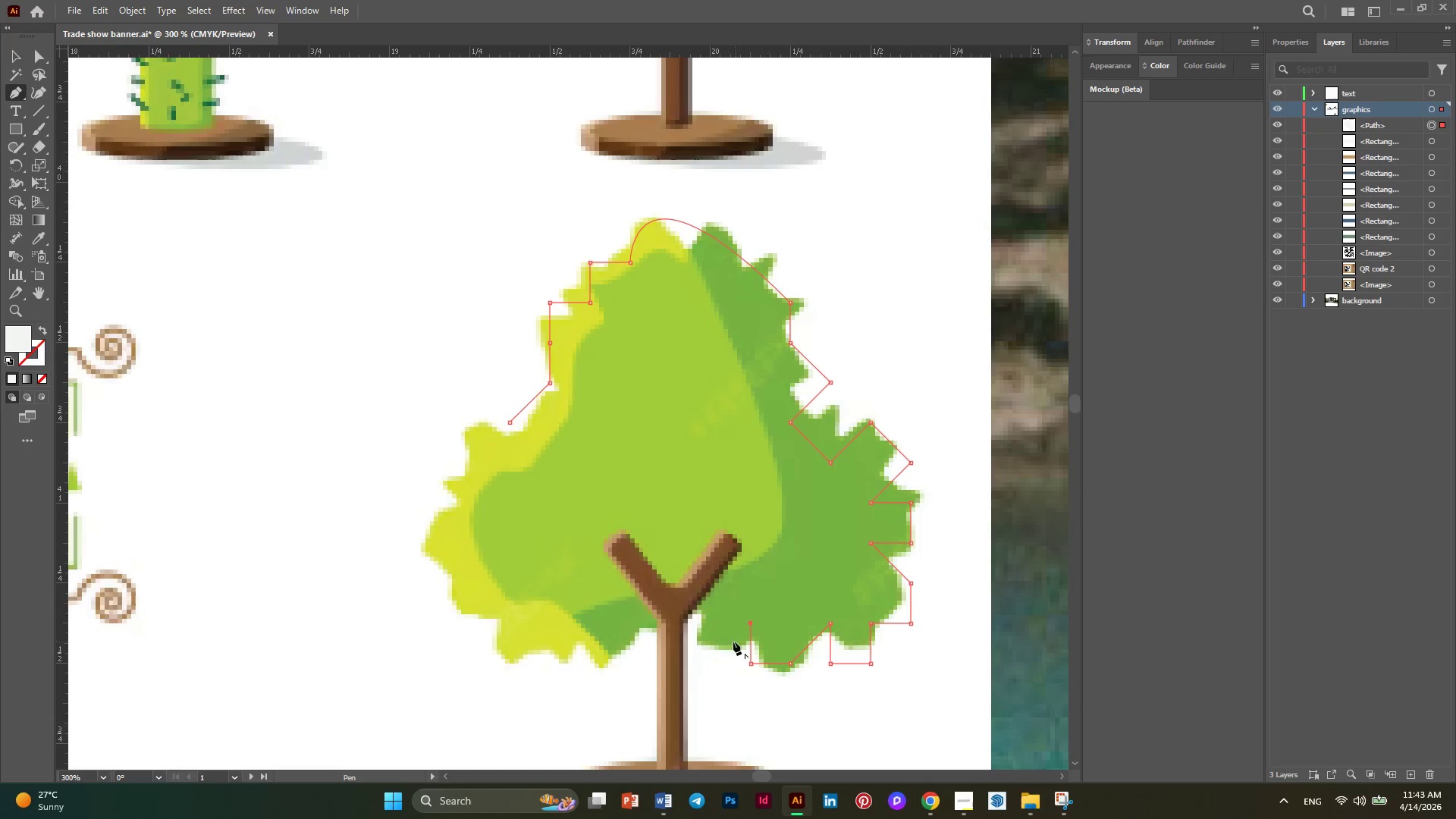 
left_click([720, 642])
 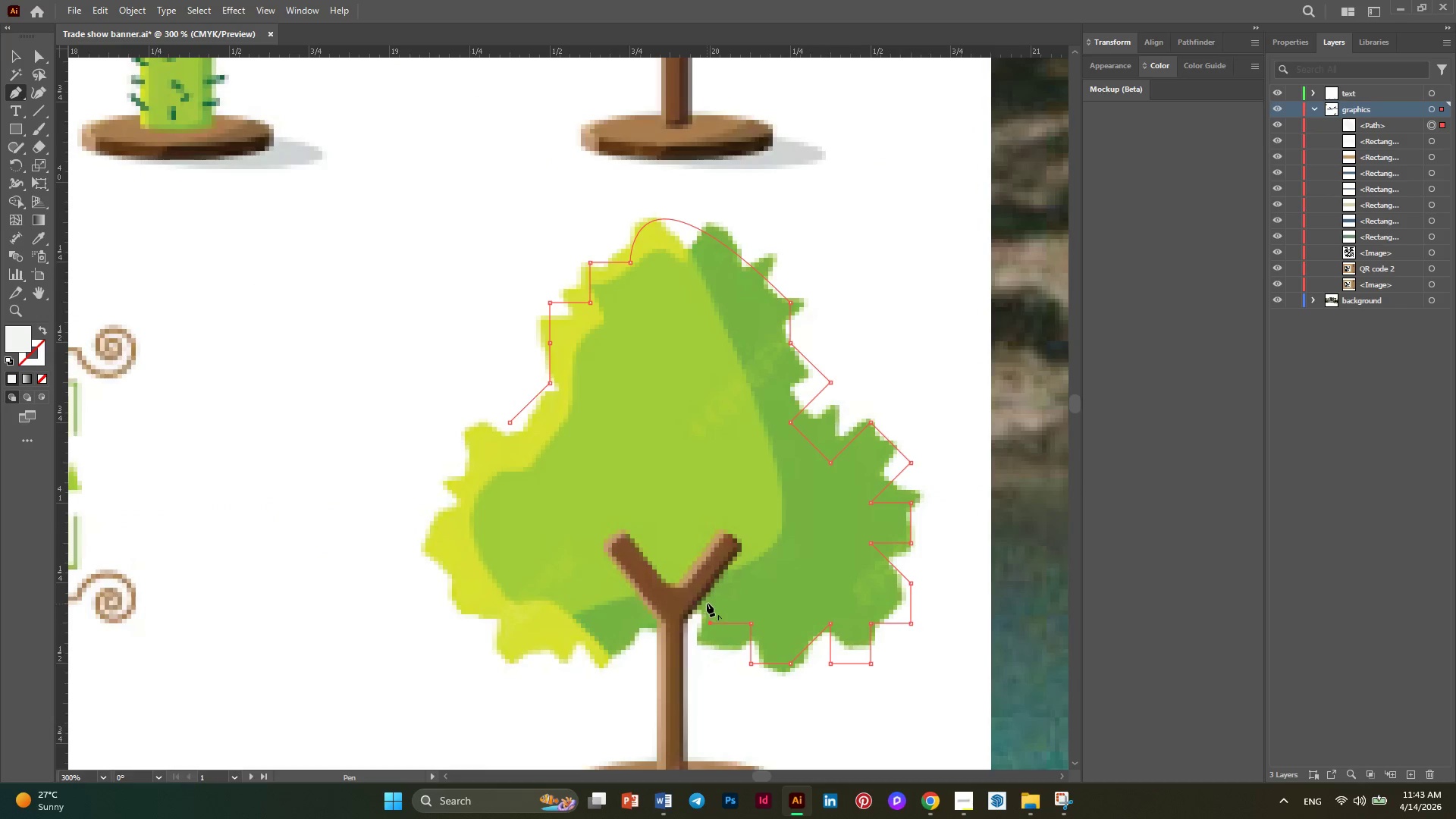 
left_click([706, 602])
 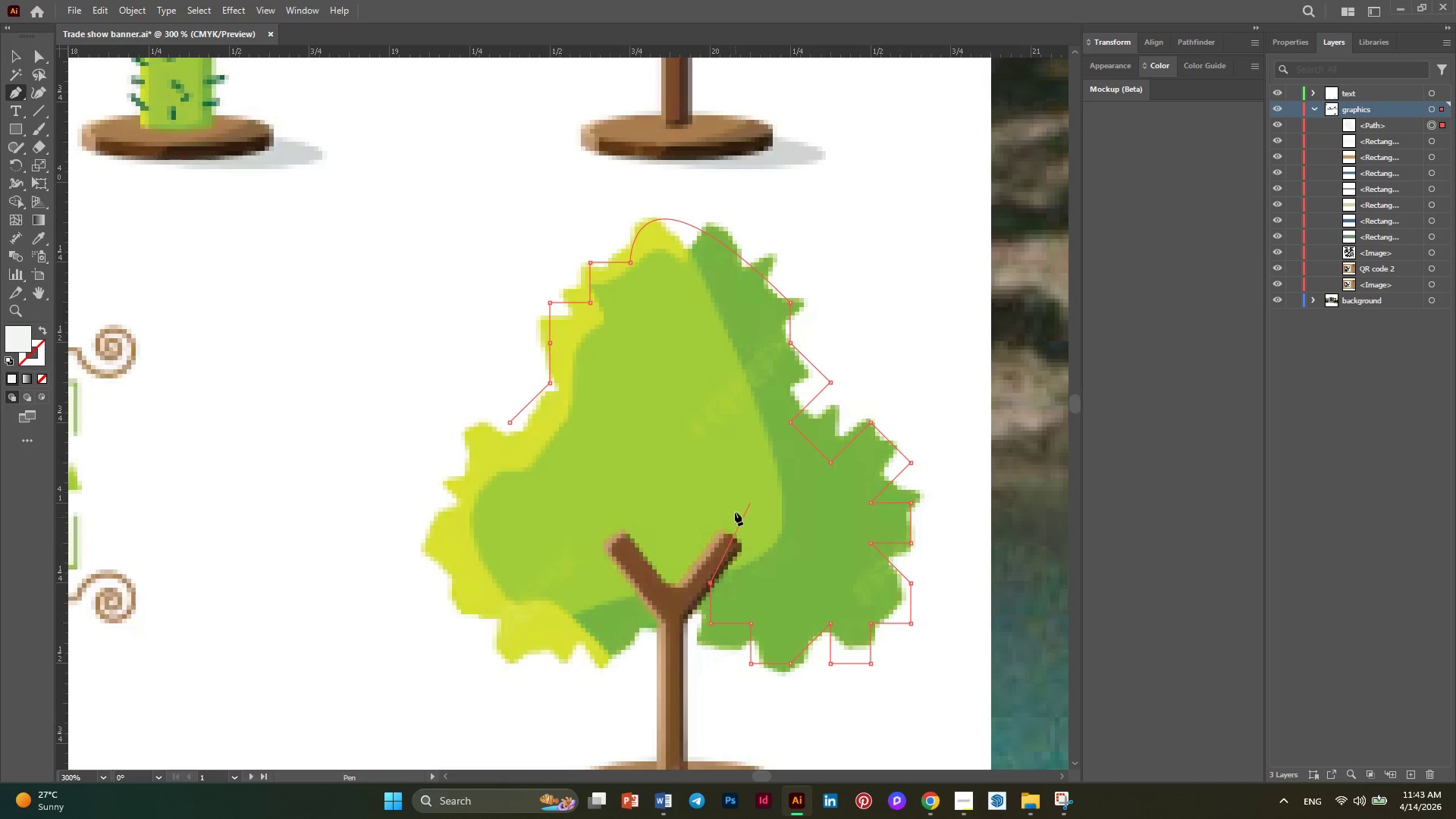 
key(Alt+AltLeft)
 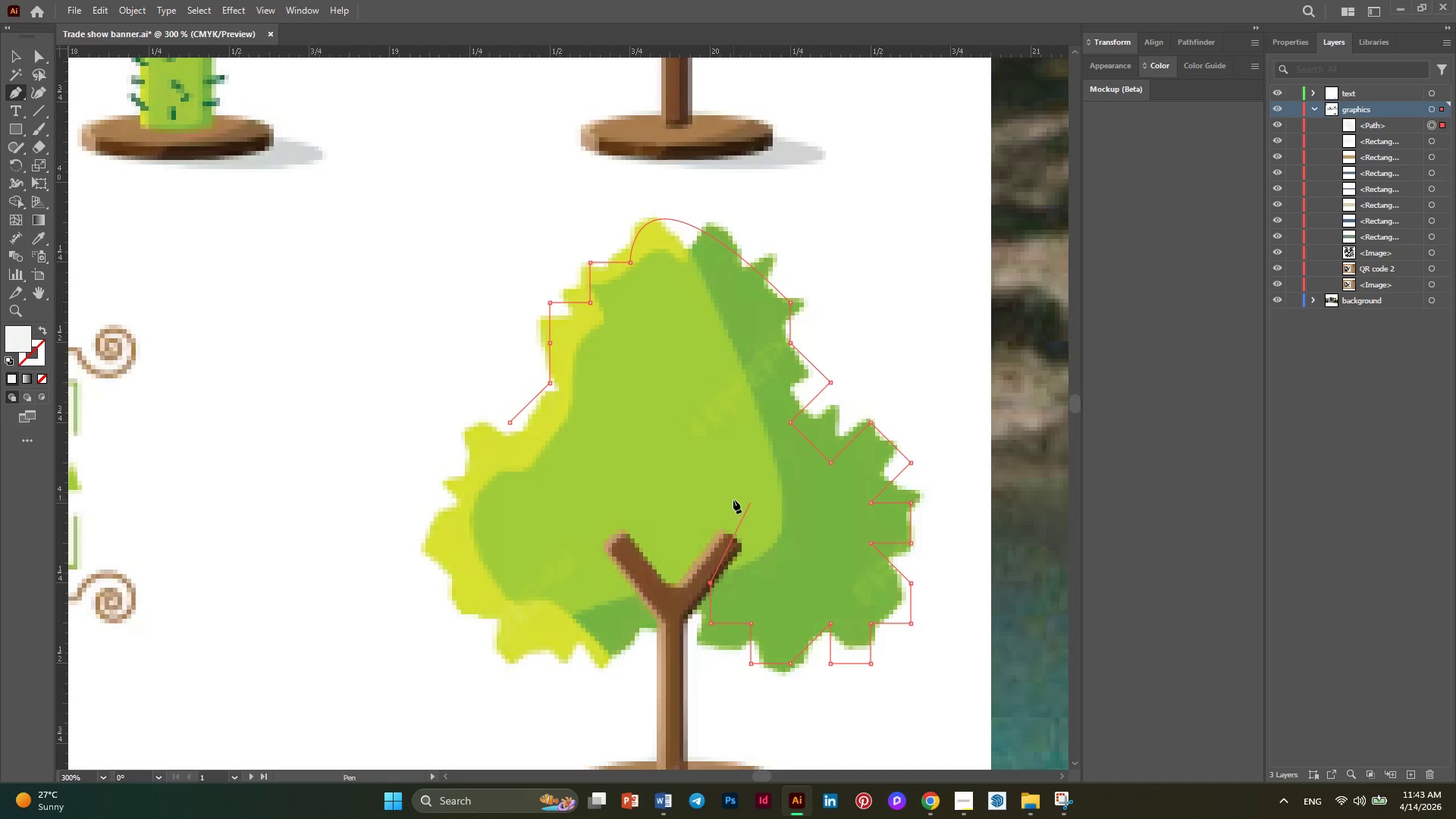 
scroll: coordinate [733, 500], scroll_direction: down, amount: 3.0
 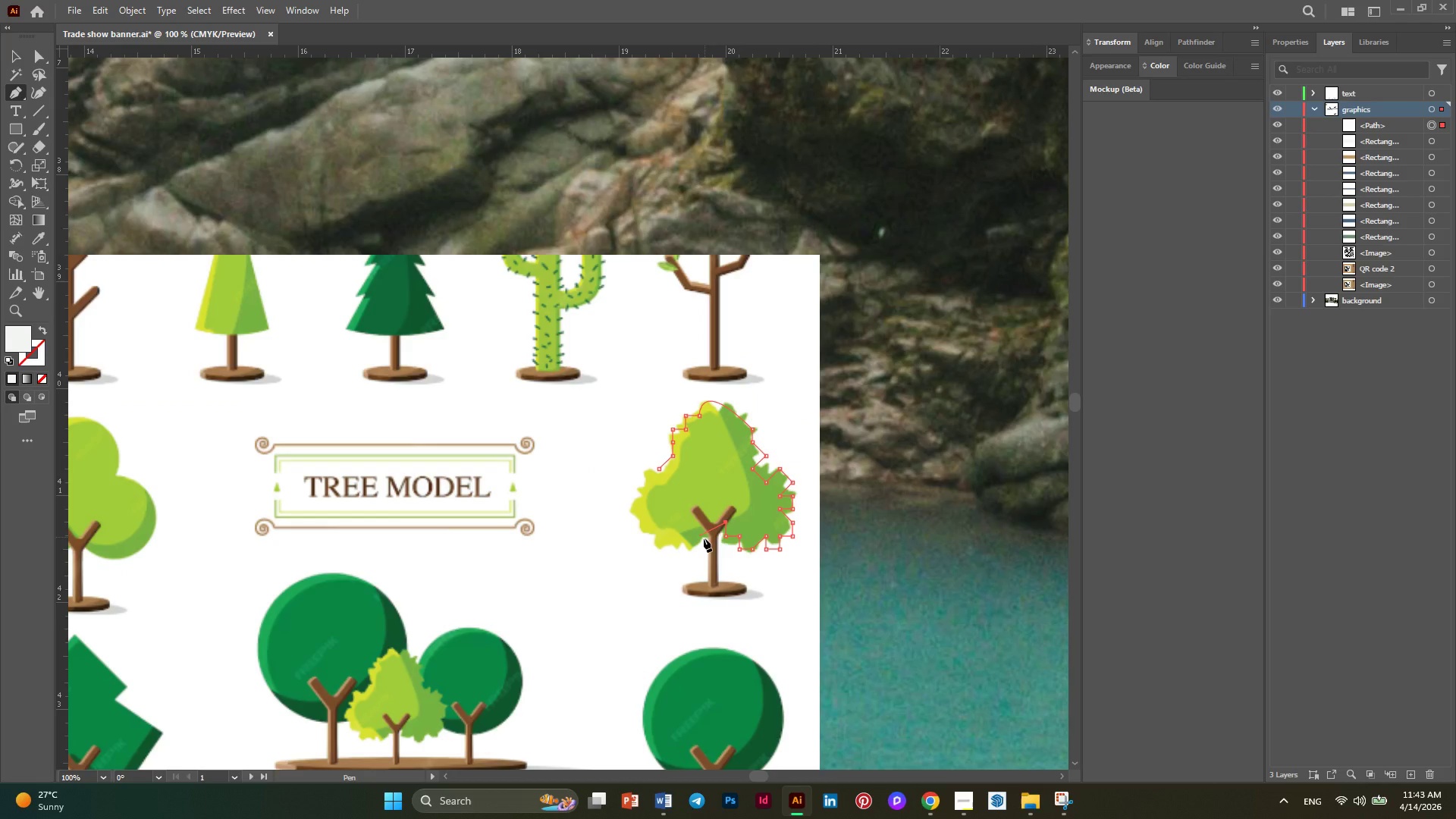 
left_click([713, 536])
 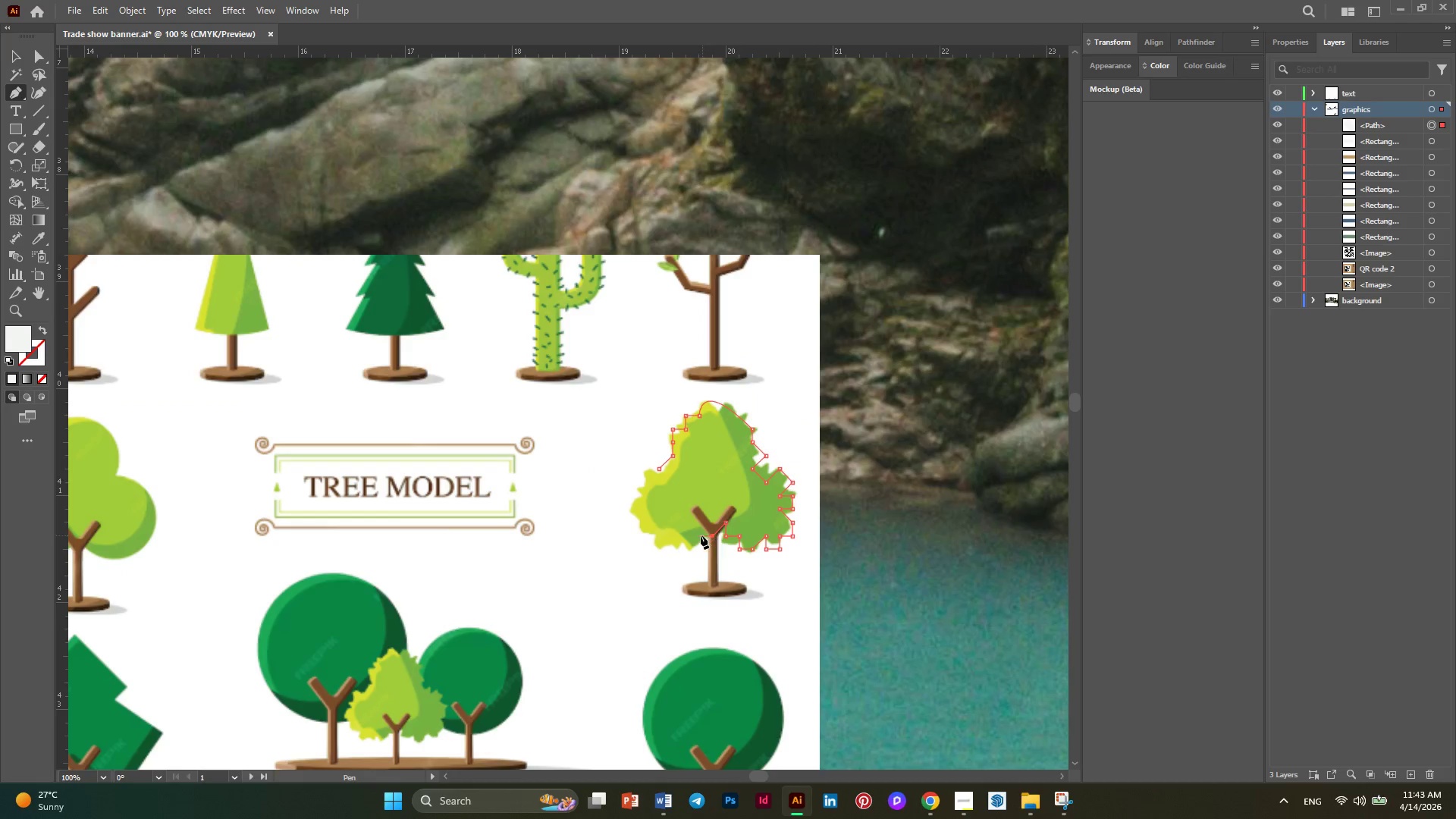 
left_click([701, 535])
 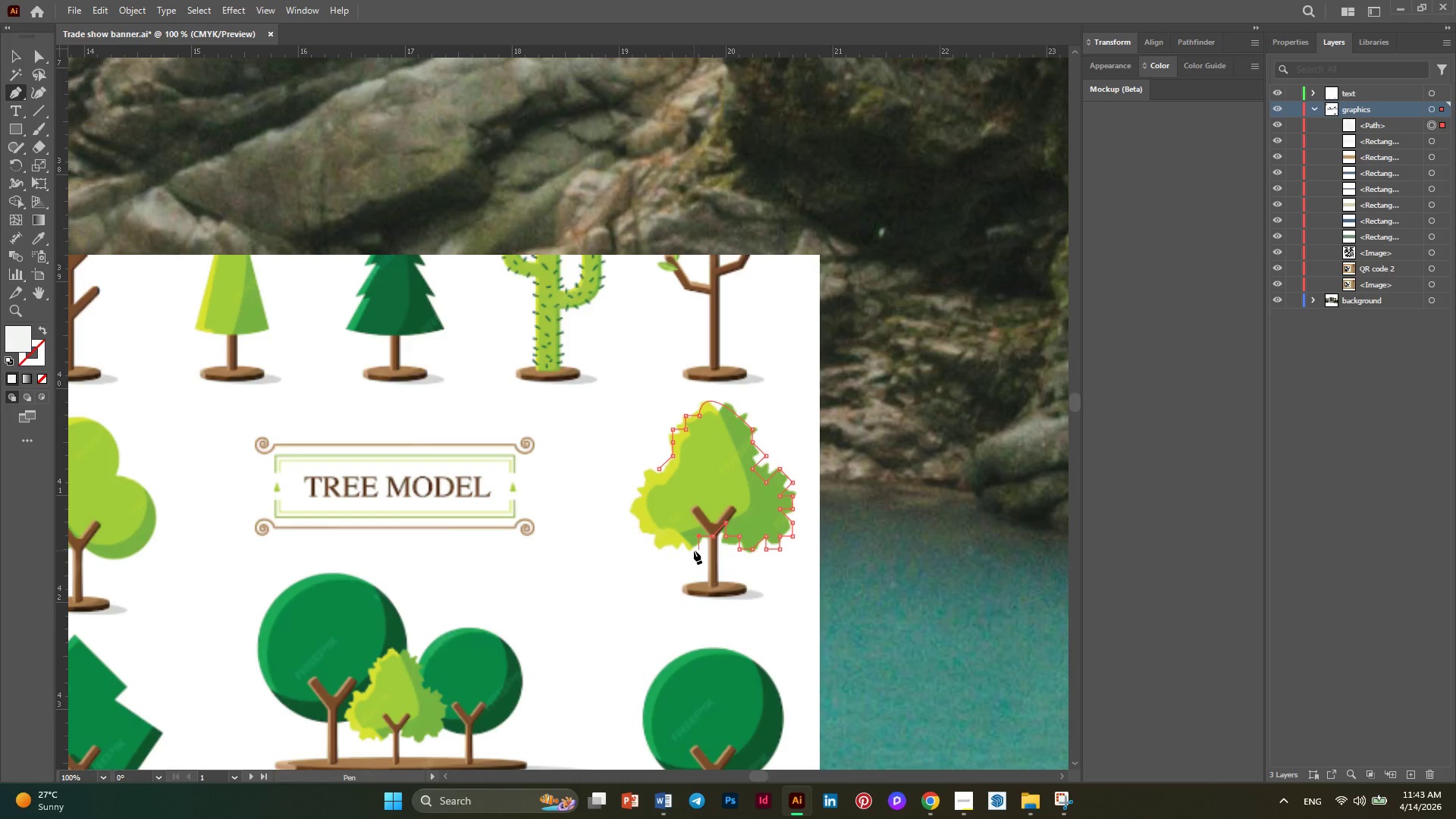 
key(Alt+AltLeft)
 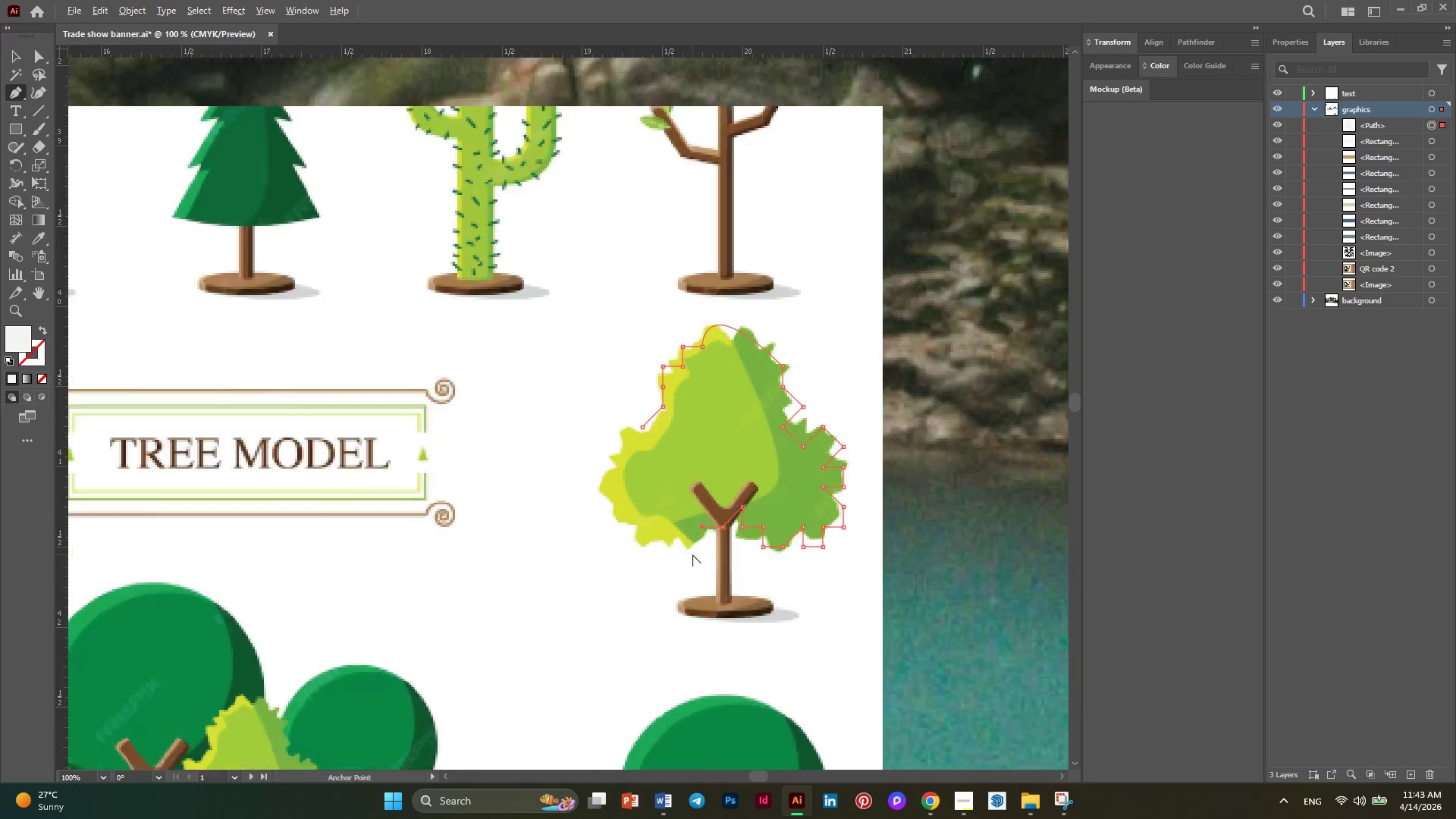 
scroll: coordinate [692, 554], scroll_direction: up, amount: 2.0
 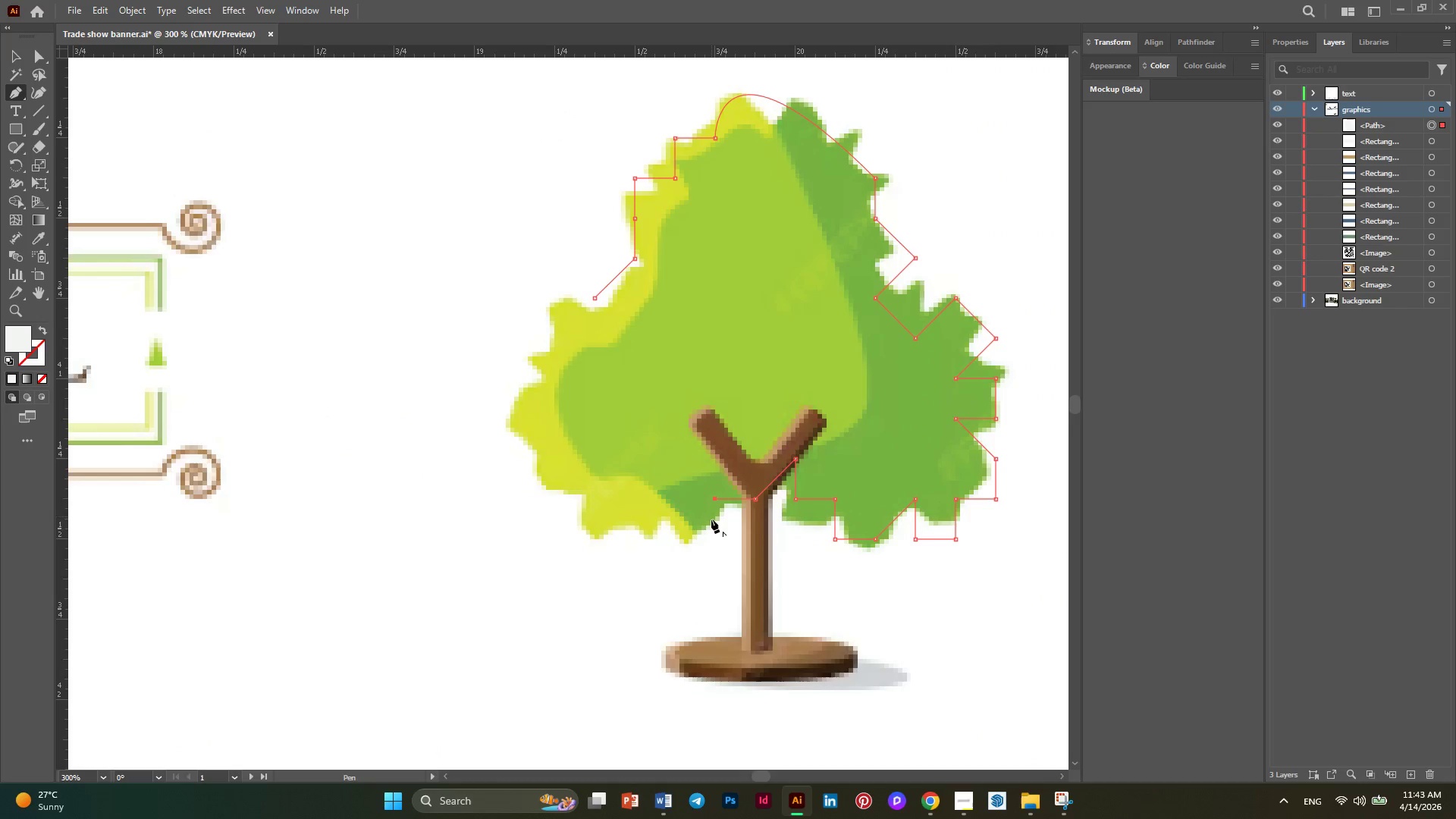 
left_click([711, 522])
 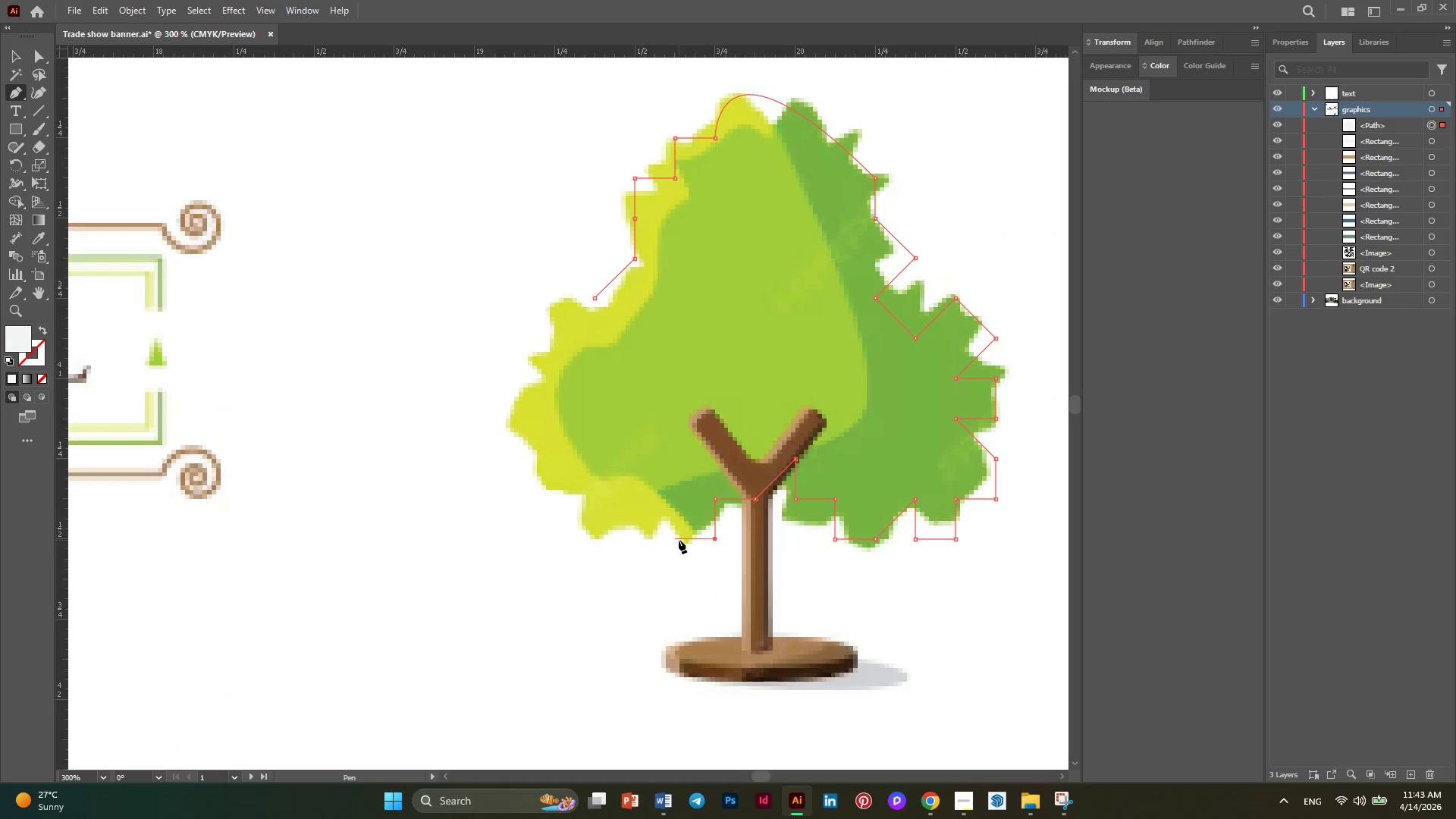 
left_click([679, 540])
 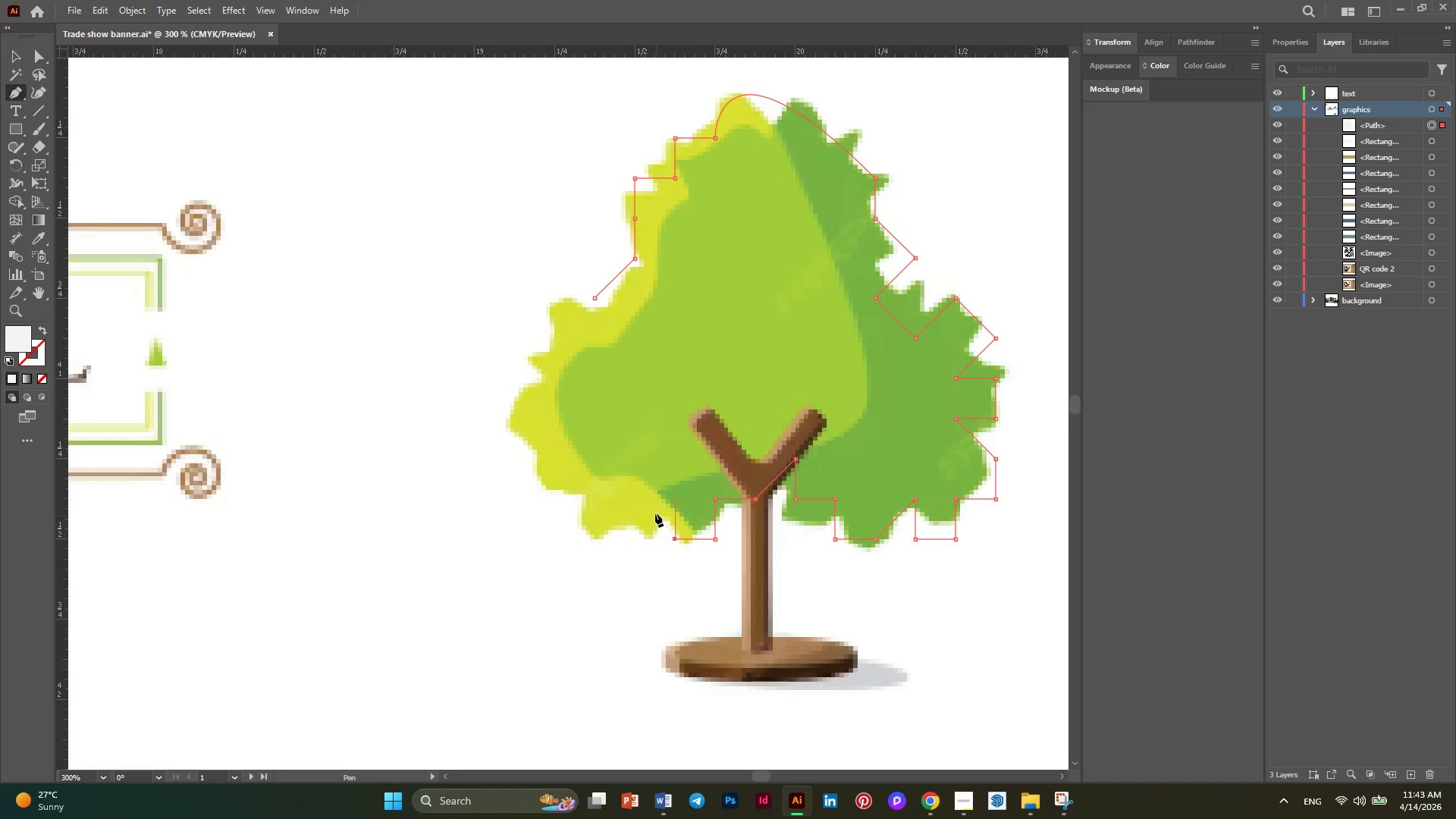 
left_click([655, 513])
 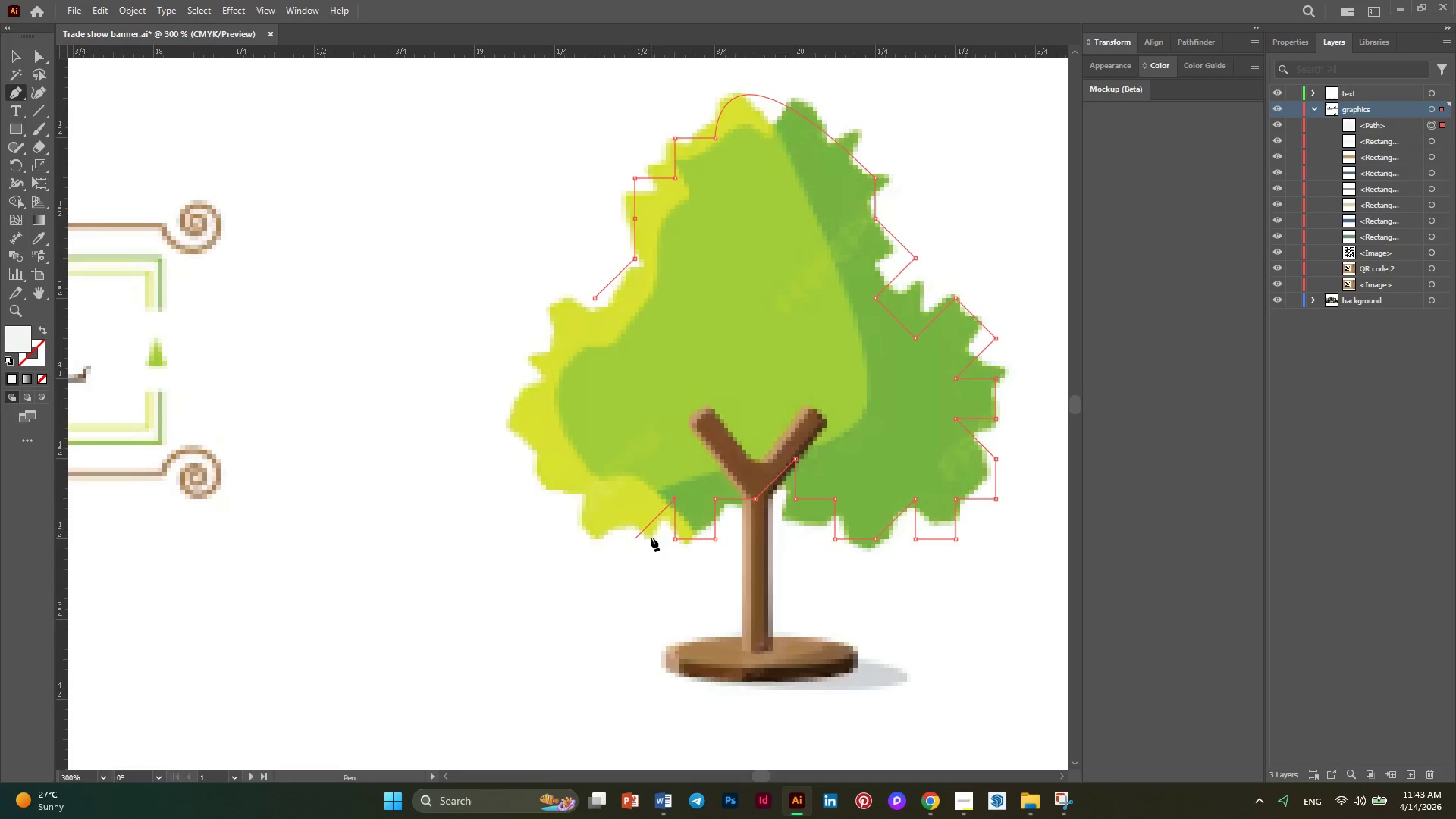 
left_click([651, 538])
 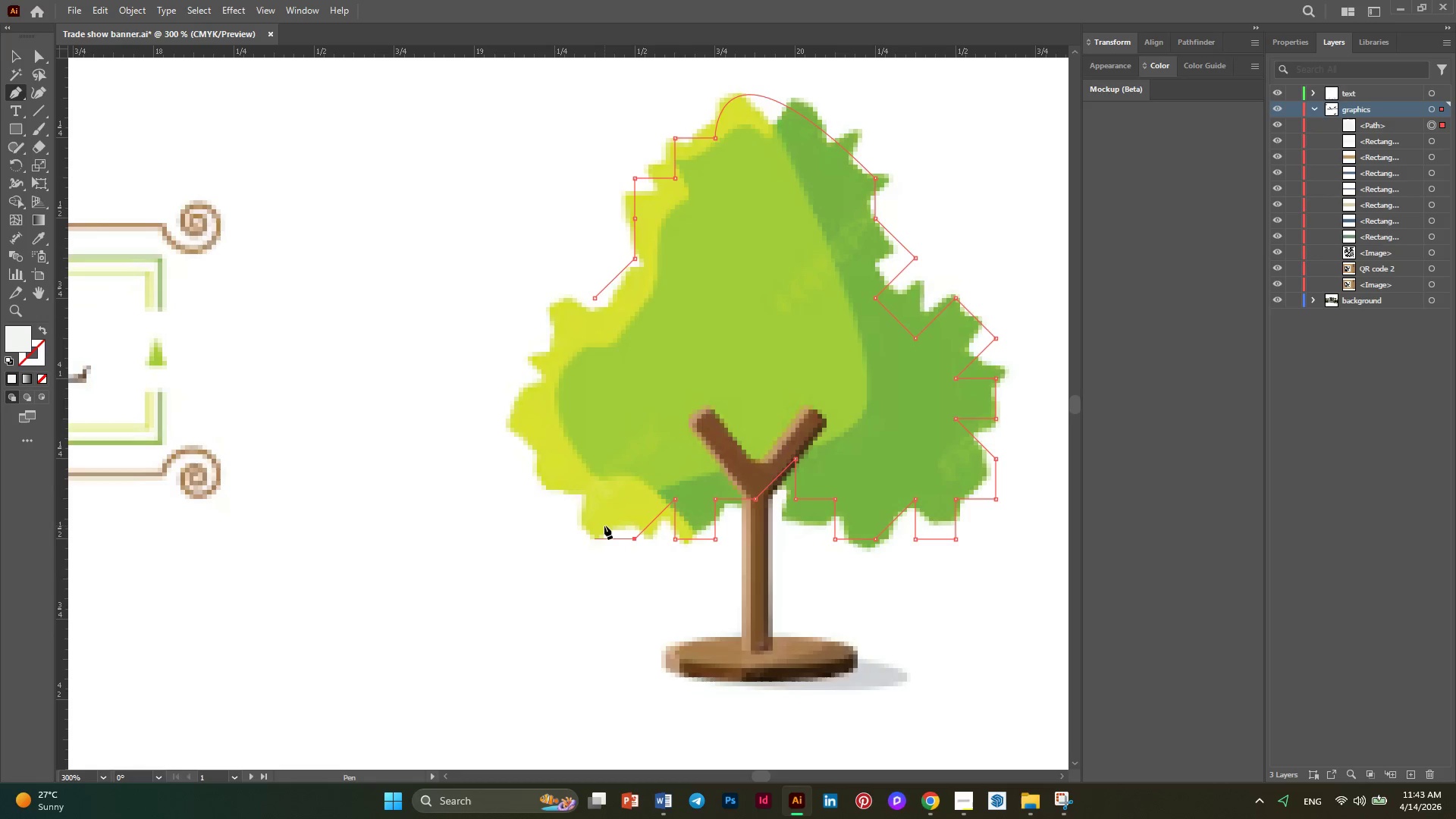 
left_click([604, 526])
 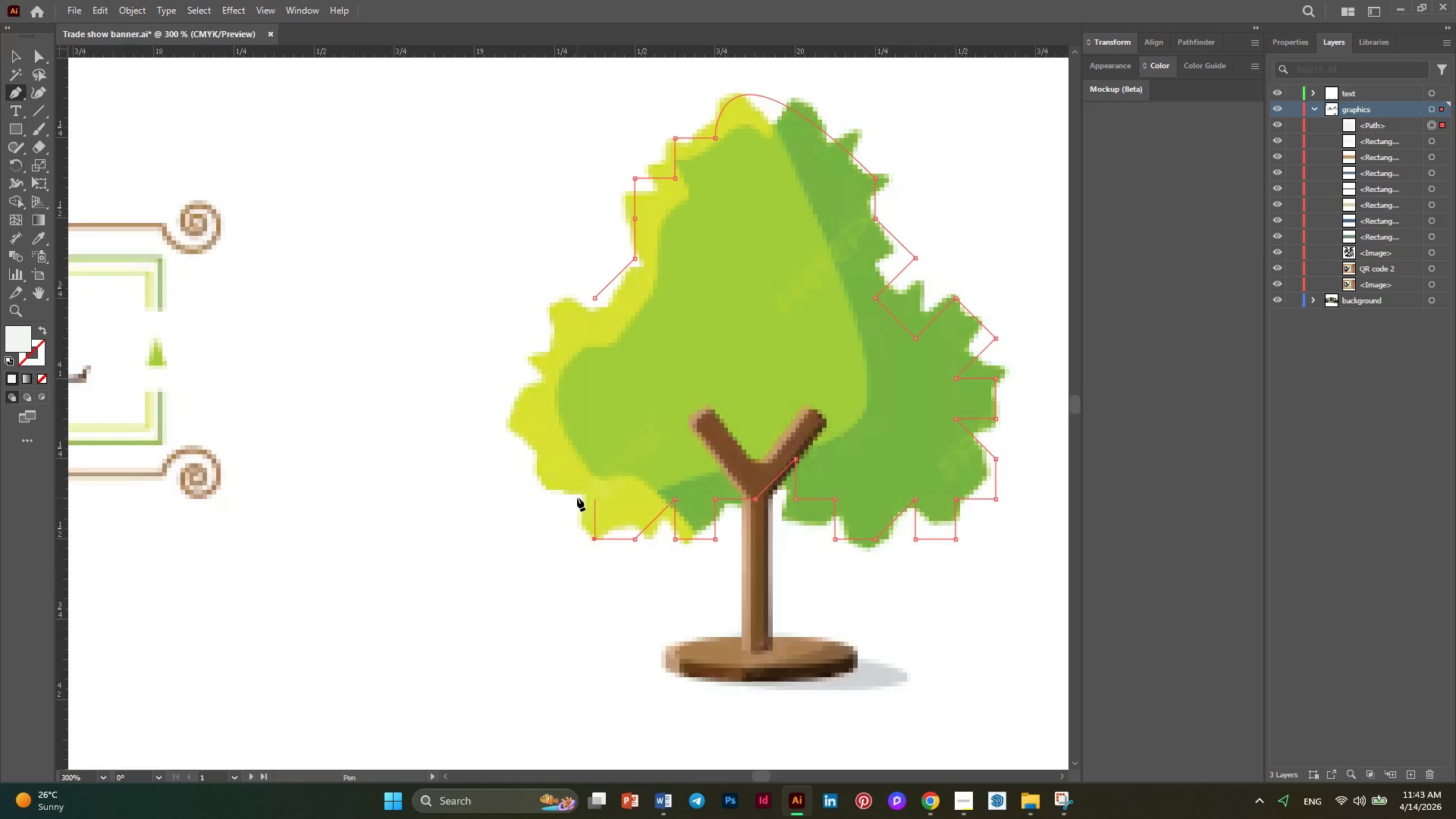 
left_click([582, 494])
 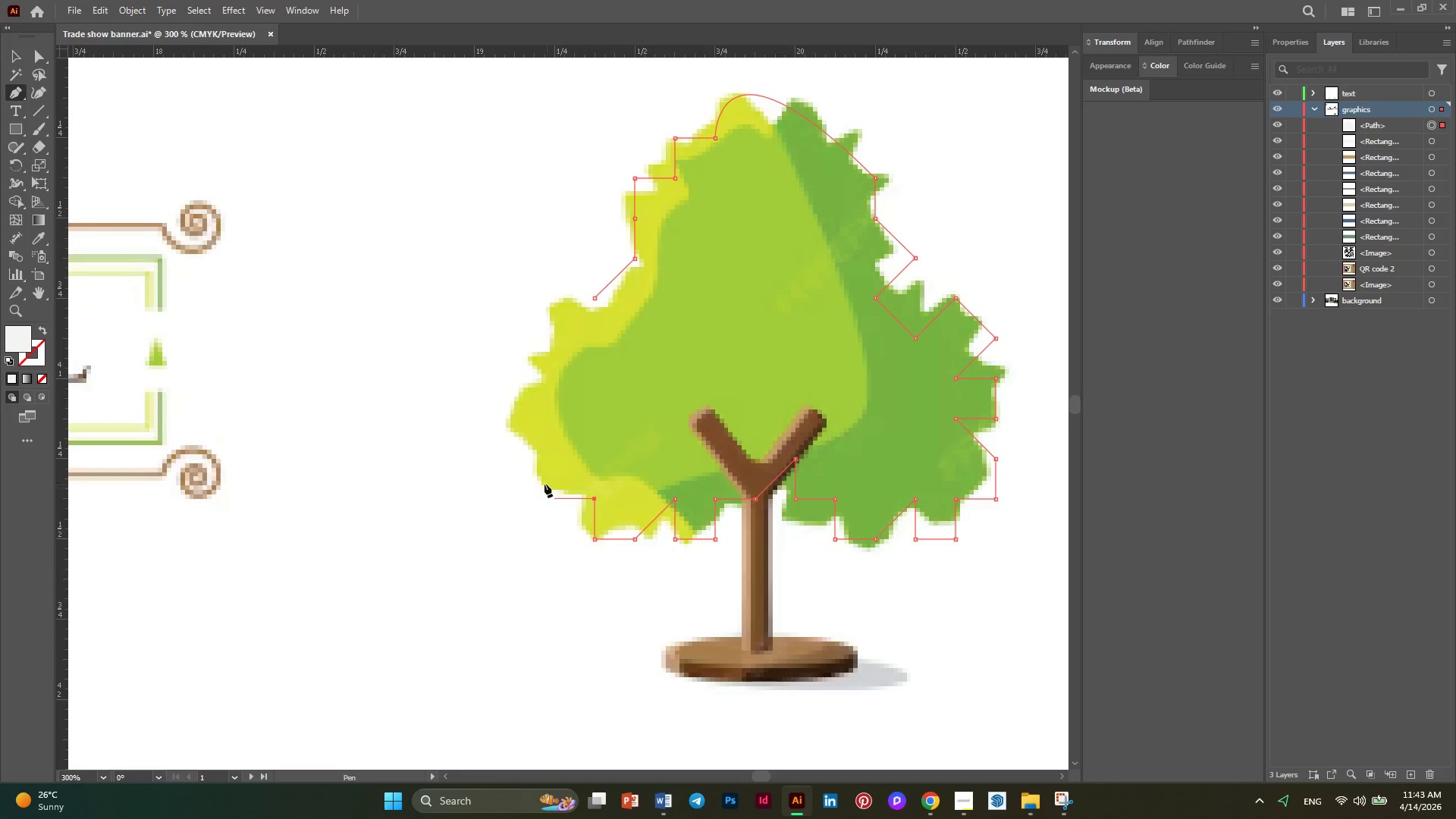 
left_click([542, 484])
 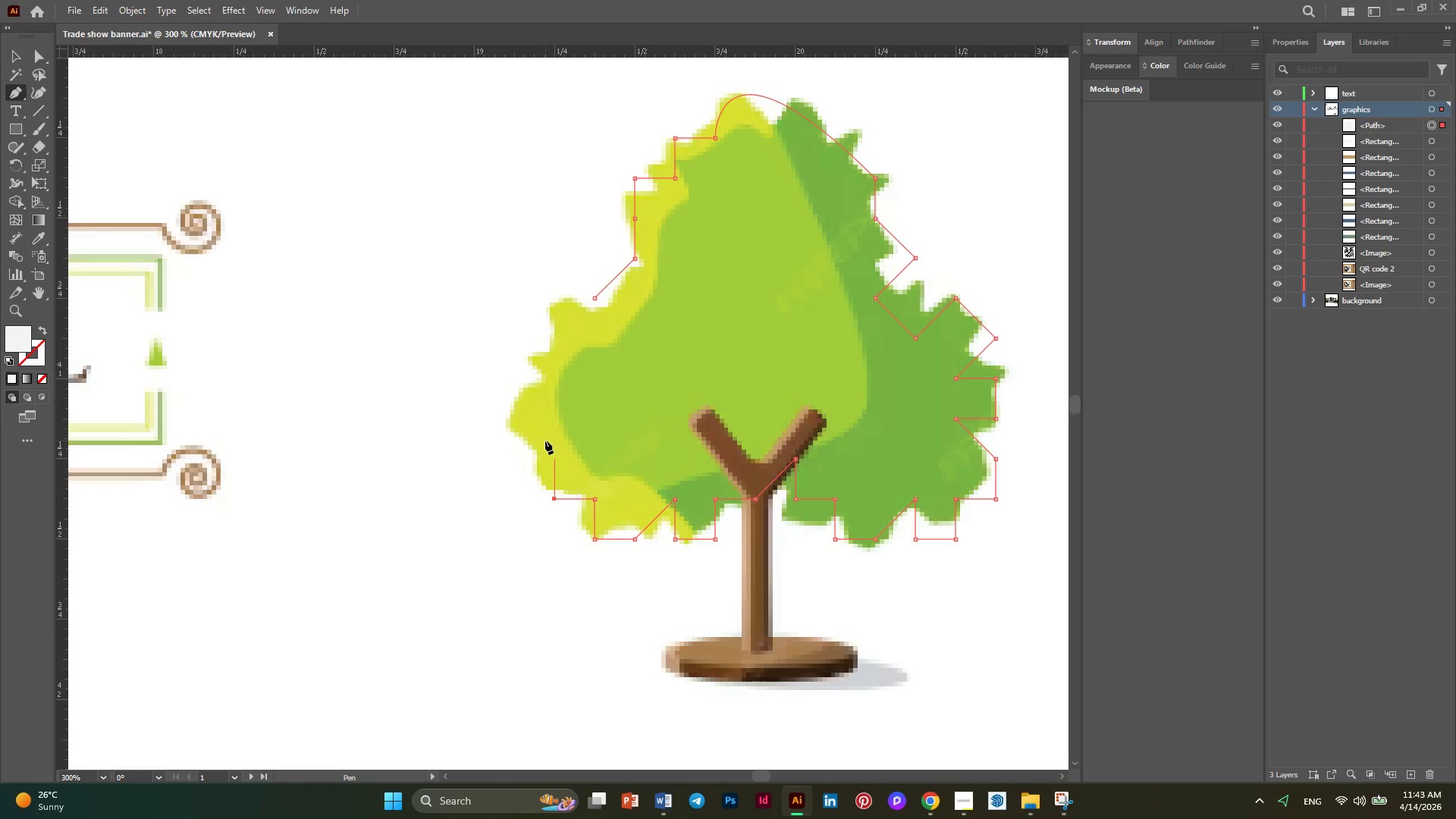 
left_click([545, 441])
 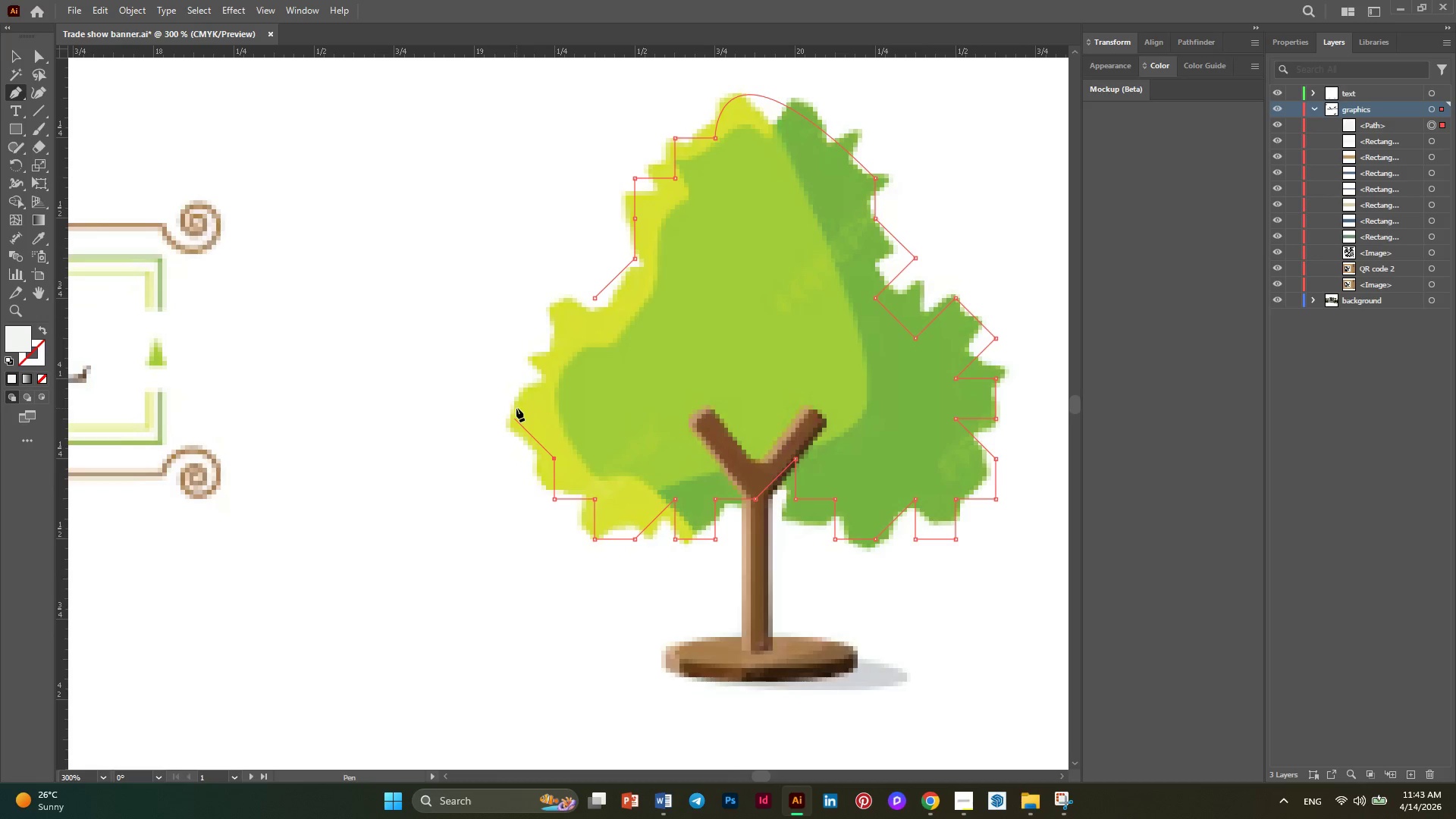 
left_click([516, 408])
 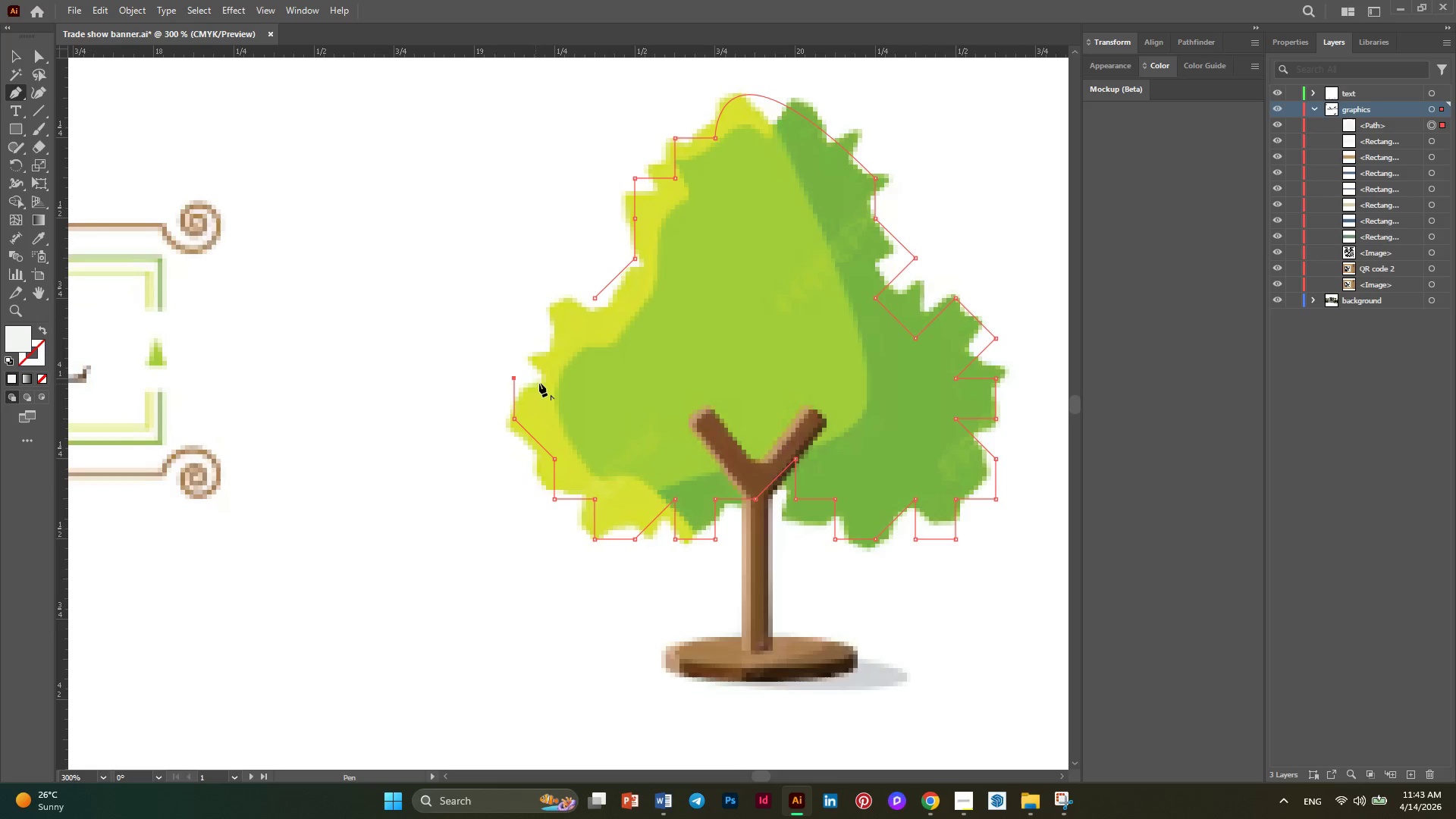 
double_click([544, 381])
 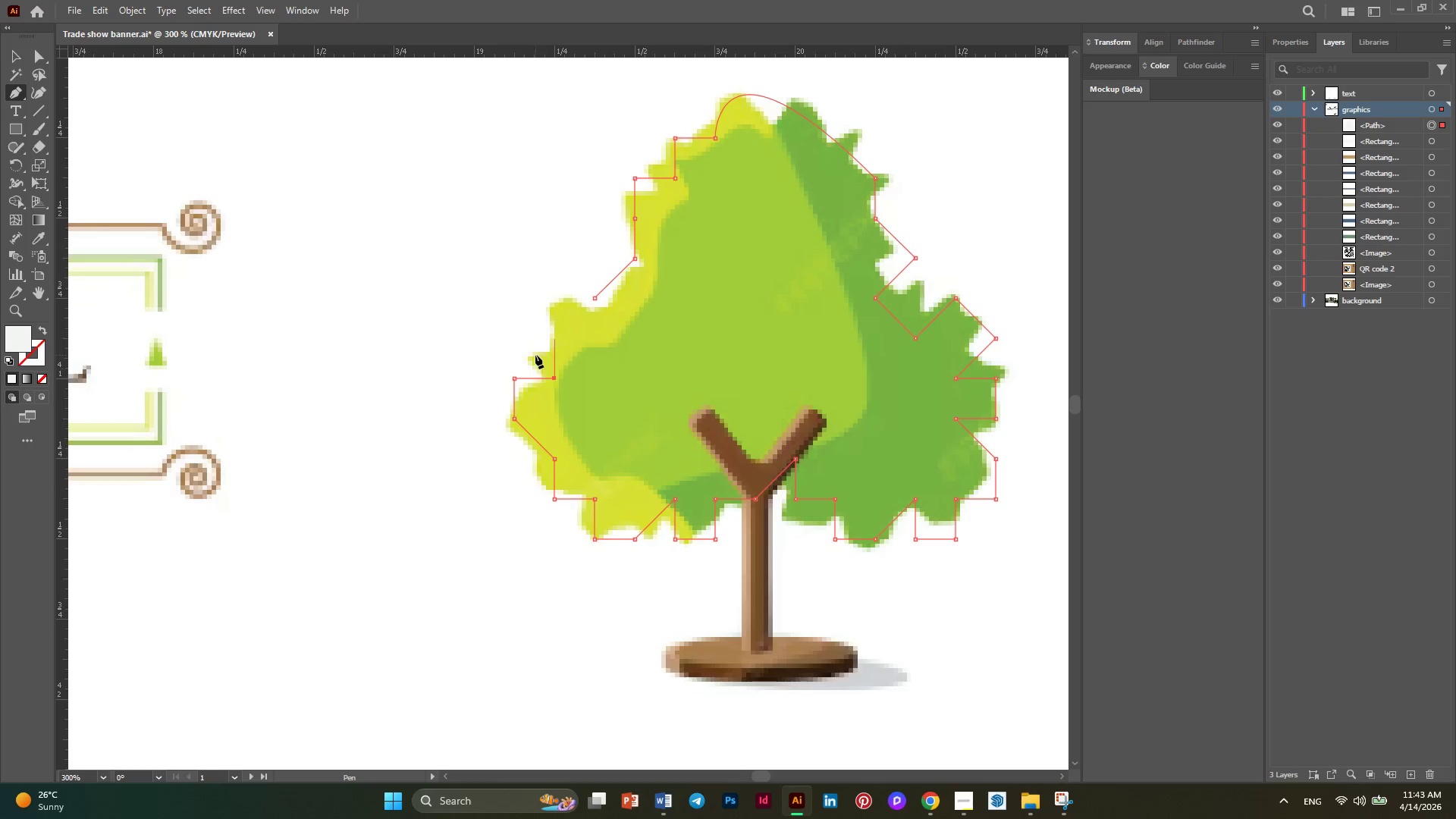 
left_click([535, 355])
 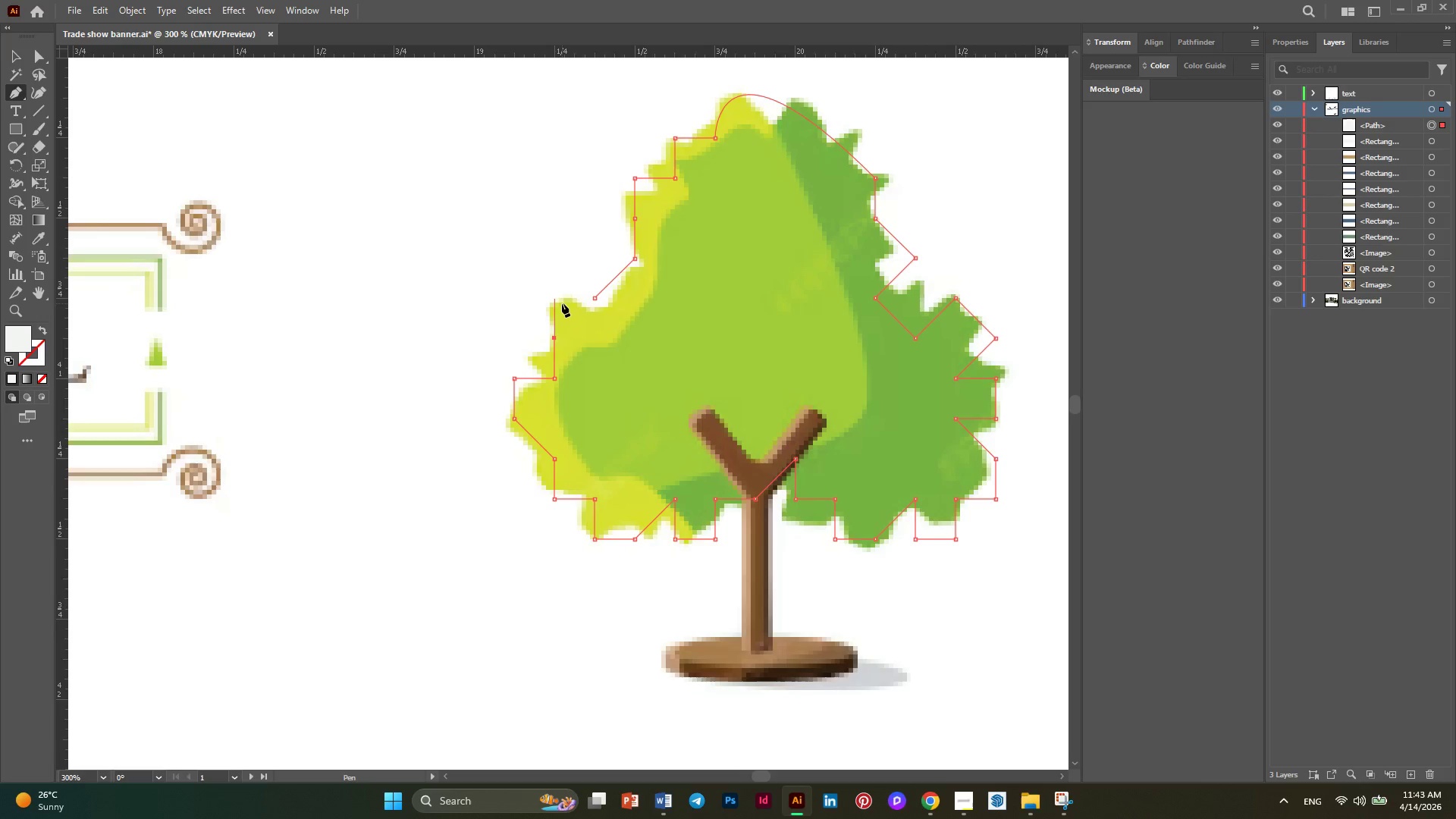 
left_click([582, 303])
 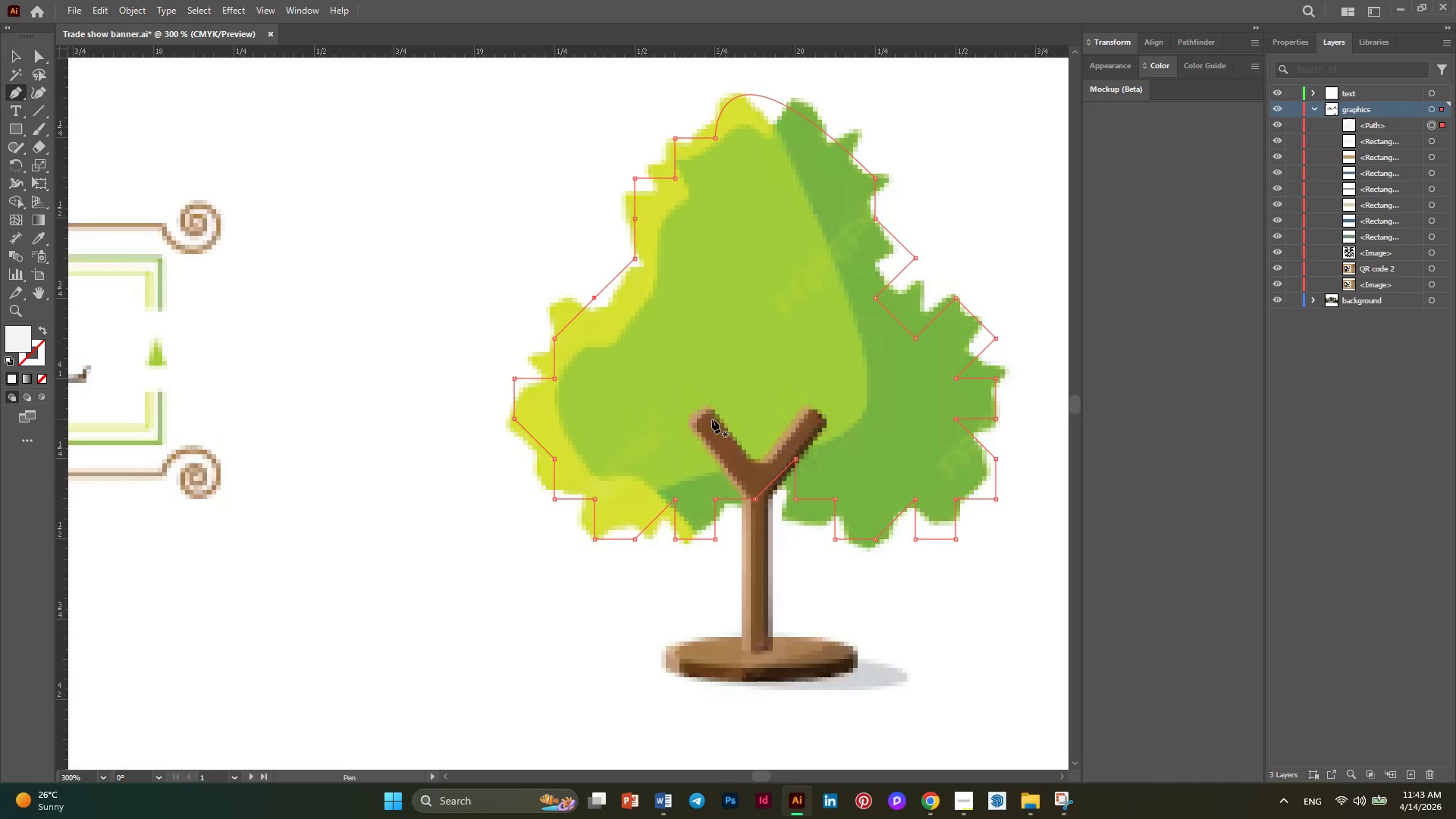 
key(Alt+AltLeft)
 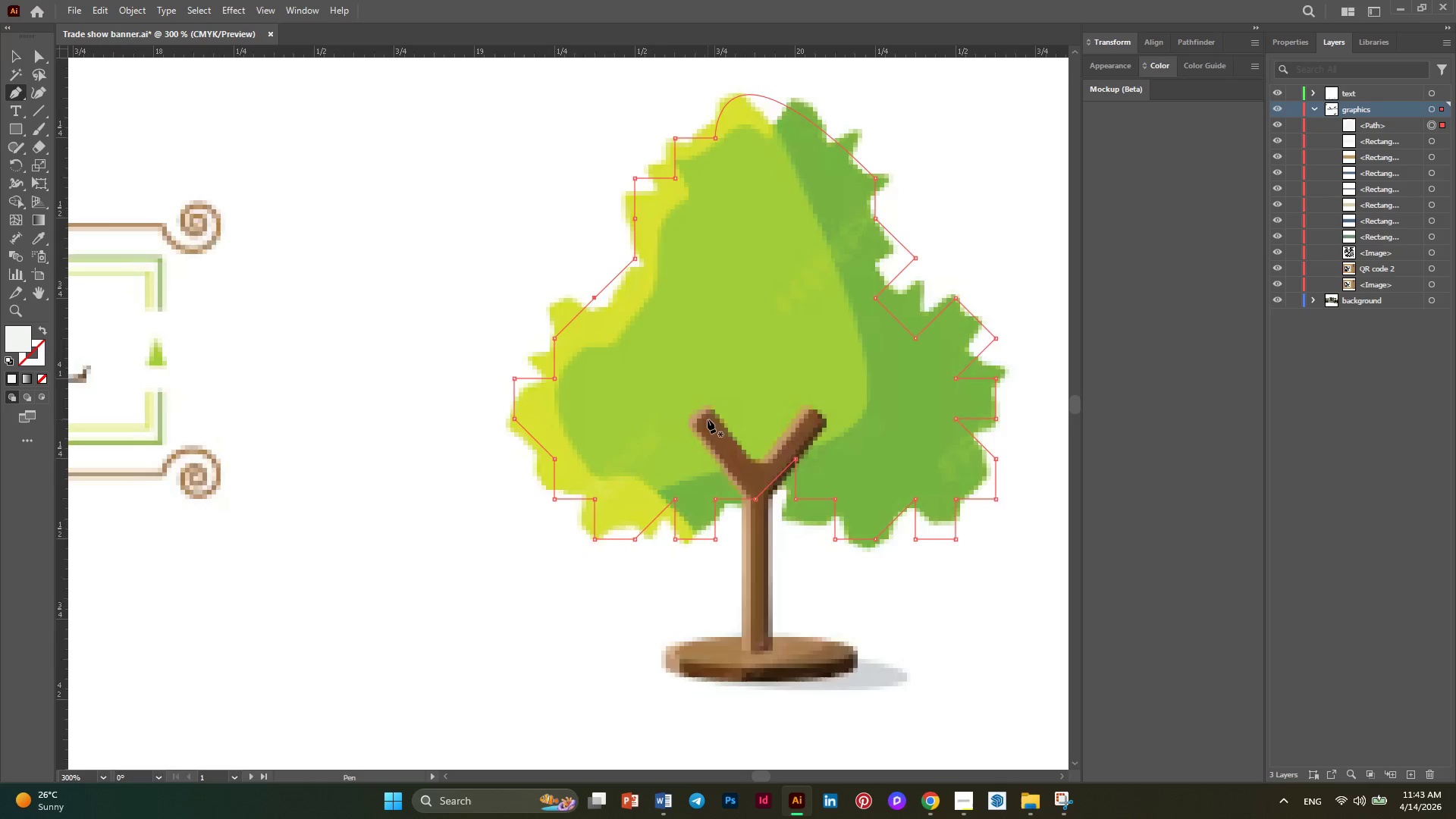 
scroll: coordinate [708, 419], scroll_direction: down, amount: 1.0
 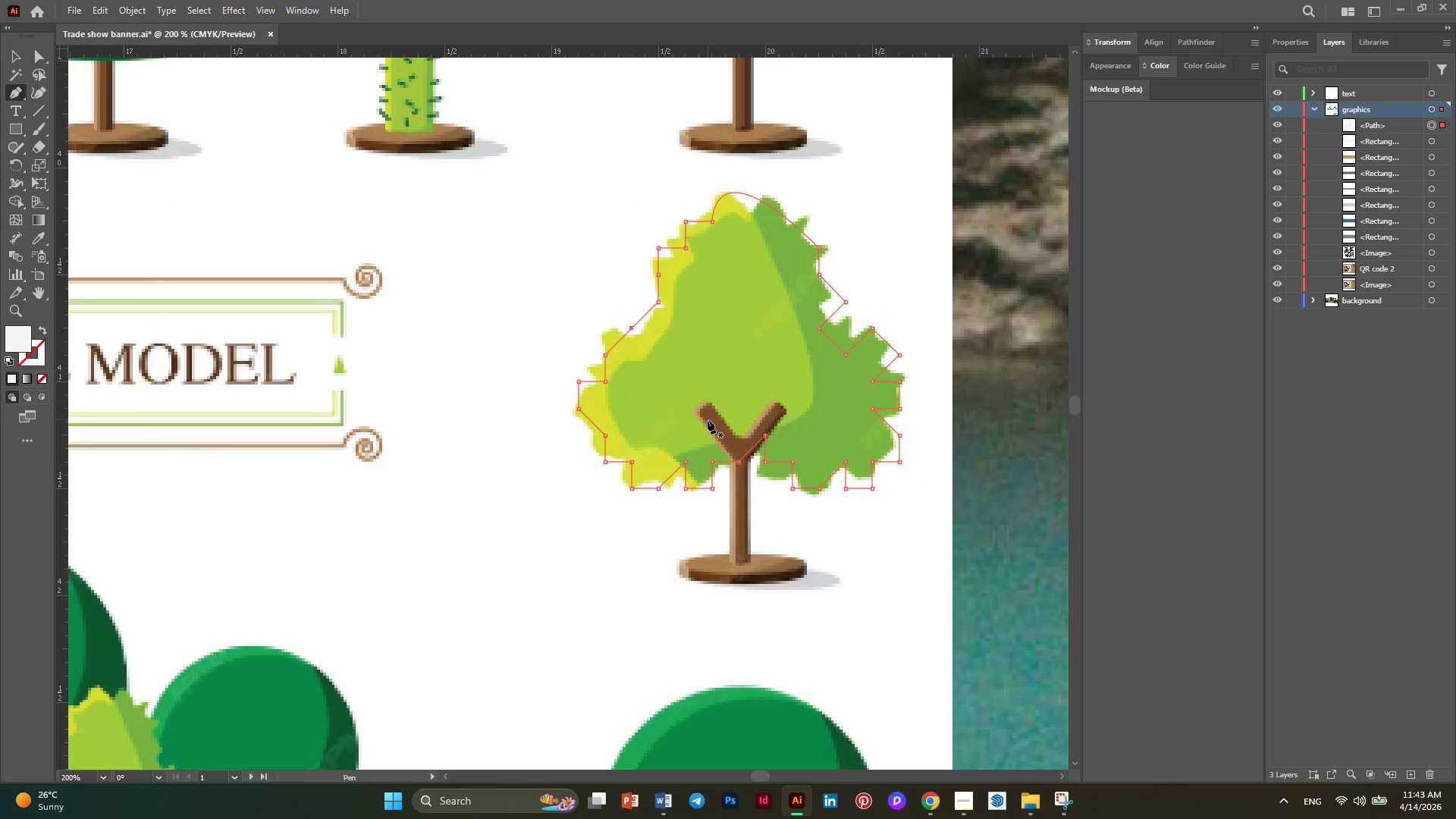 
key(Alt+AltLeft)
 